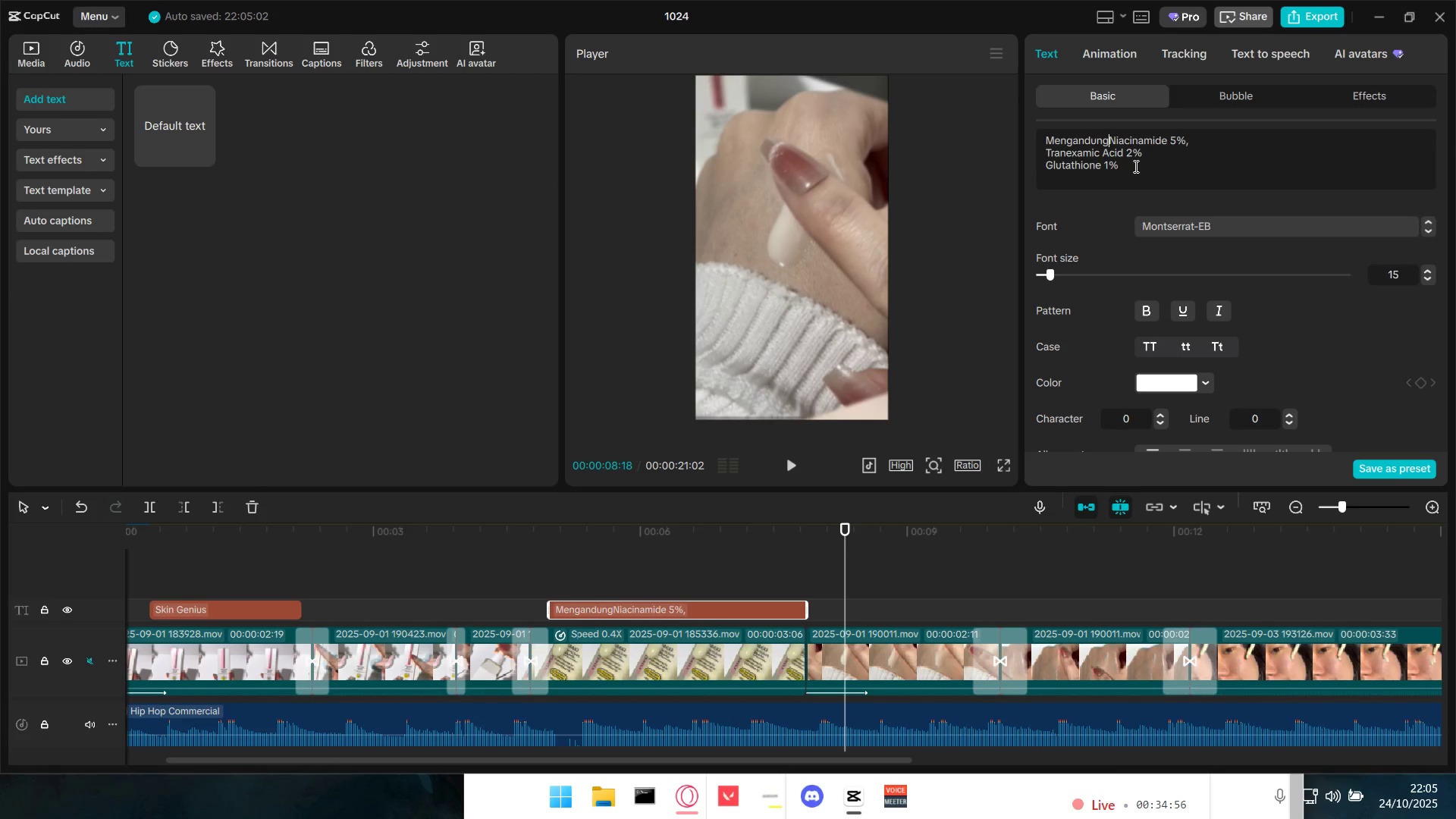 
key(Space)
 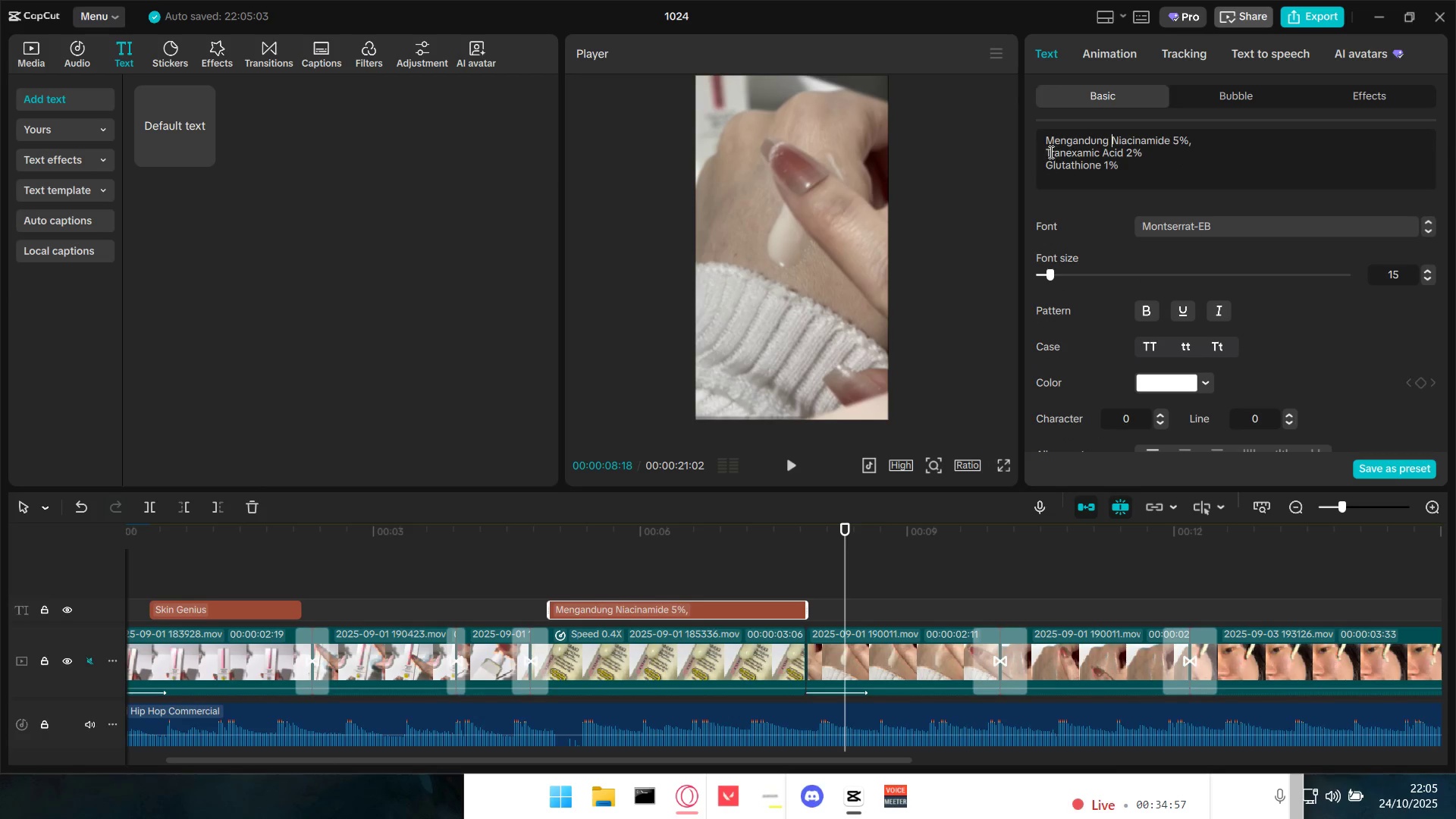 
left_click([1048, 151])
 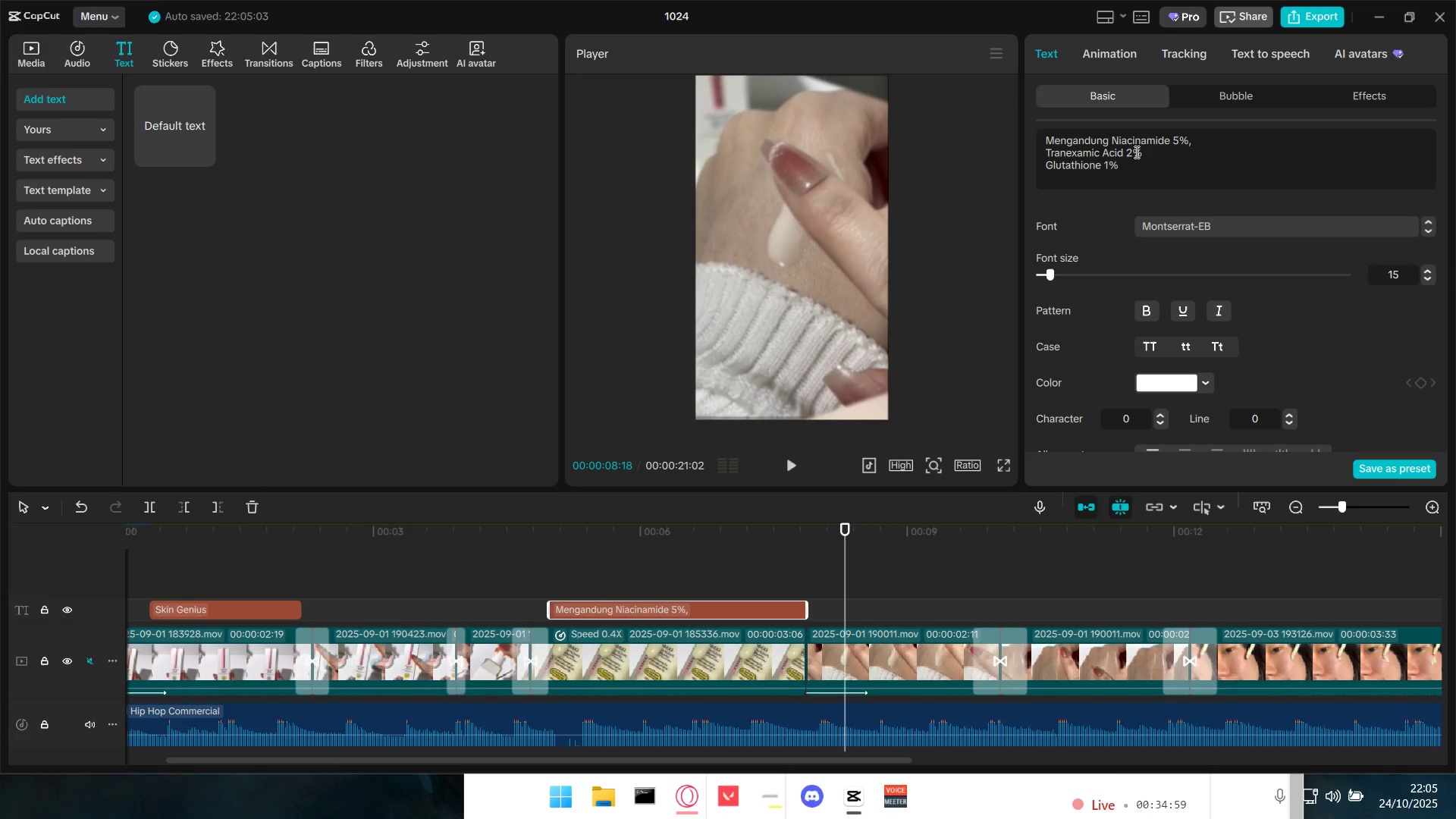 
key(ArrowLeft)
 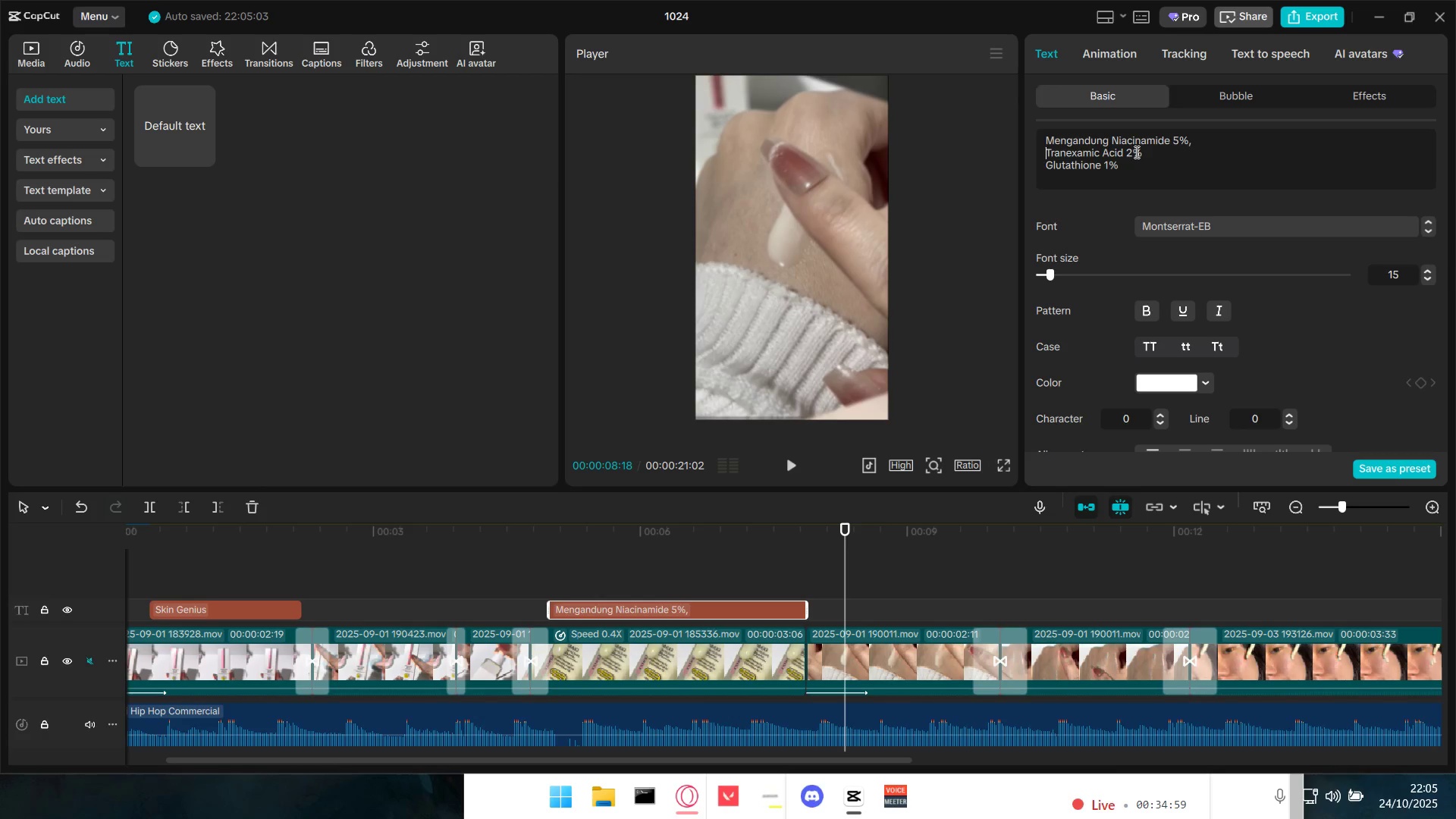 
key(Backspace)
 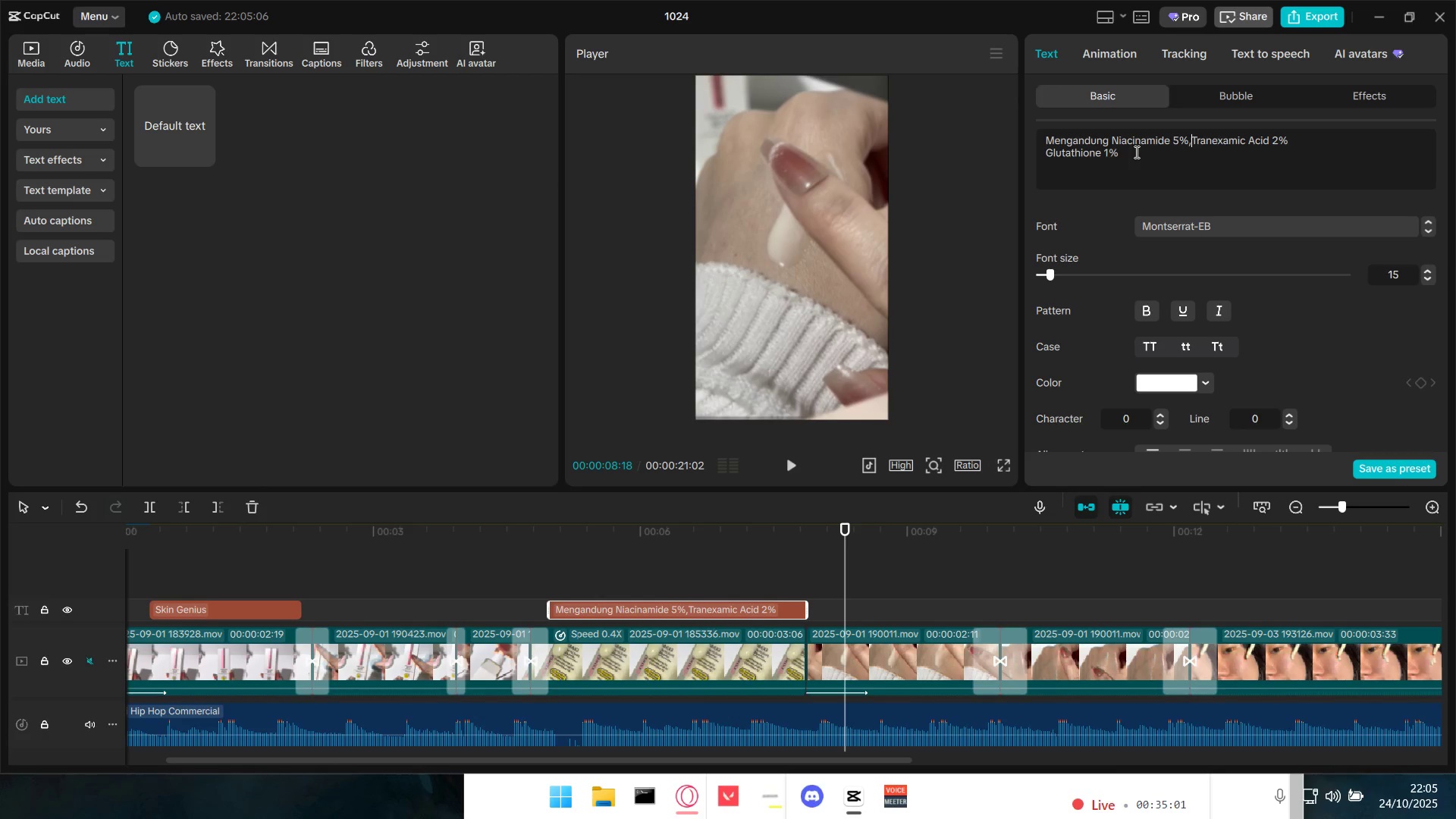 
key(Space)
 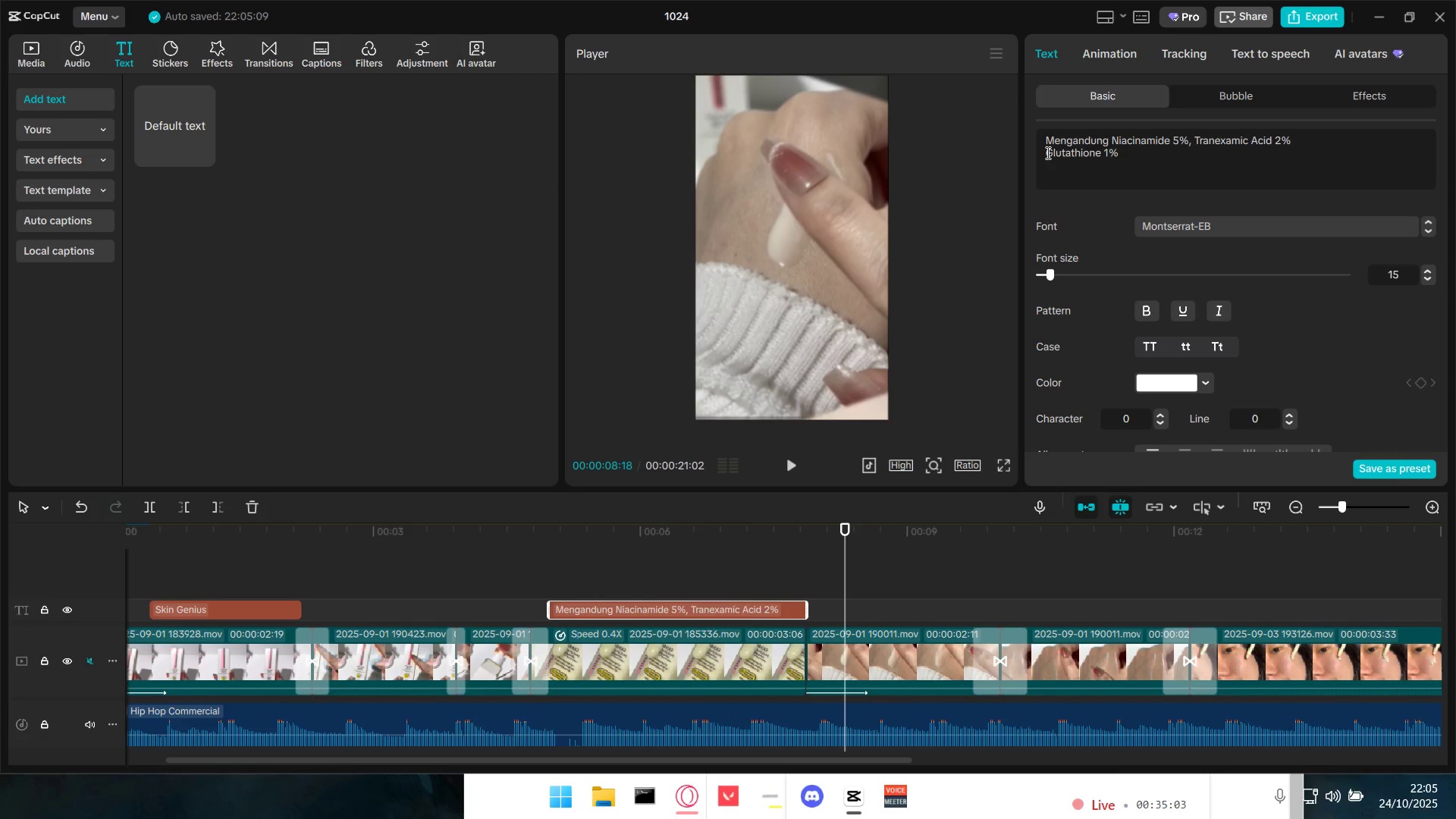 
left_click([1046, 152])
 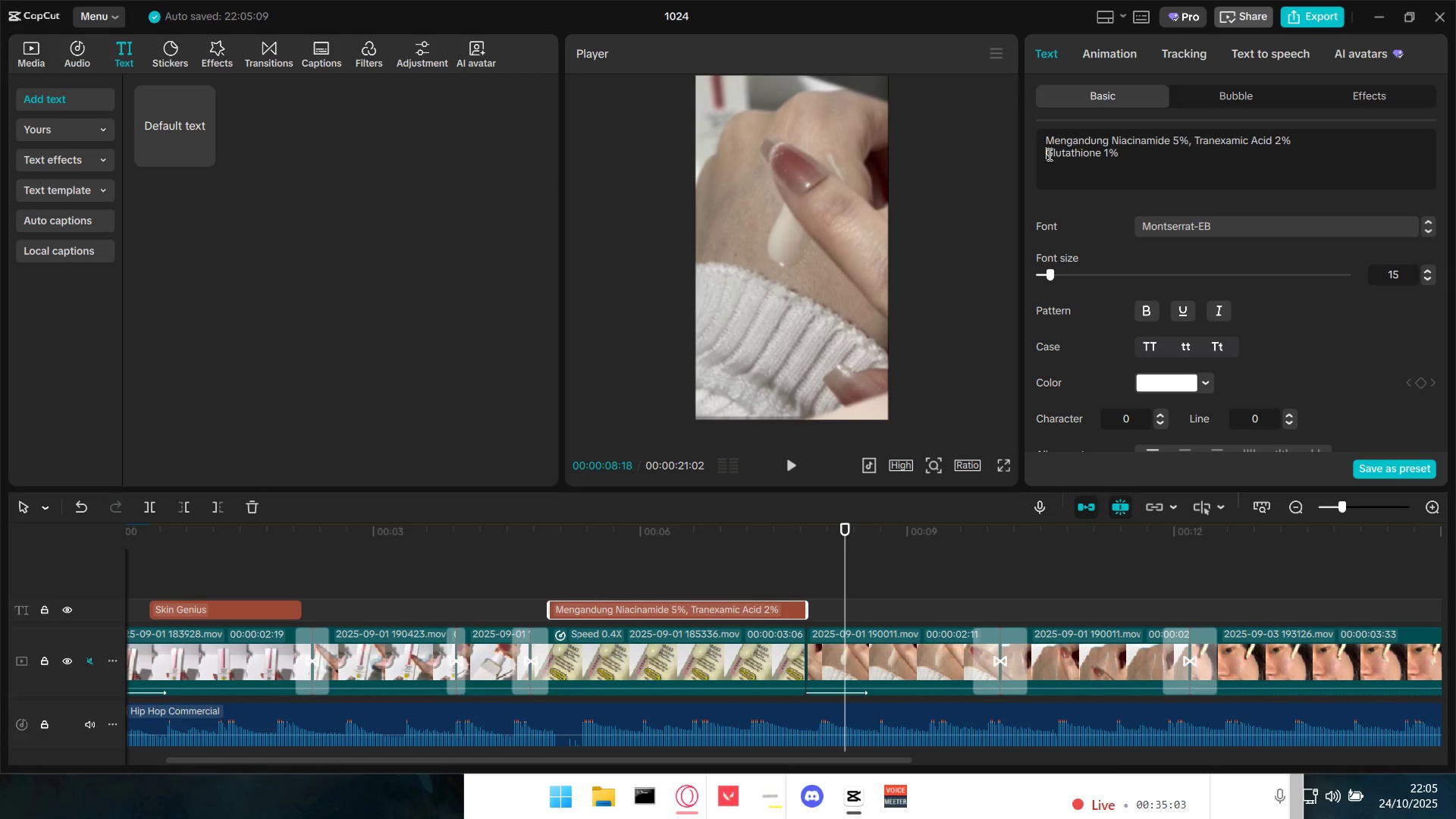 
key(Backspace)
type(, dan )
 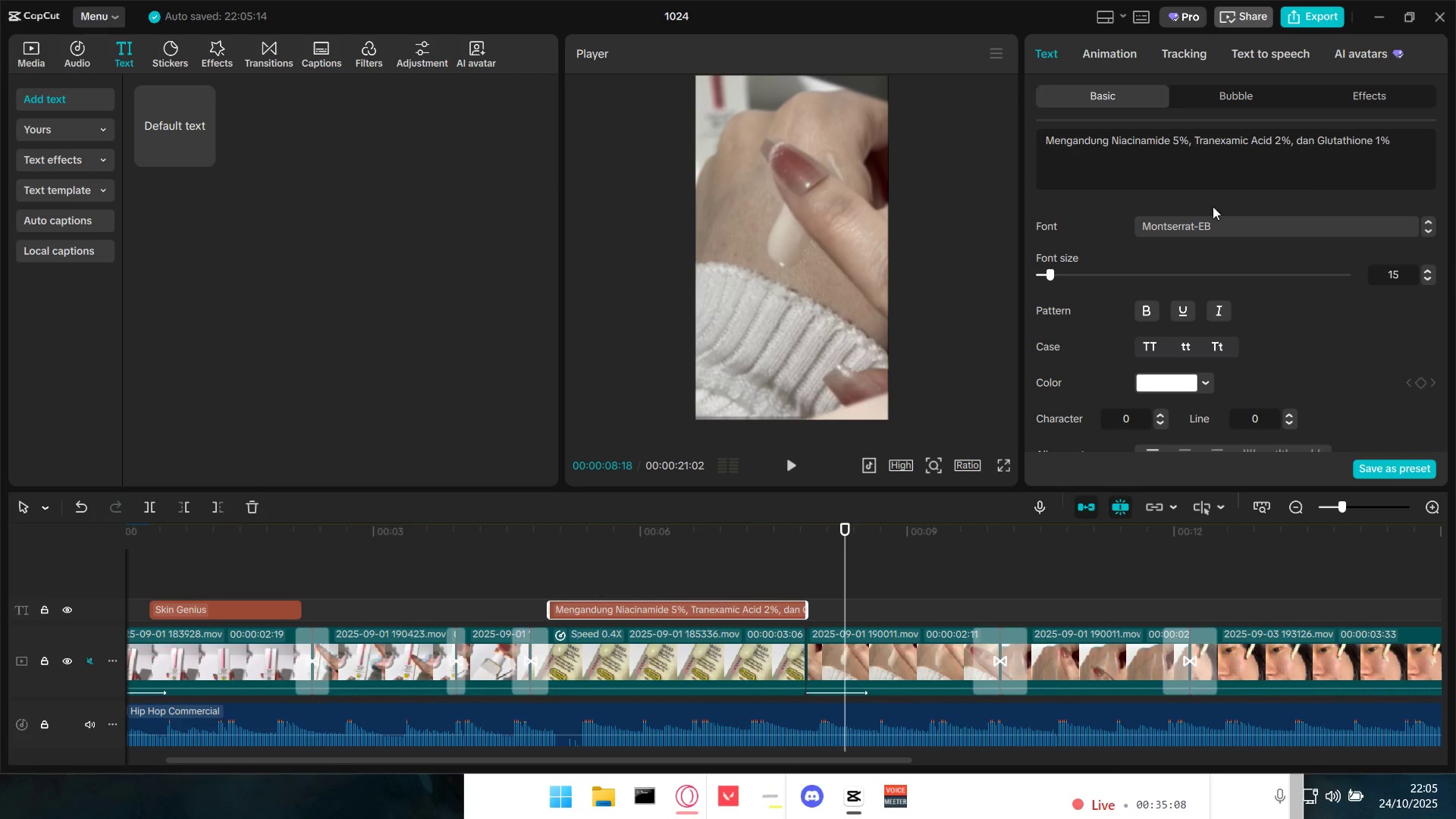 
left_click([843, 116])
 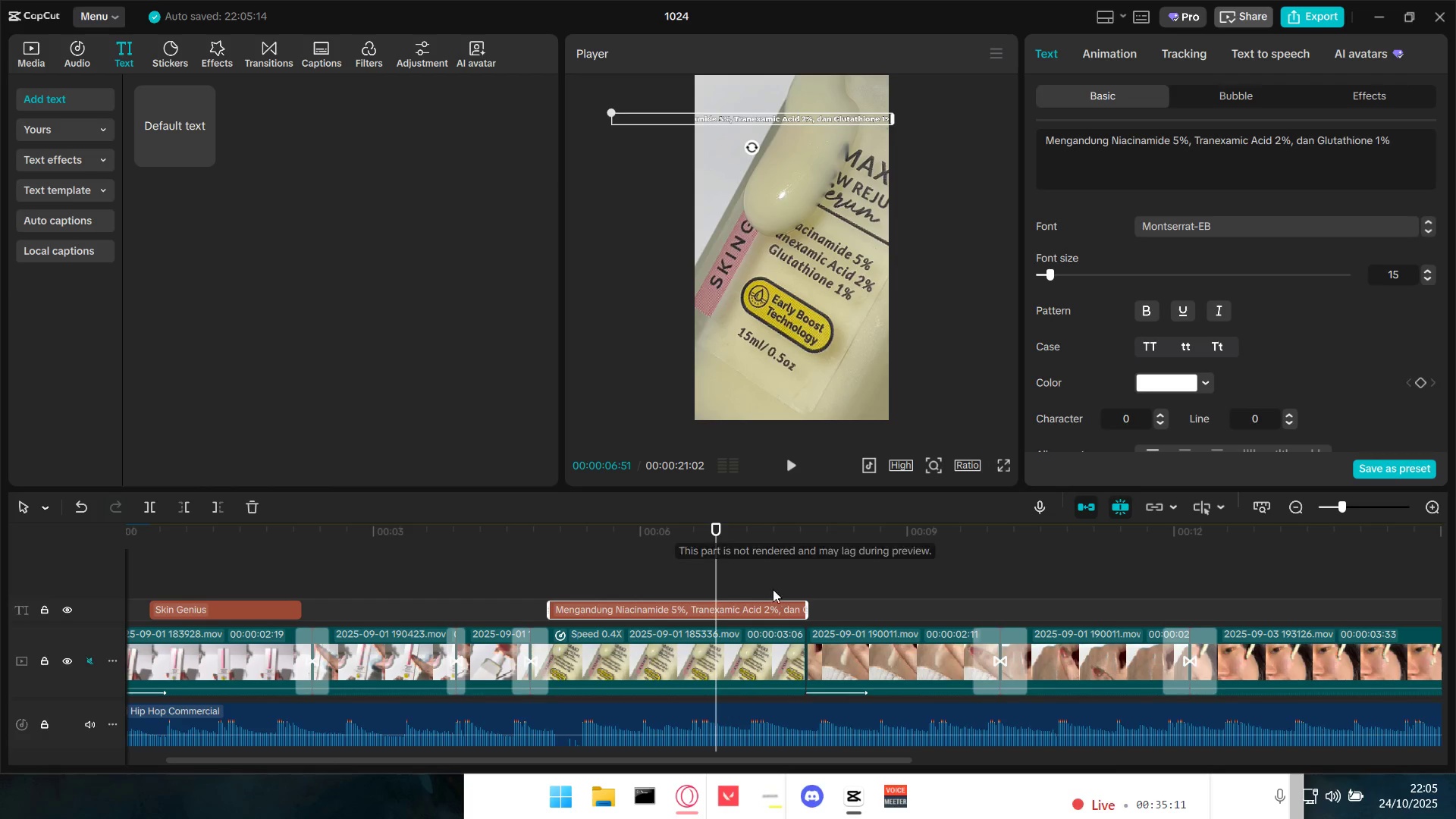 
double_click([766, 600])
 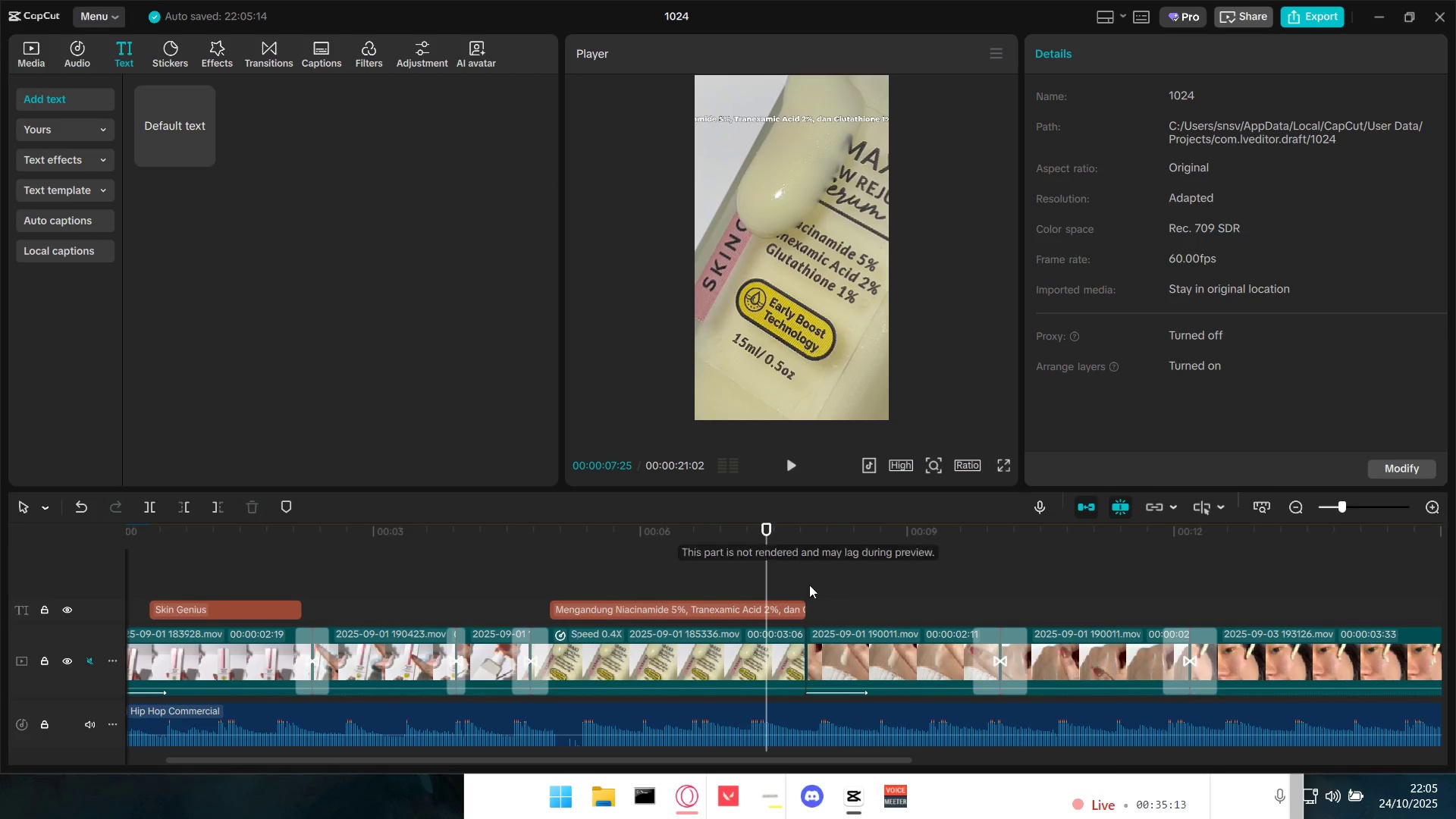 
left_click([738, 610])
 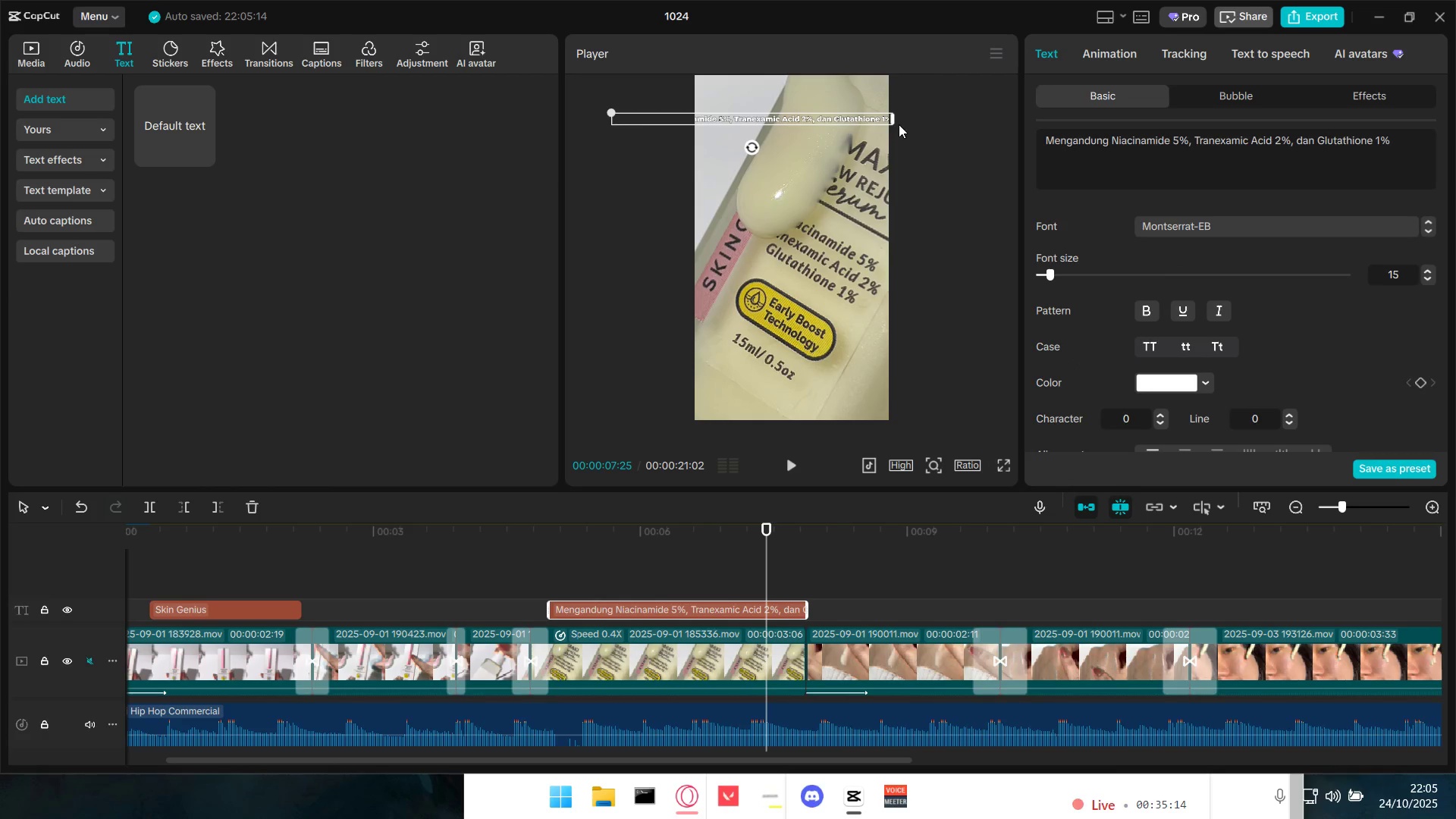 
left_click_drag(start_coordinate=[893, 116], to_coordinate=[755, 125])
 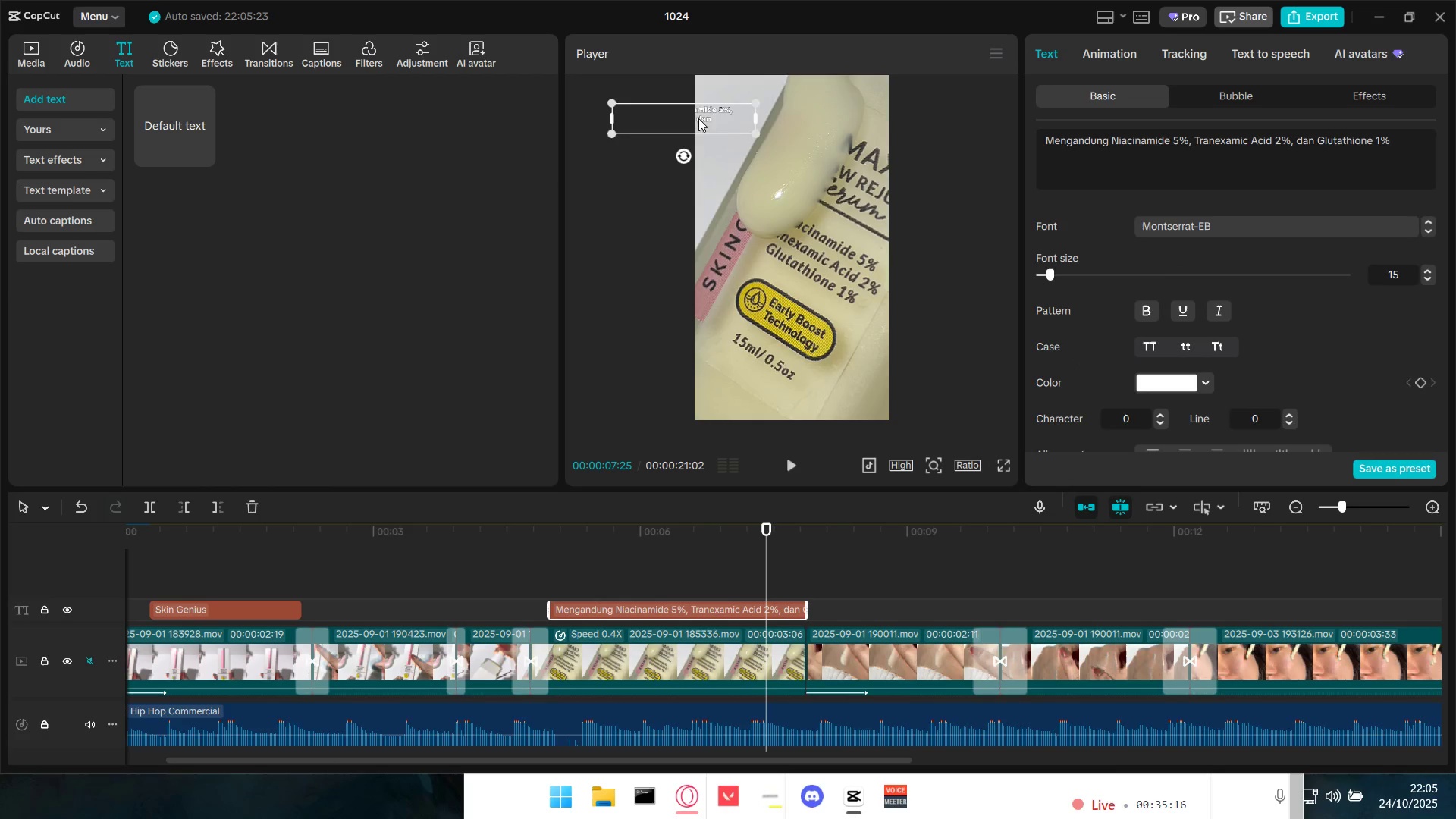 
left_click_drag(start_coordinate=[713, 113], to_coordinate=[807, 106])
 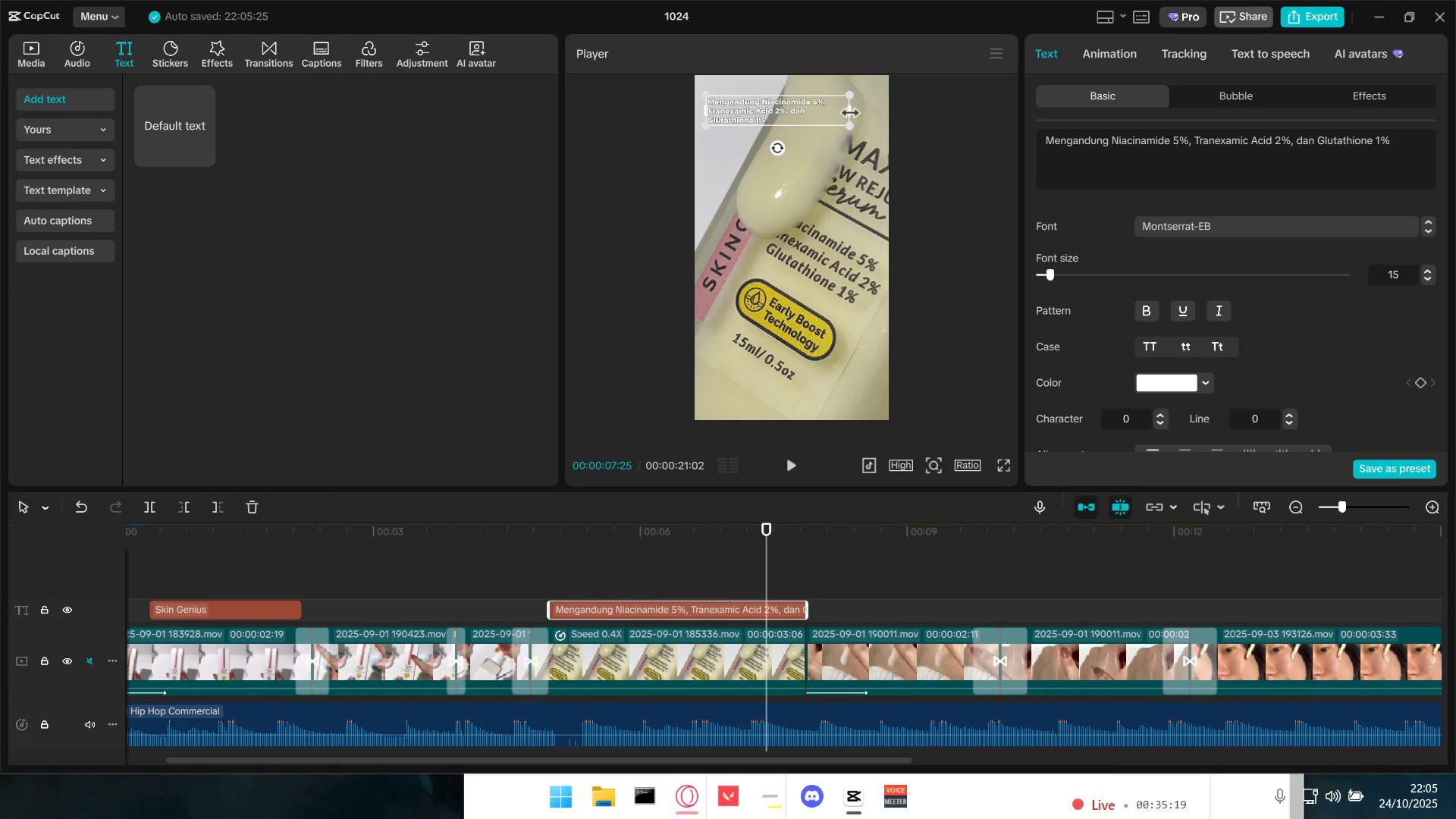 
left_click_drag(start_coordinate=[850, 114], to_coordinate=[792, 114])
 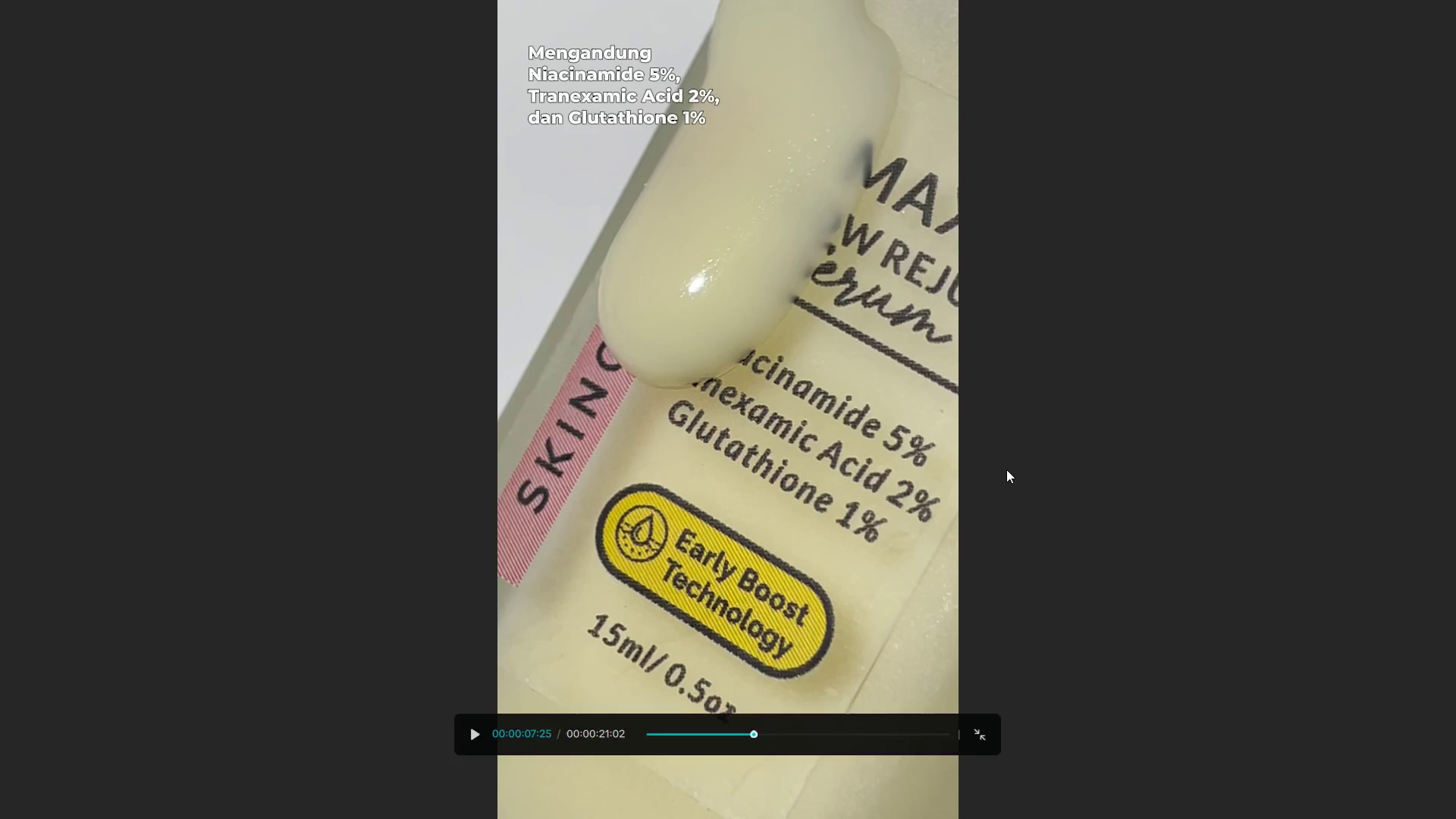 
key(Escape)
 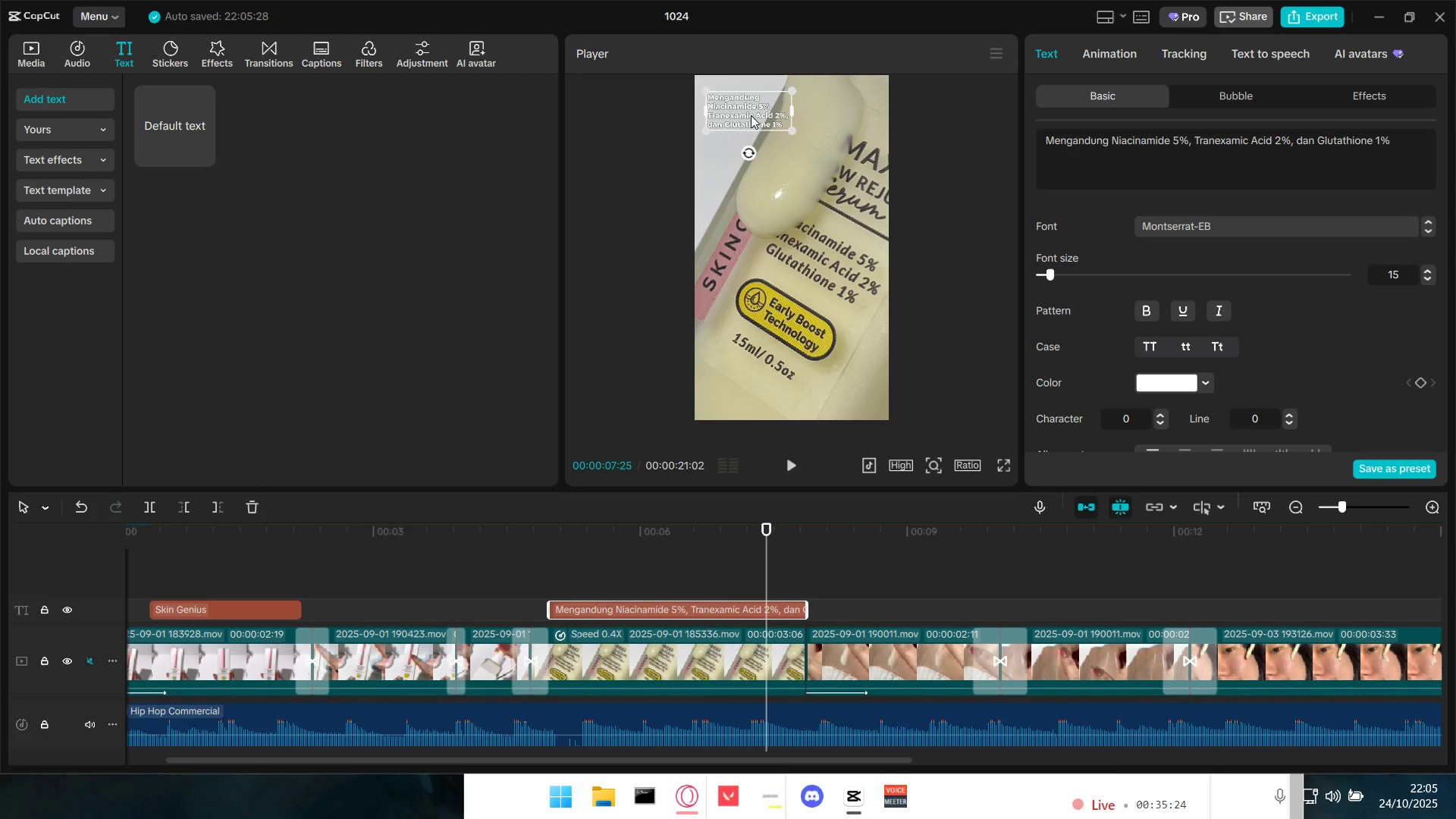 
left_click_drag(start_coordinate=[751, 115], to_coordinate=[752, 141])
 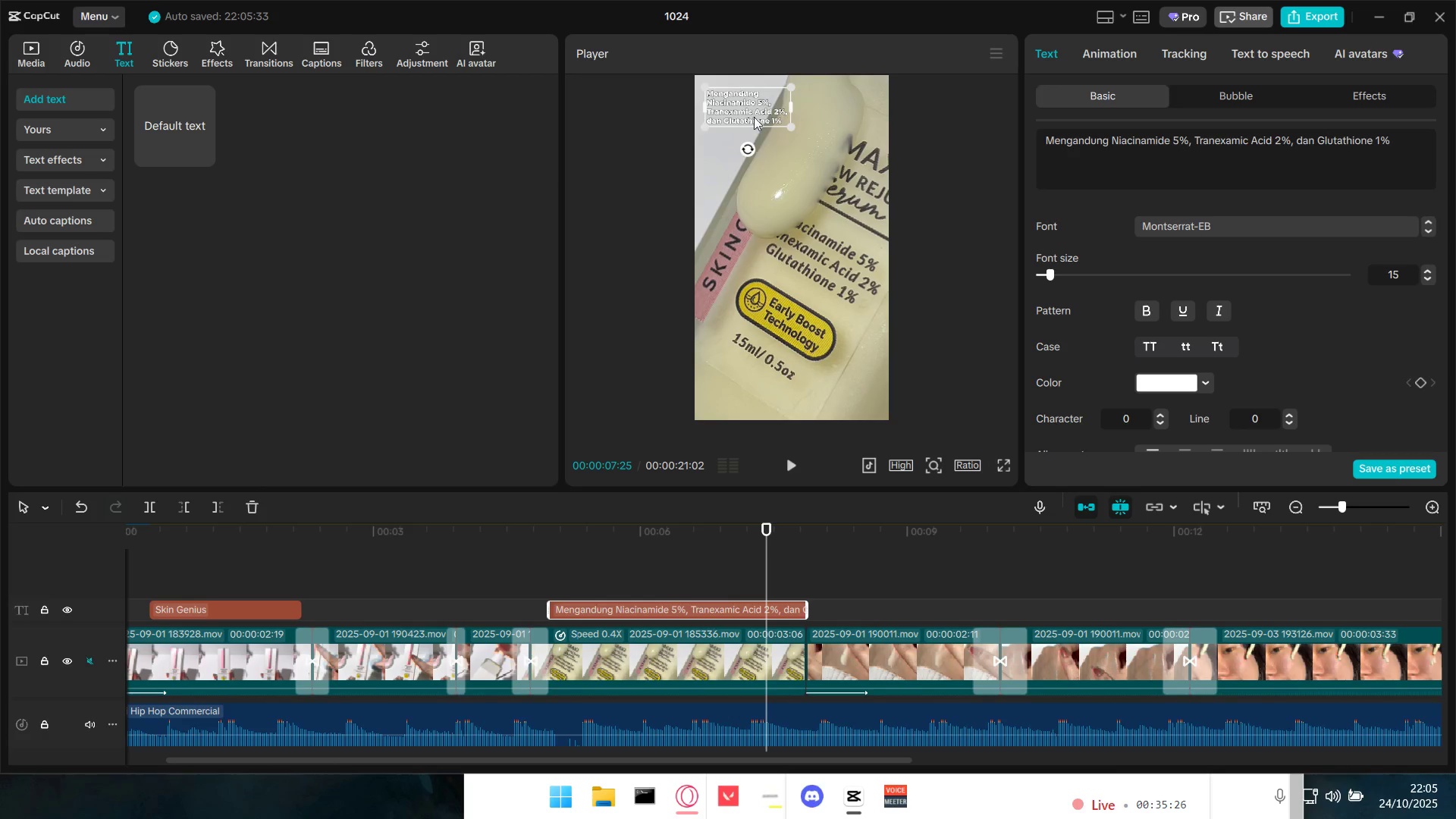 
left_click_drag(start_coordinate=[754, 113], to_coordinate=[758, 122])
 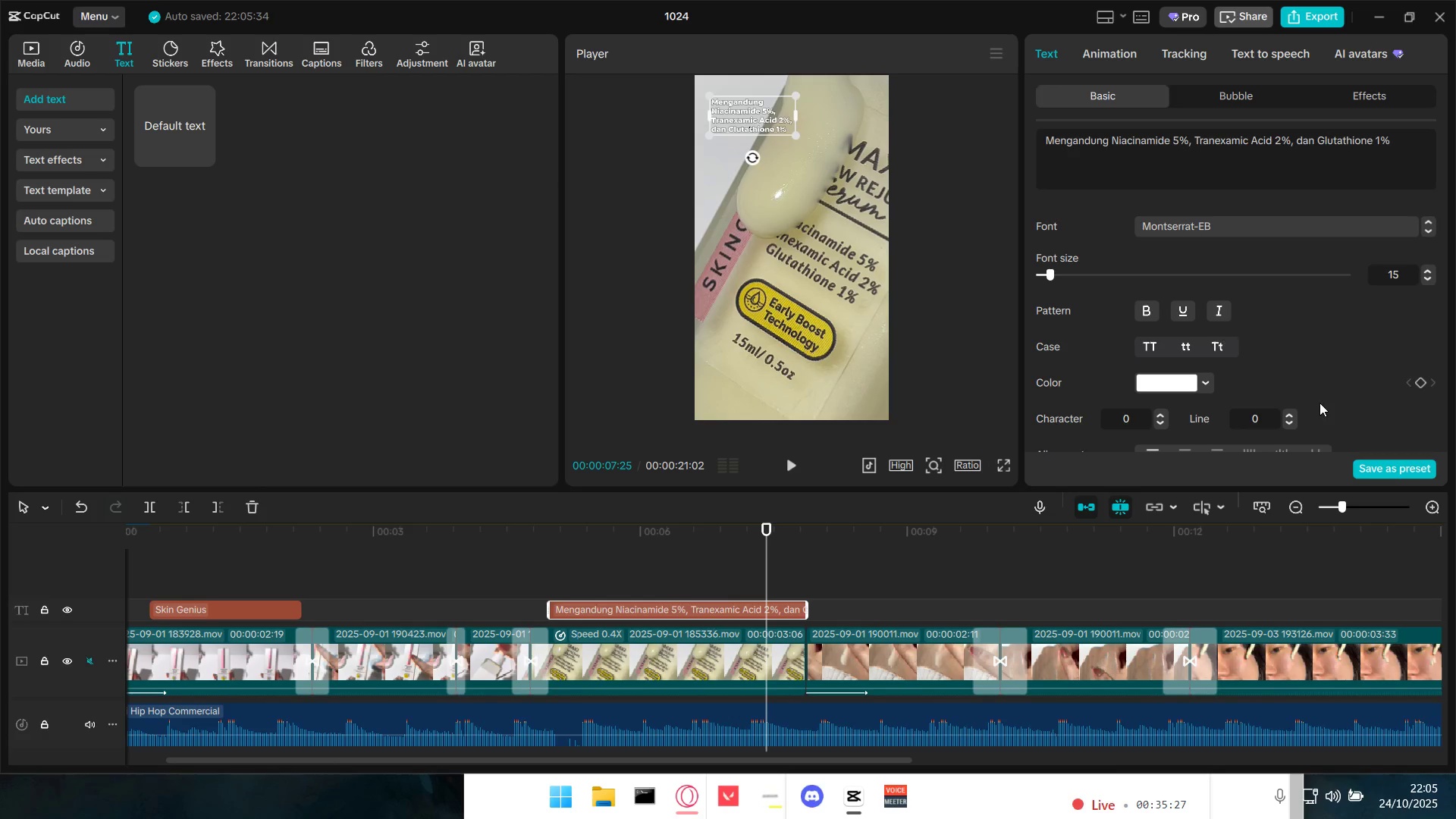 
scroll: coordinate [1294, 366], scroll_direction: down, amount: 8.0
 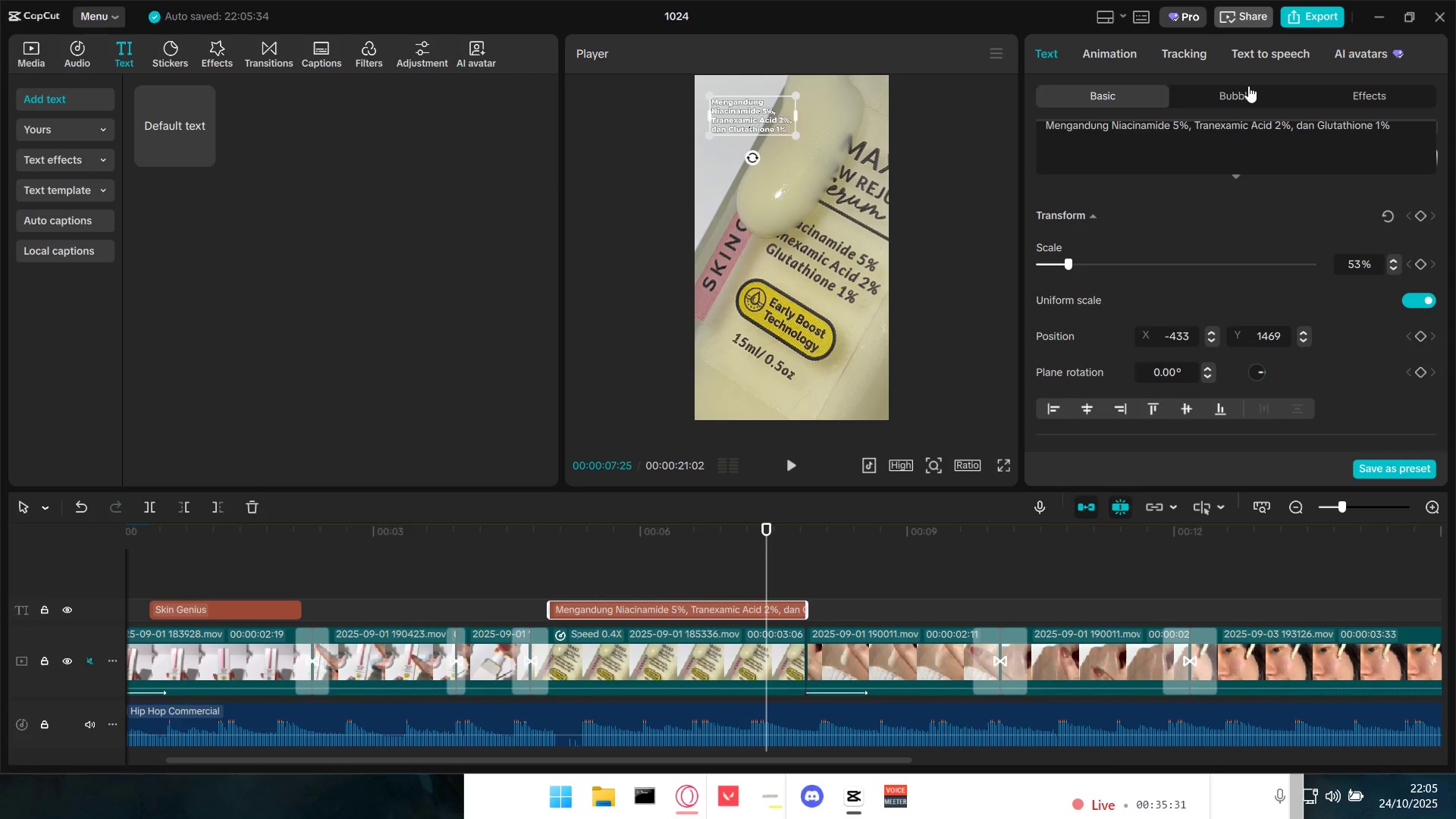 
left_click([1097, 53])
 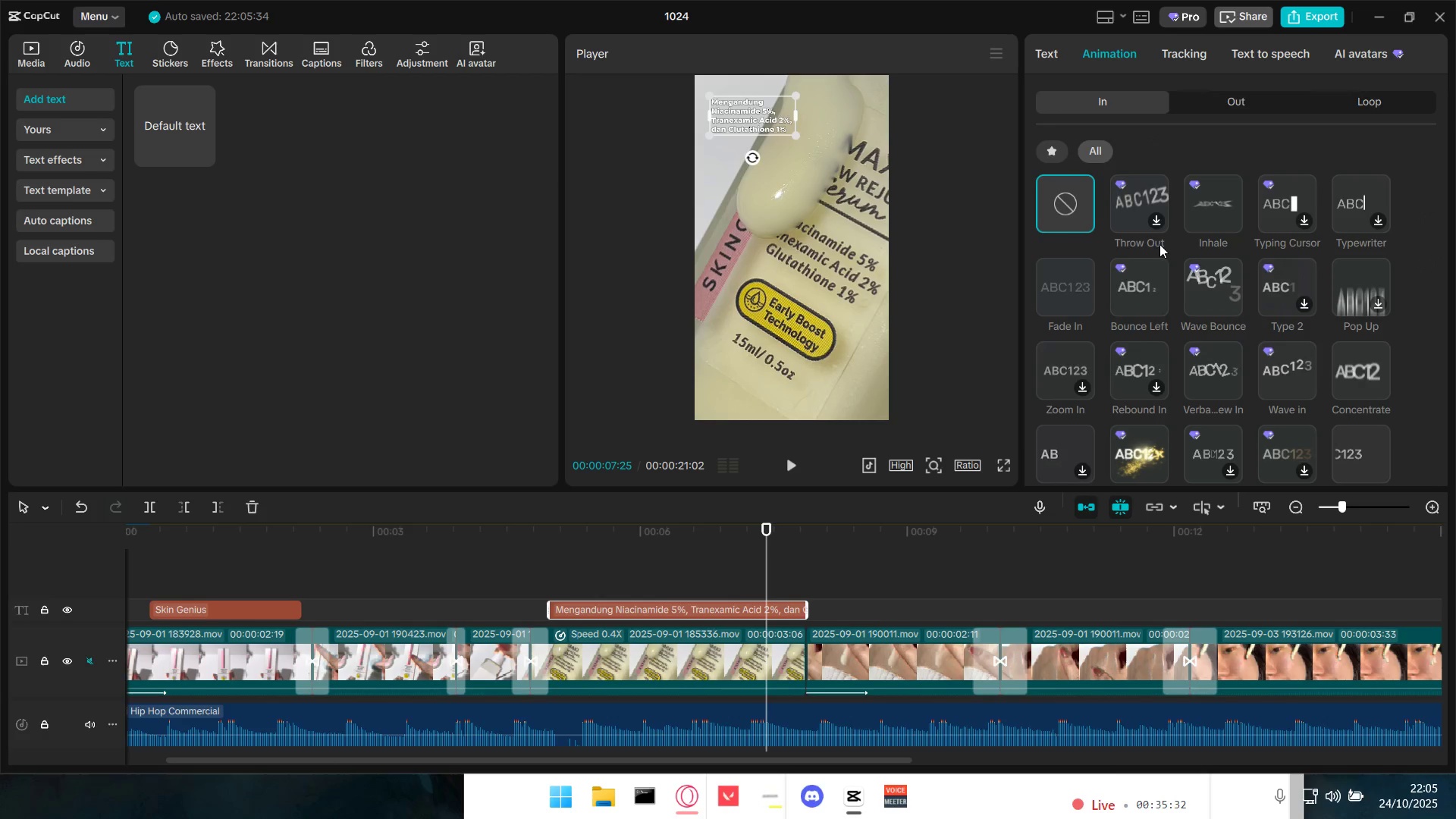 
mouse_move([1165, 199])
 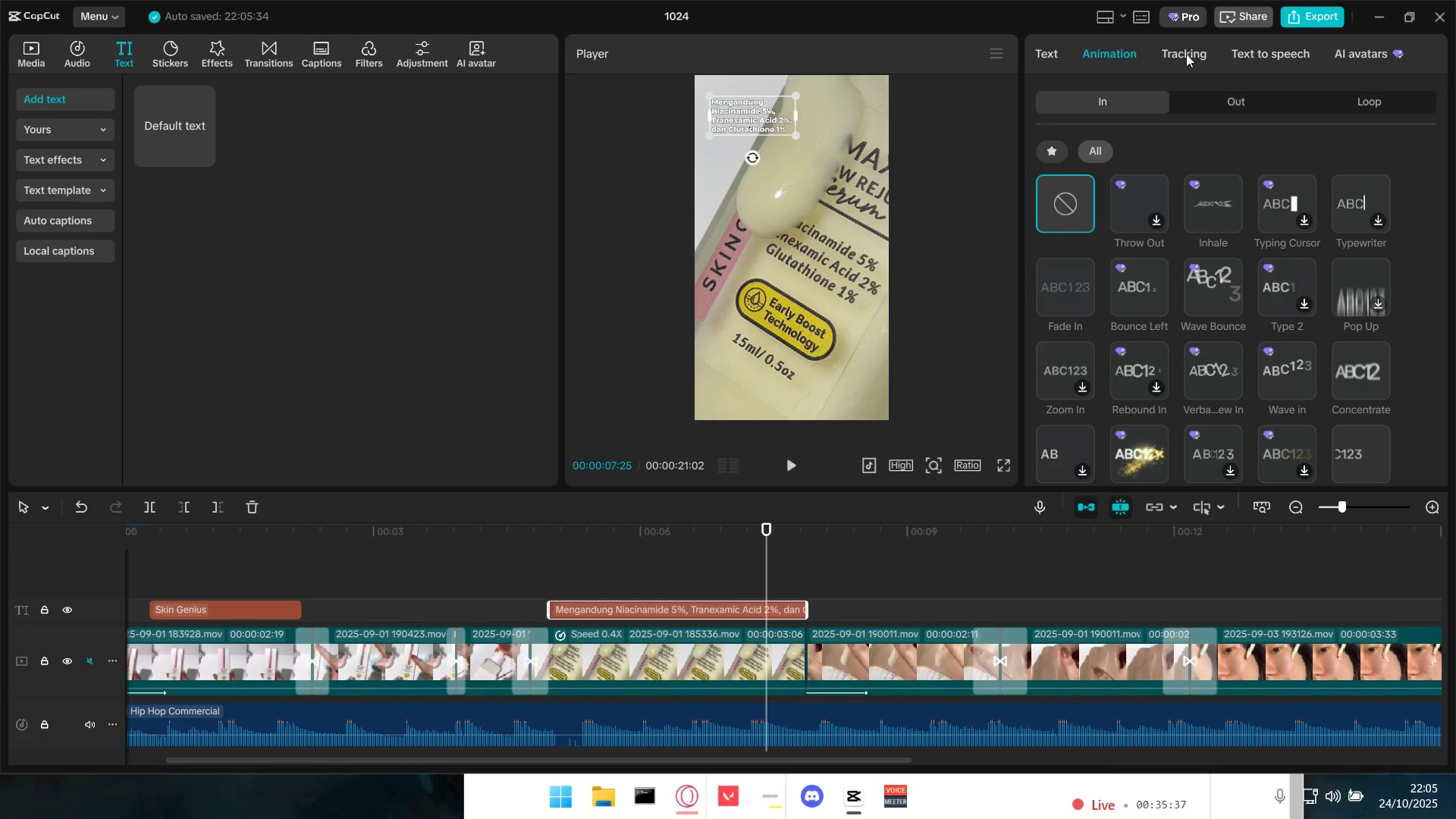 
left_click([1284, 57])
 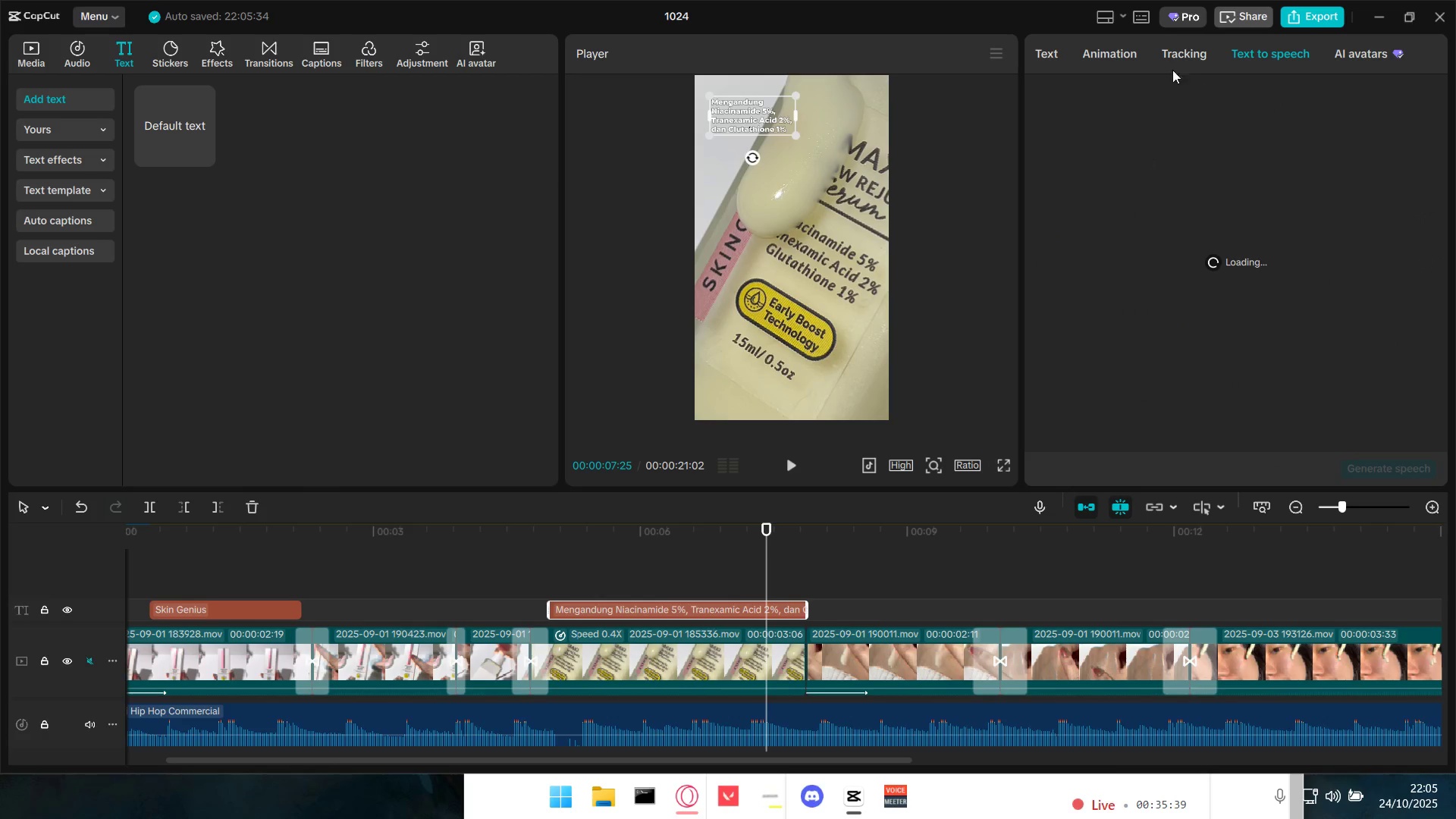 
left_click([1101, 55])
 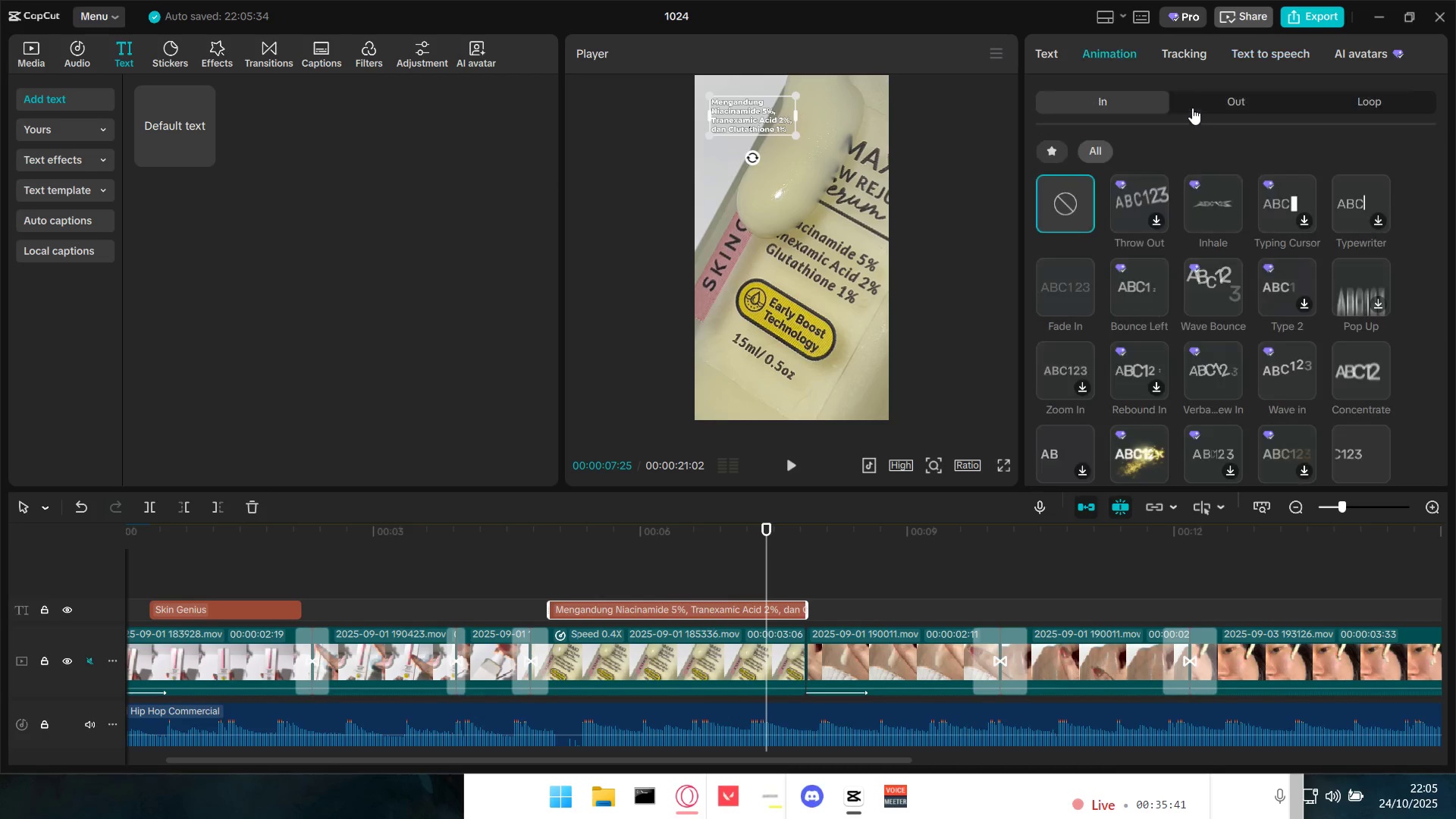 
left_click([1053, 53])
 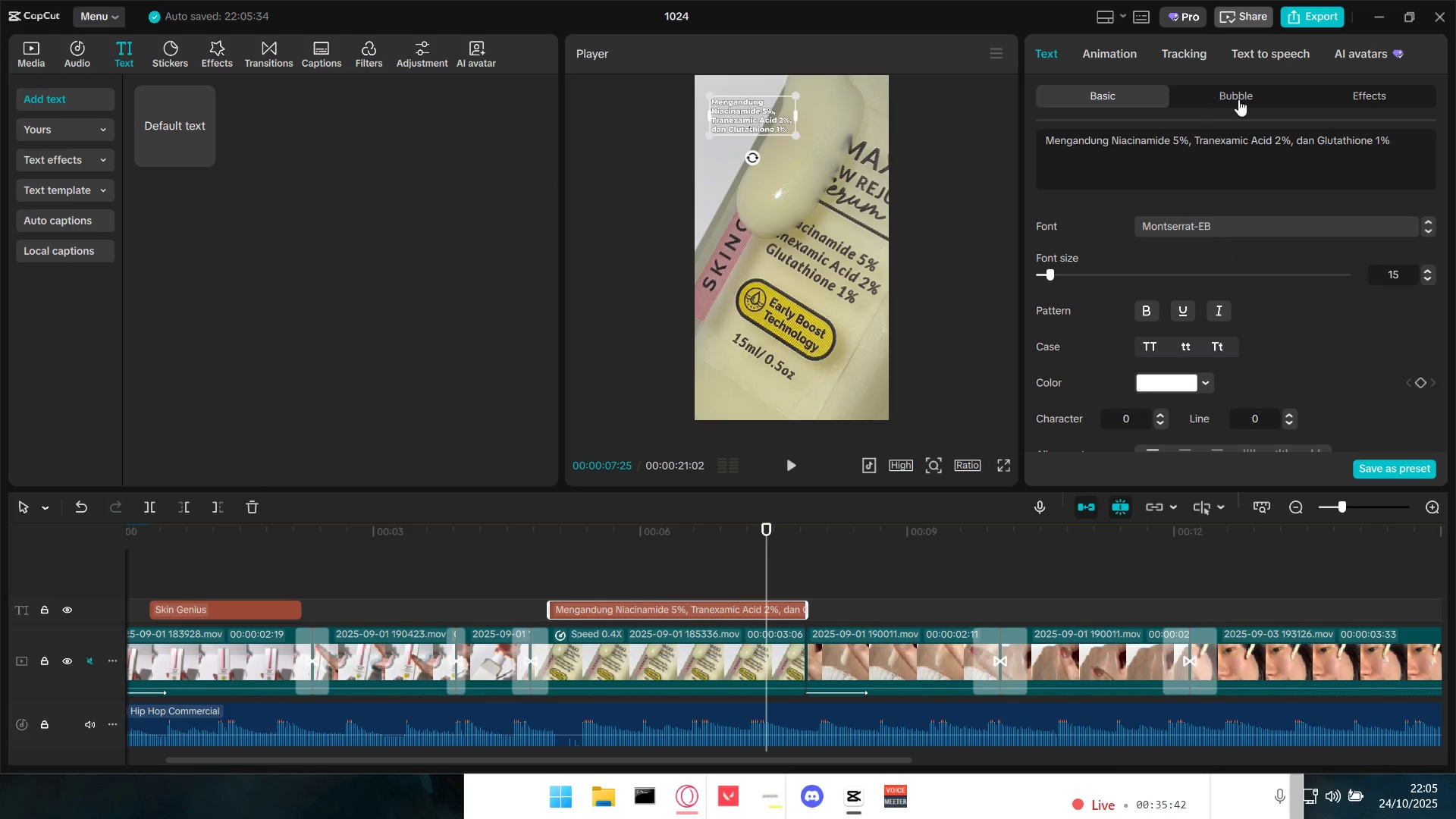 
double_click([1254, 98])
 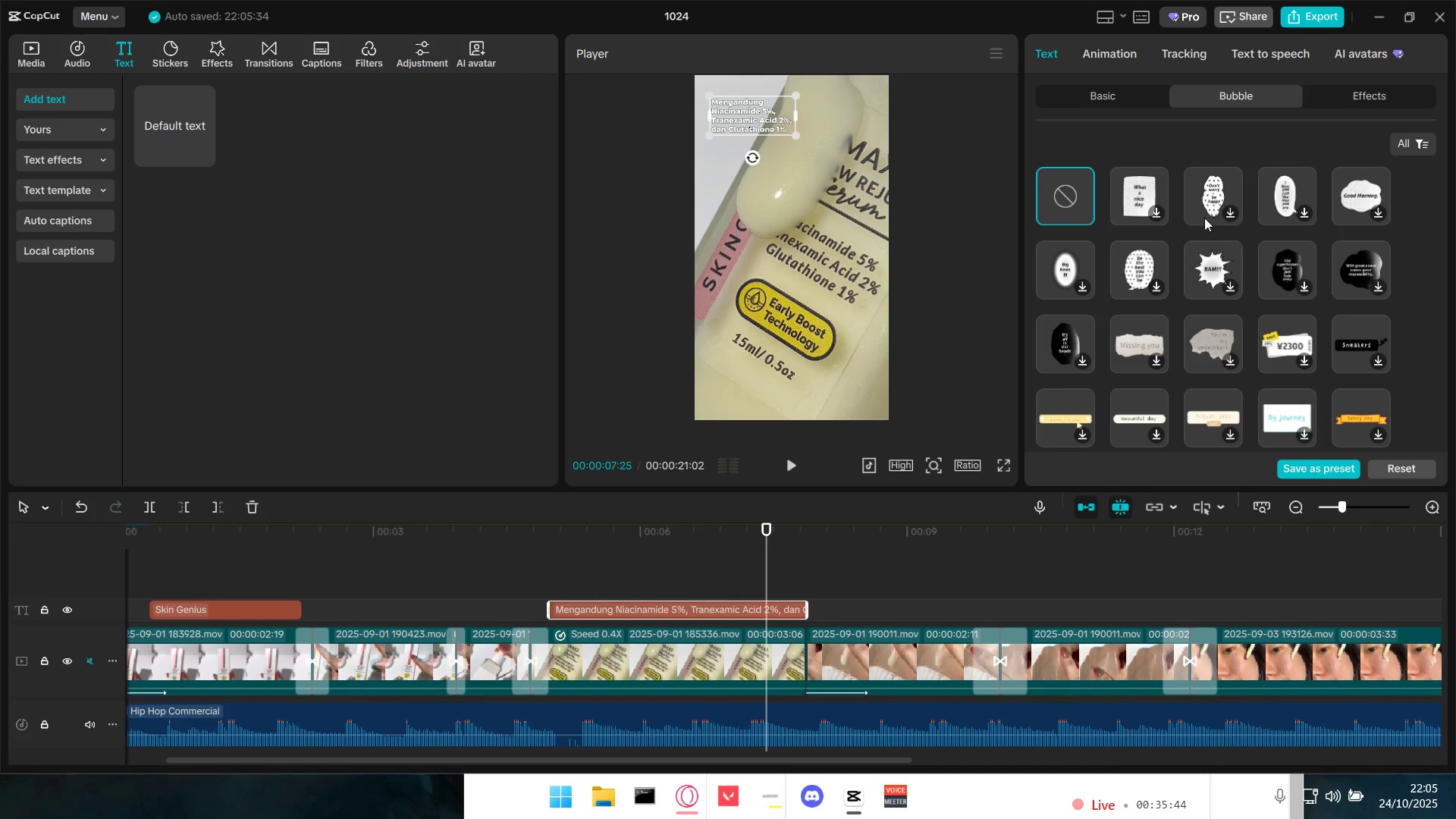 
scroll: coordinate [1340, 341], scroll_direction: down, amount: 7.0
 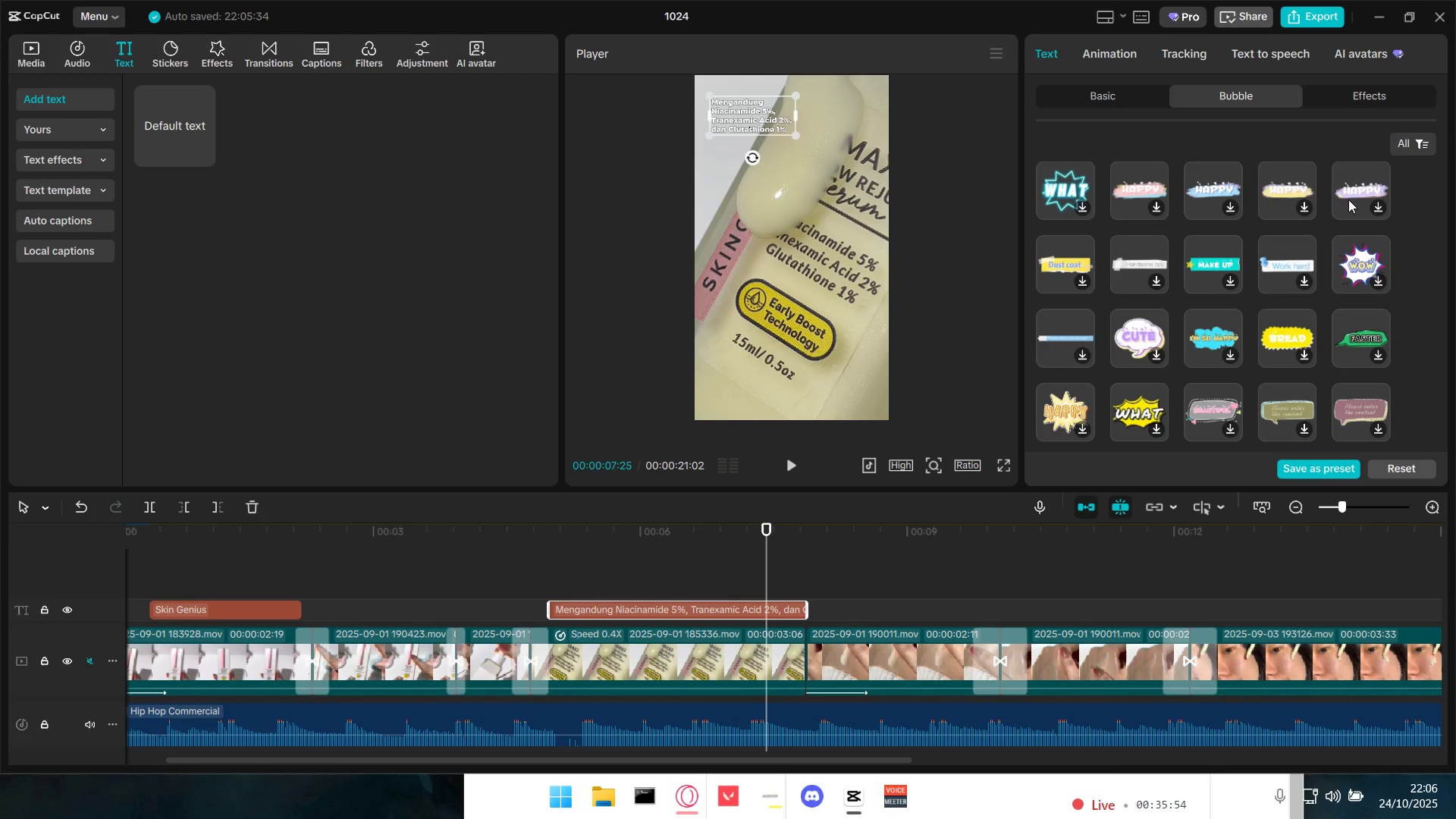 
wait(6.8)
 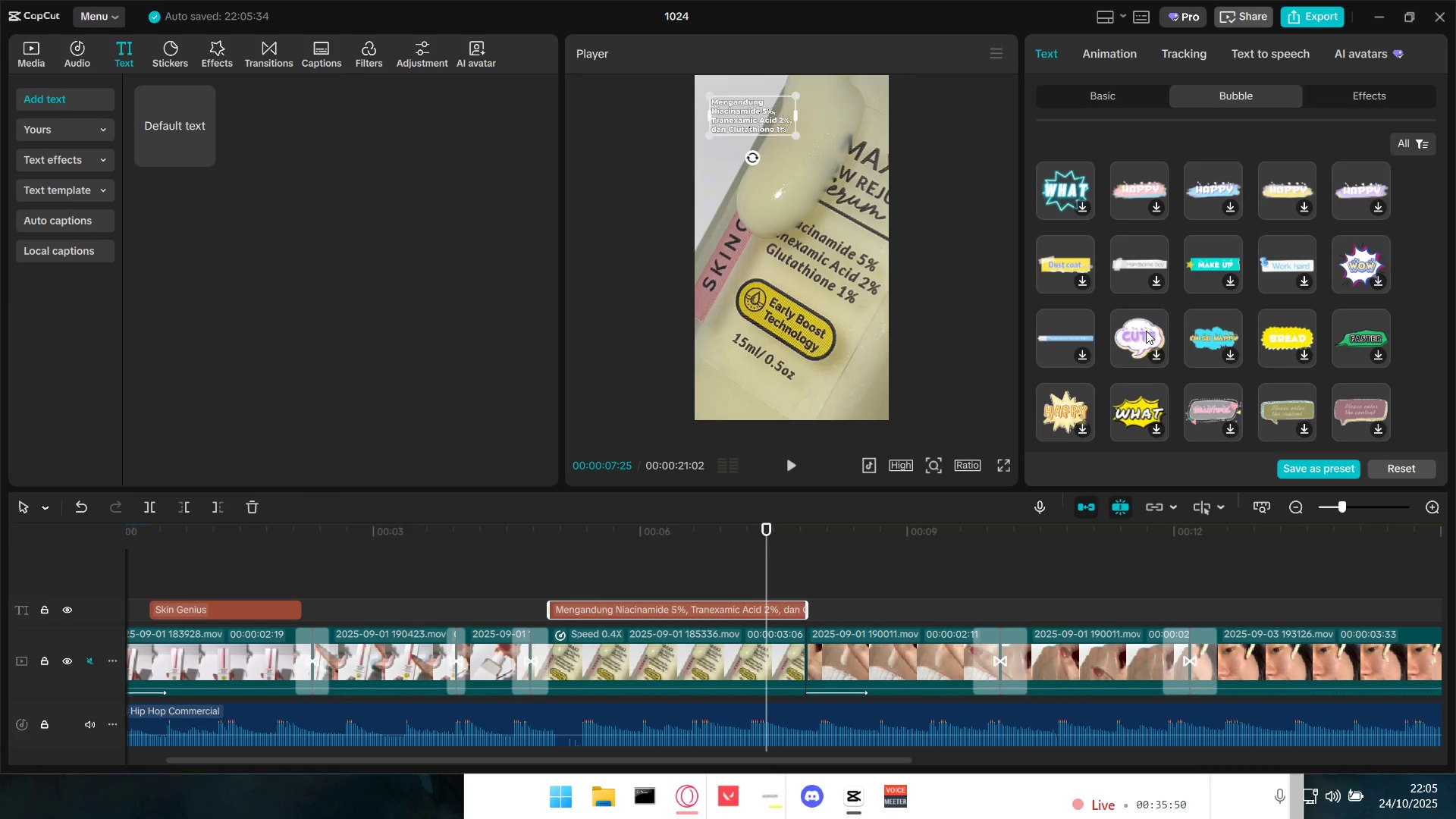 
scroll: coordinate [1239, 366], scroll_direction: down, amount: 1.0
 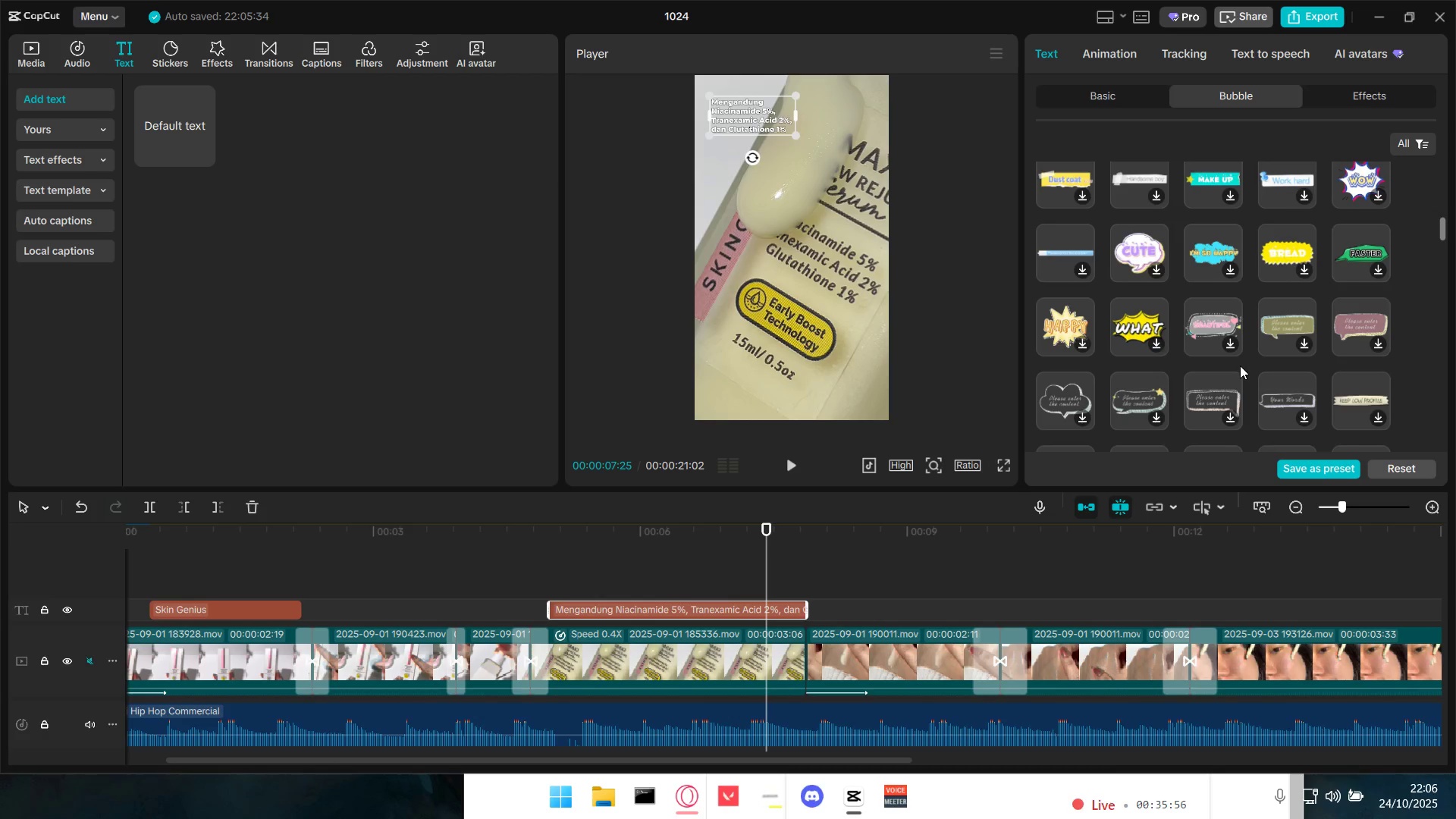 
scroll: coordinate [1240, 366], scroll_direction: up, amount: 1.0
 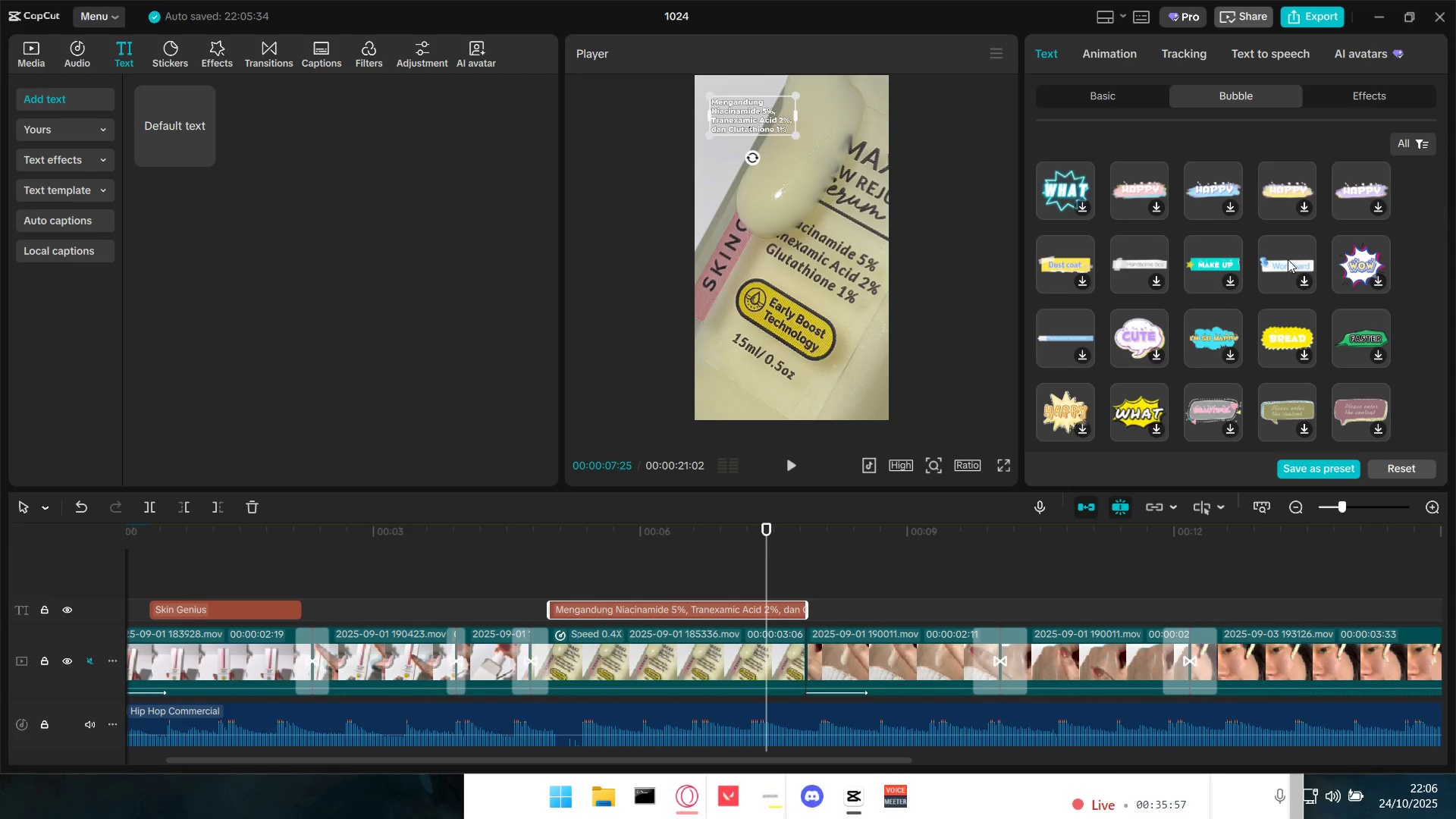 
left_click([1288, 260])
 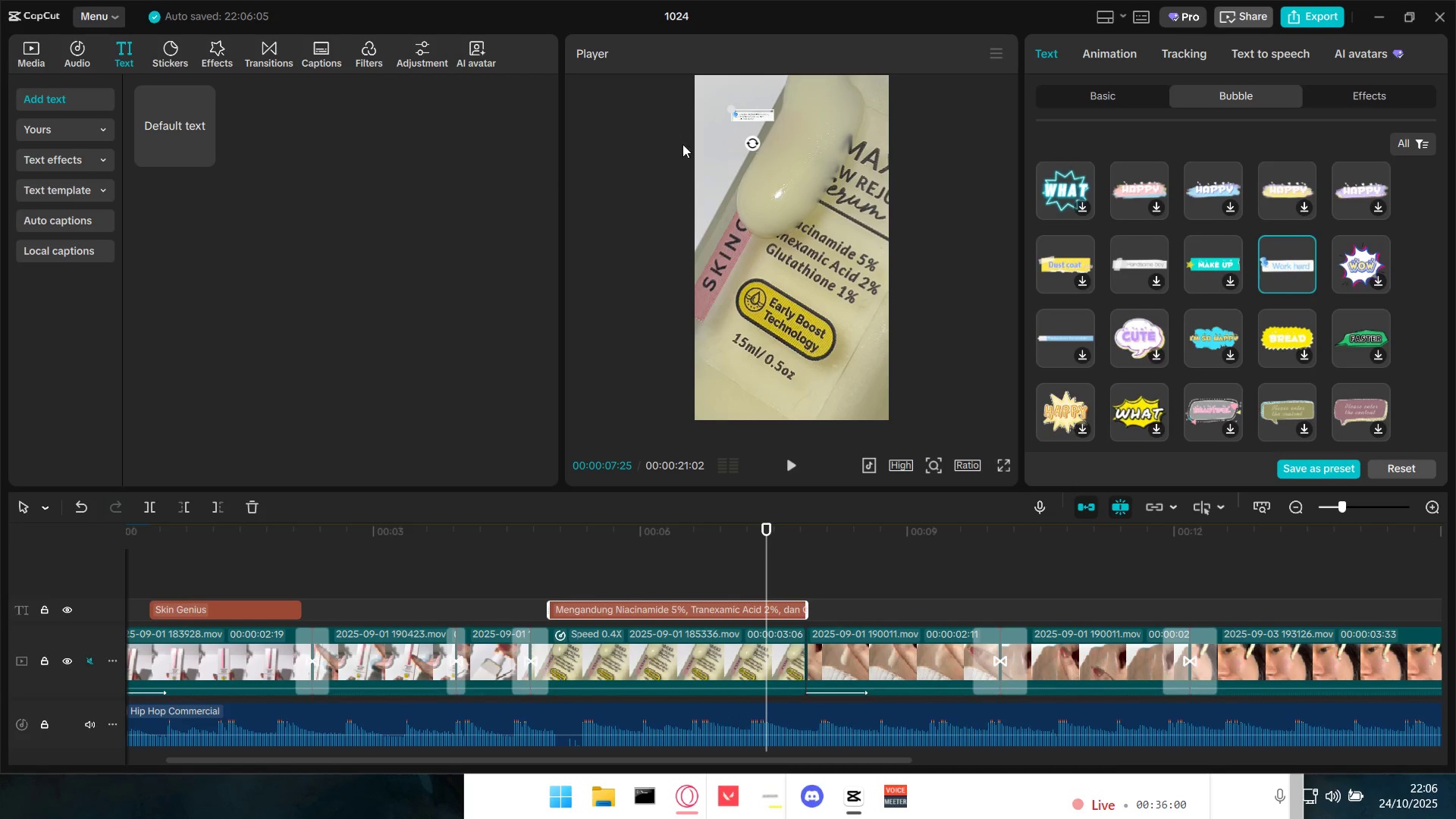 
left_click_drag(start_coordinate=[768, 120], to_coordinate=[839, 263])
 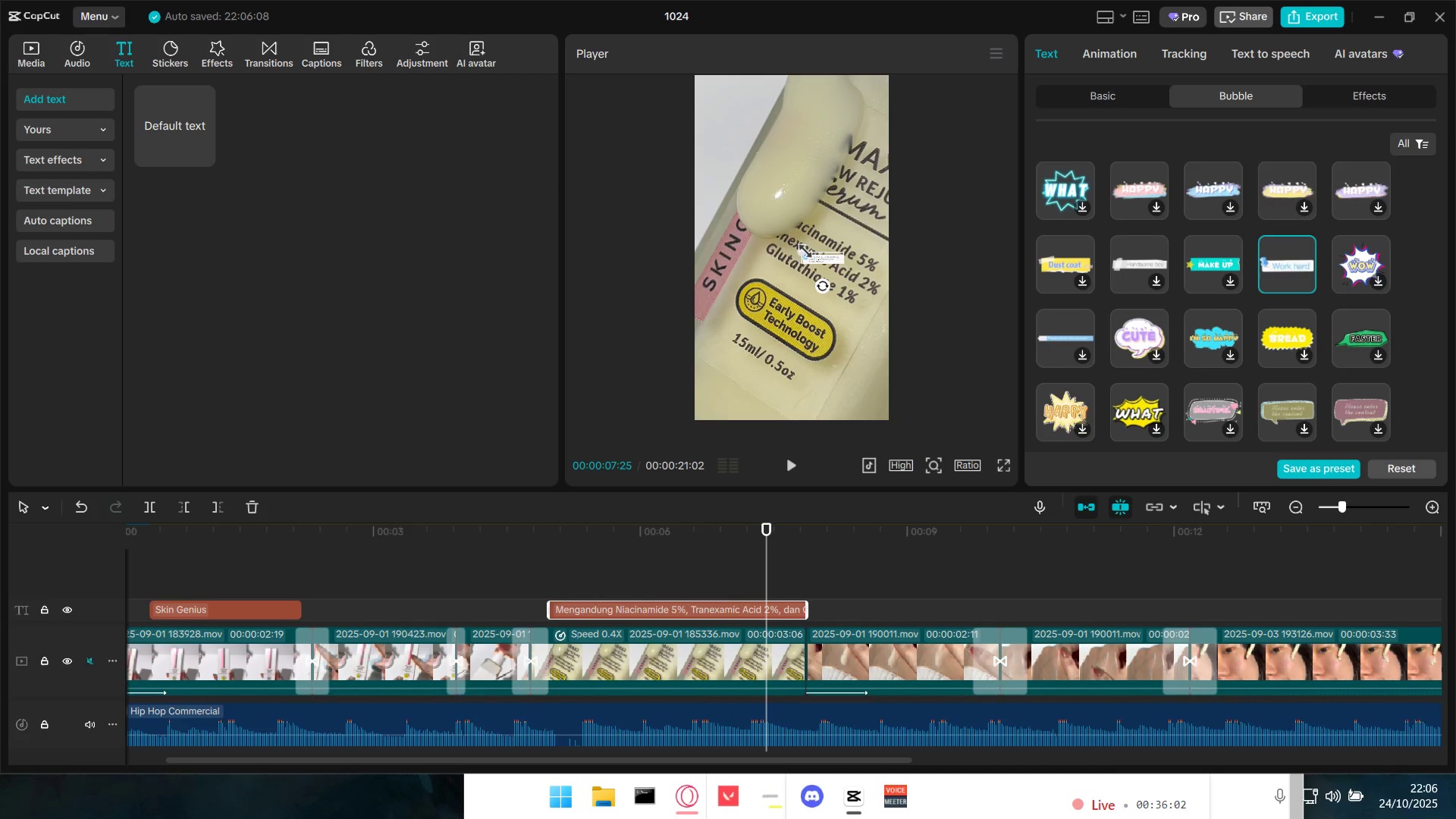 
left_click_drag(start_coordinate=[800, 248], to_coordinate=[736, 206])
 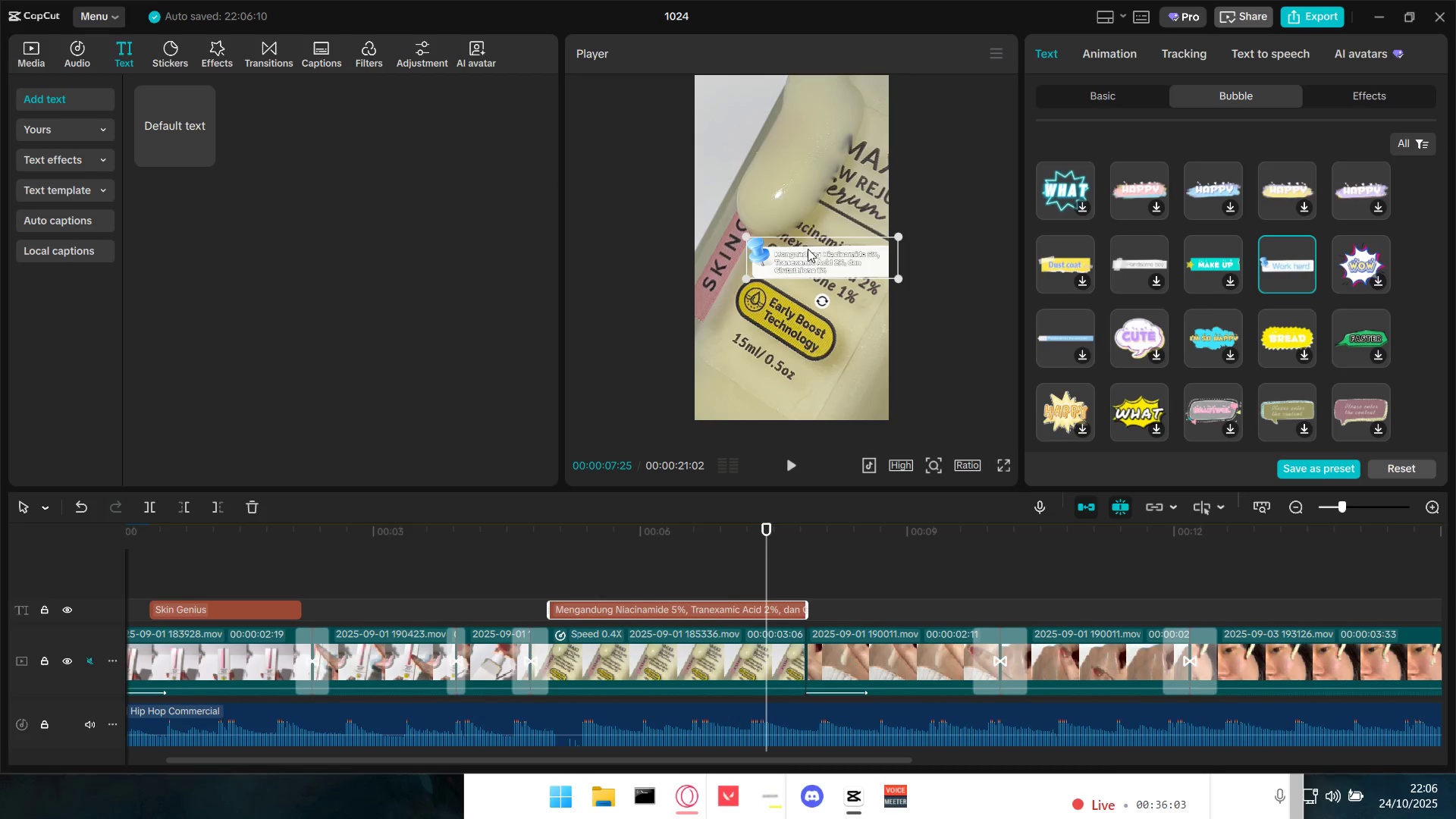 
left_click_drag(start_coordinate=[813, 253], to_coordinate=[789, 352])
 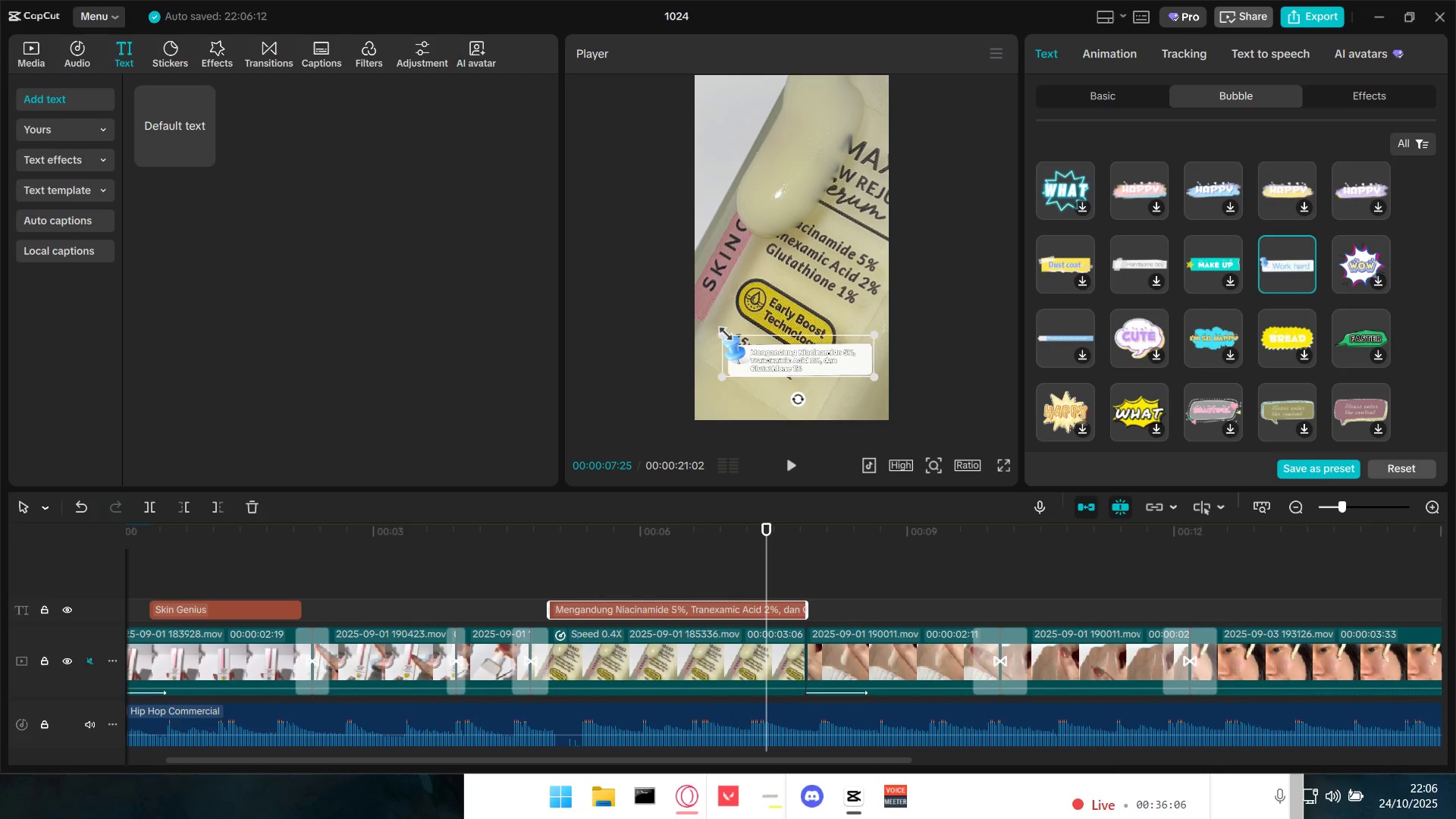 
left_click_drag(start_coordinate=[720, 331], to_coordinate=[712, 325])
 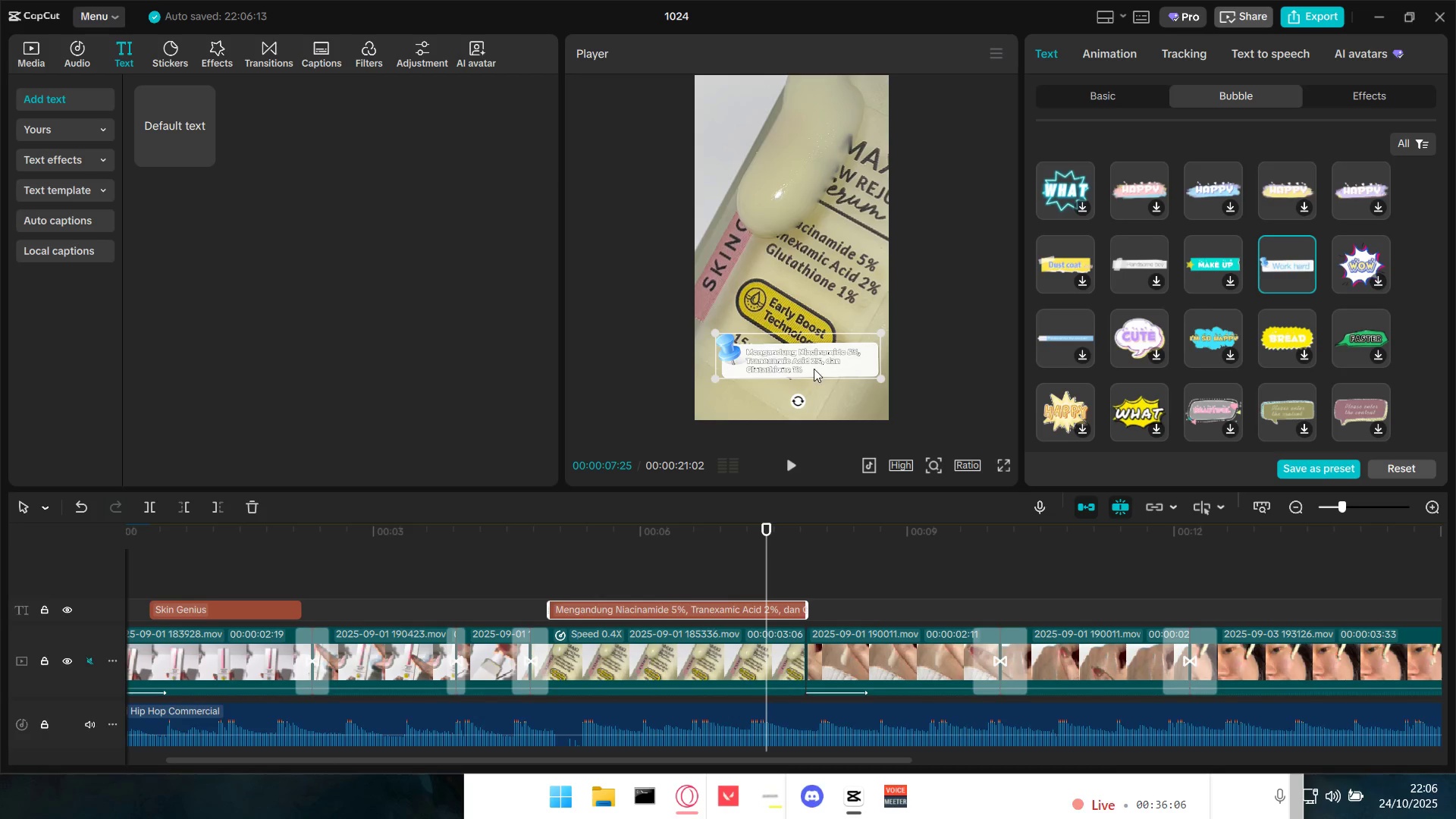 
left_click_drag(start_coordinate=[814, 369], to_coordinate=[809, 362])
 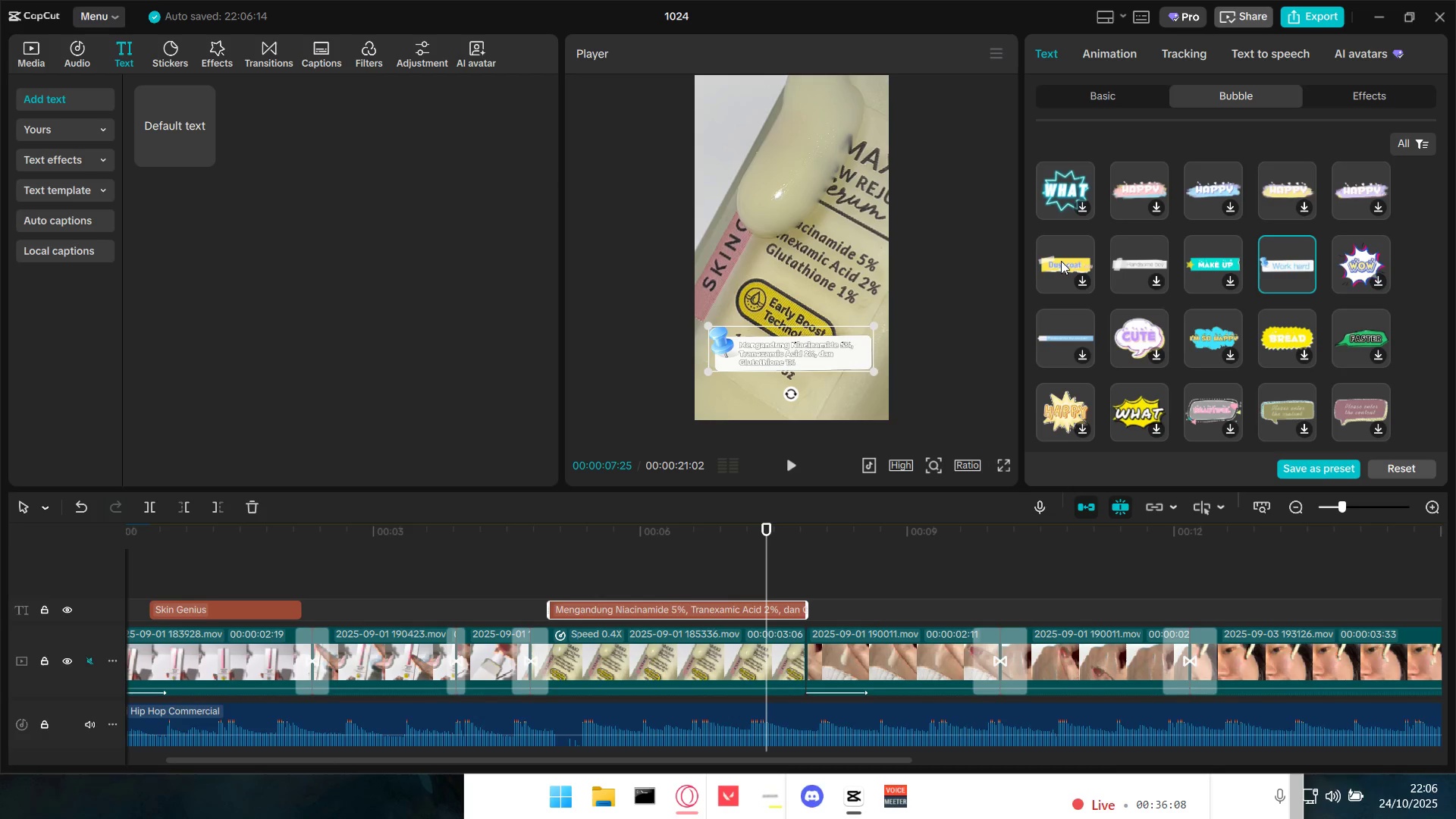 
left_click([1061, 261])
 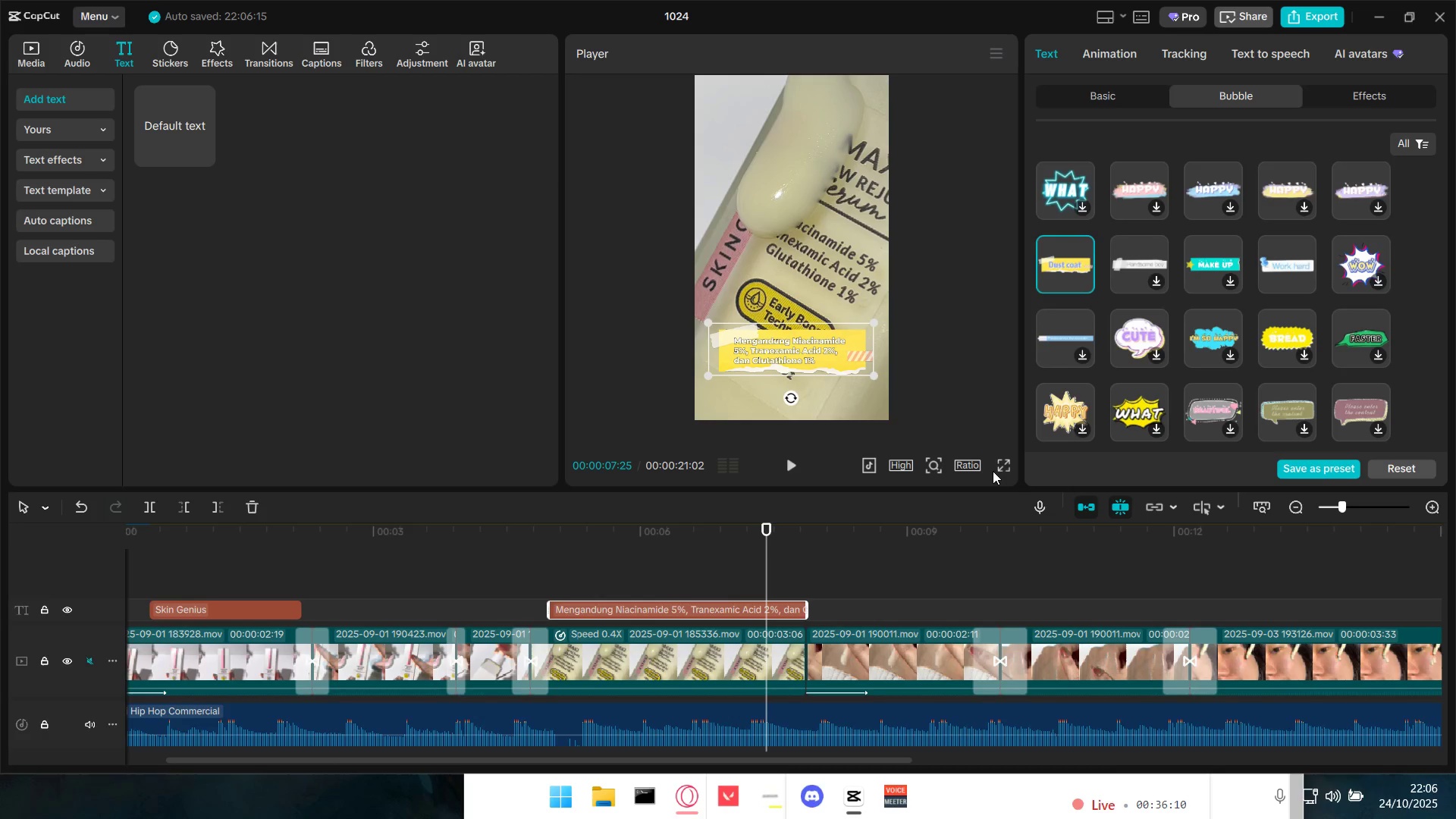 
double_click([1004, 470])
 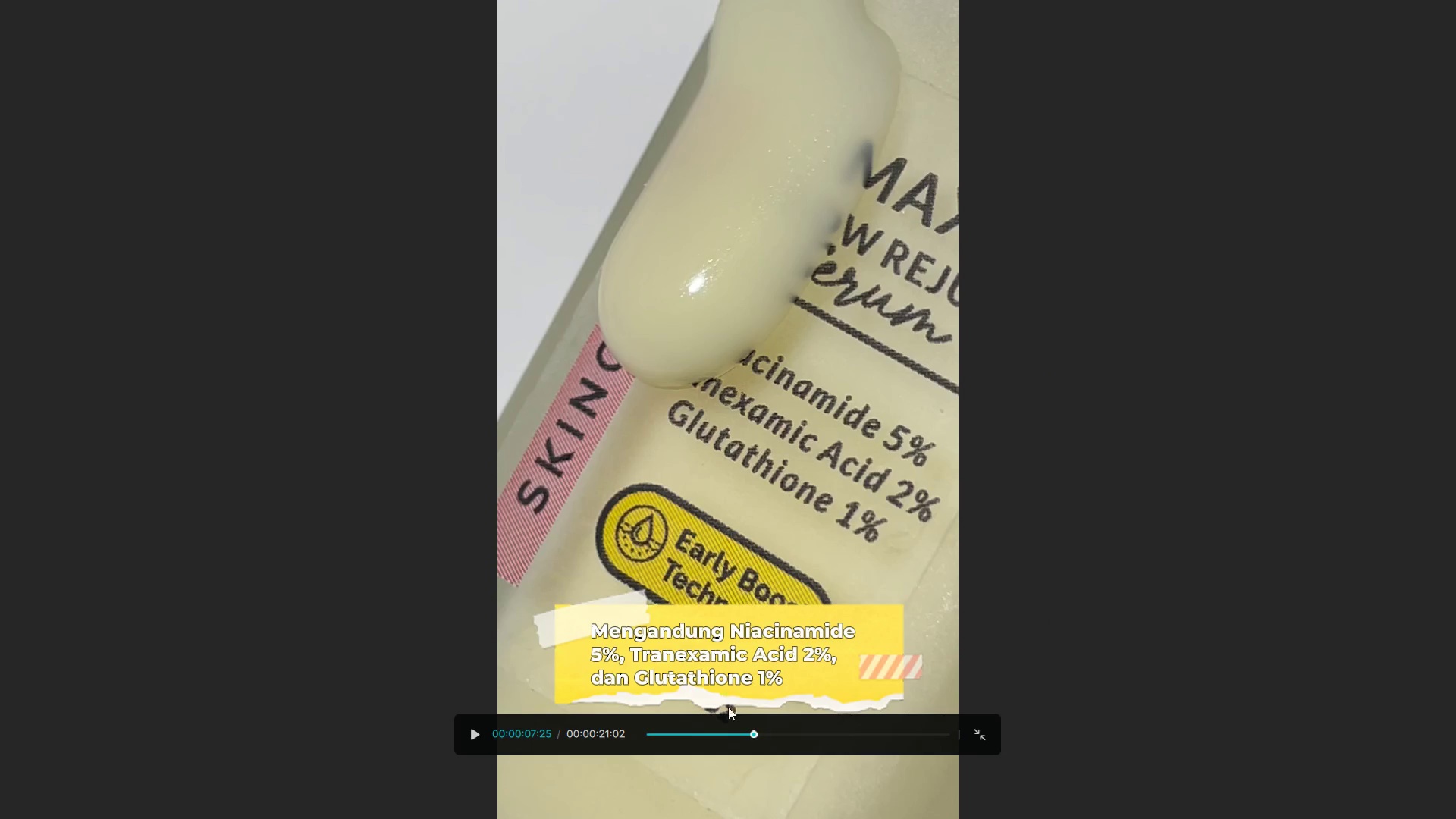 
left_click_drag(start_coordinate=[733, 725], to_coordinate=[731, 729])
 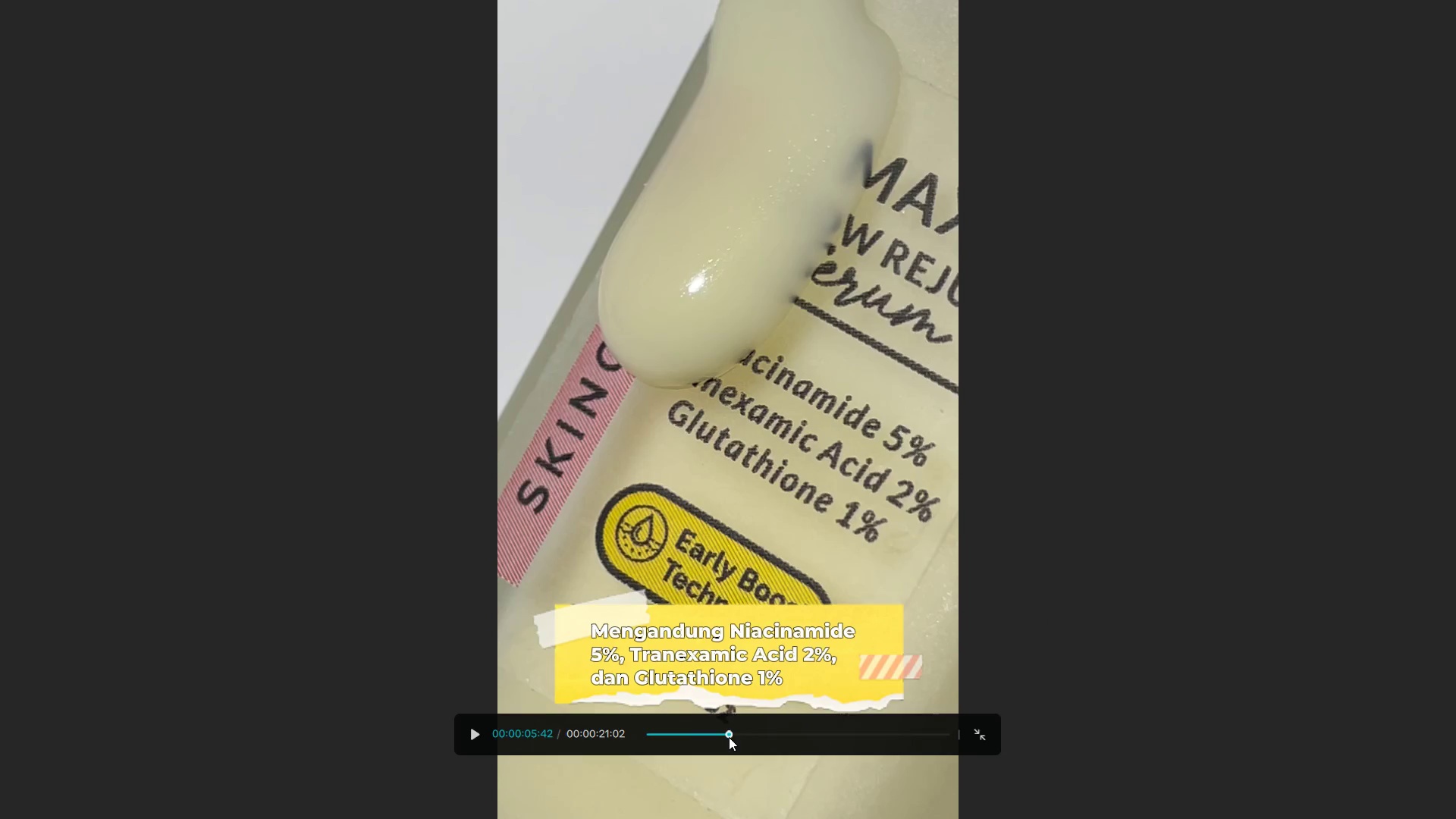 
double_click([729, 737])
 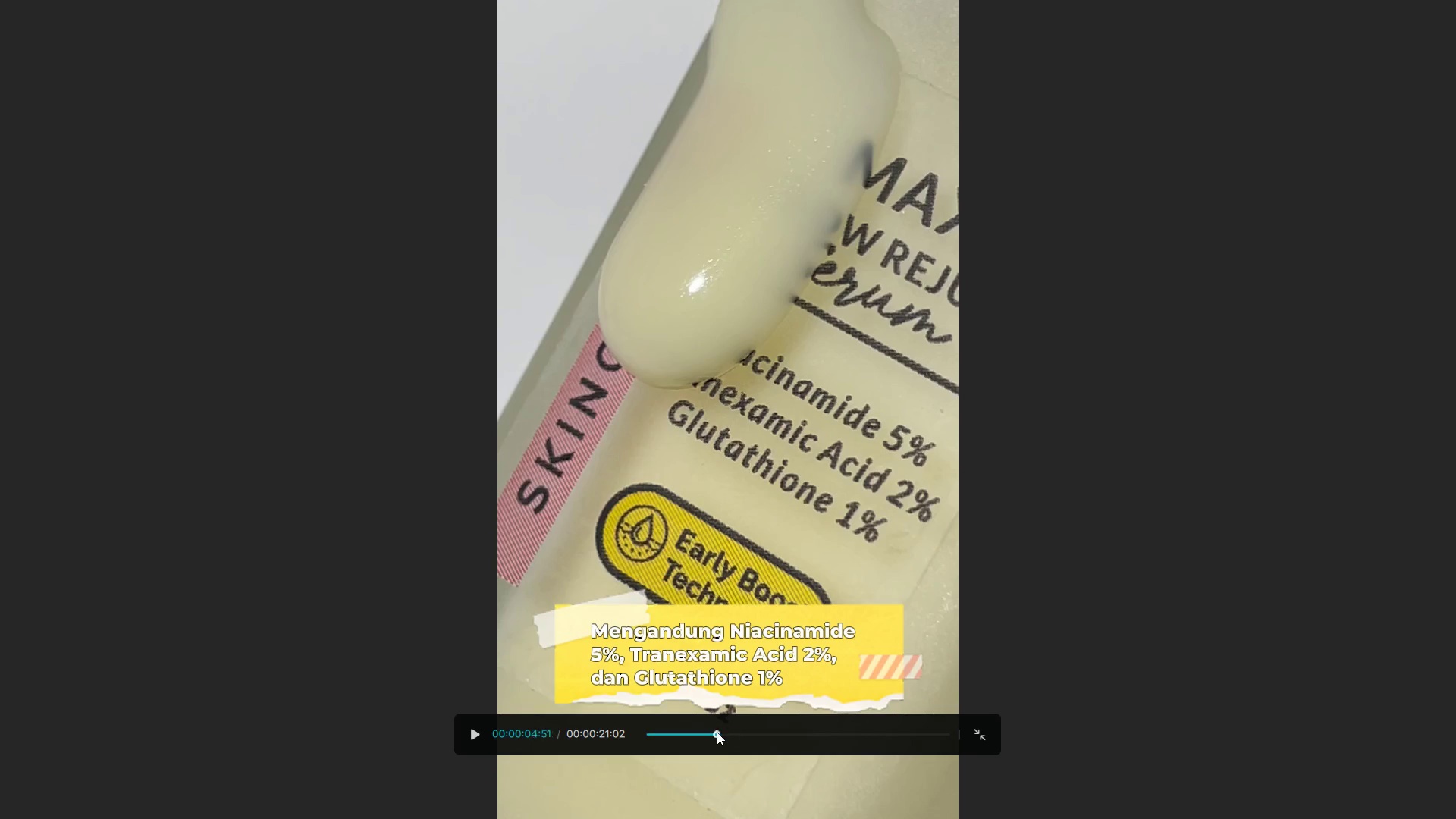 
triple_click([717, 732])
 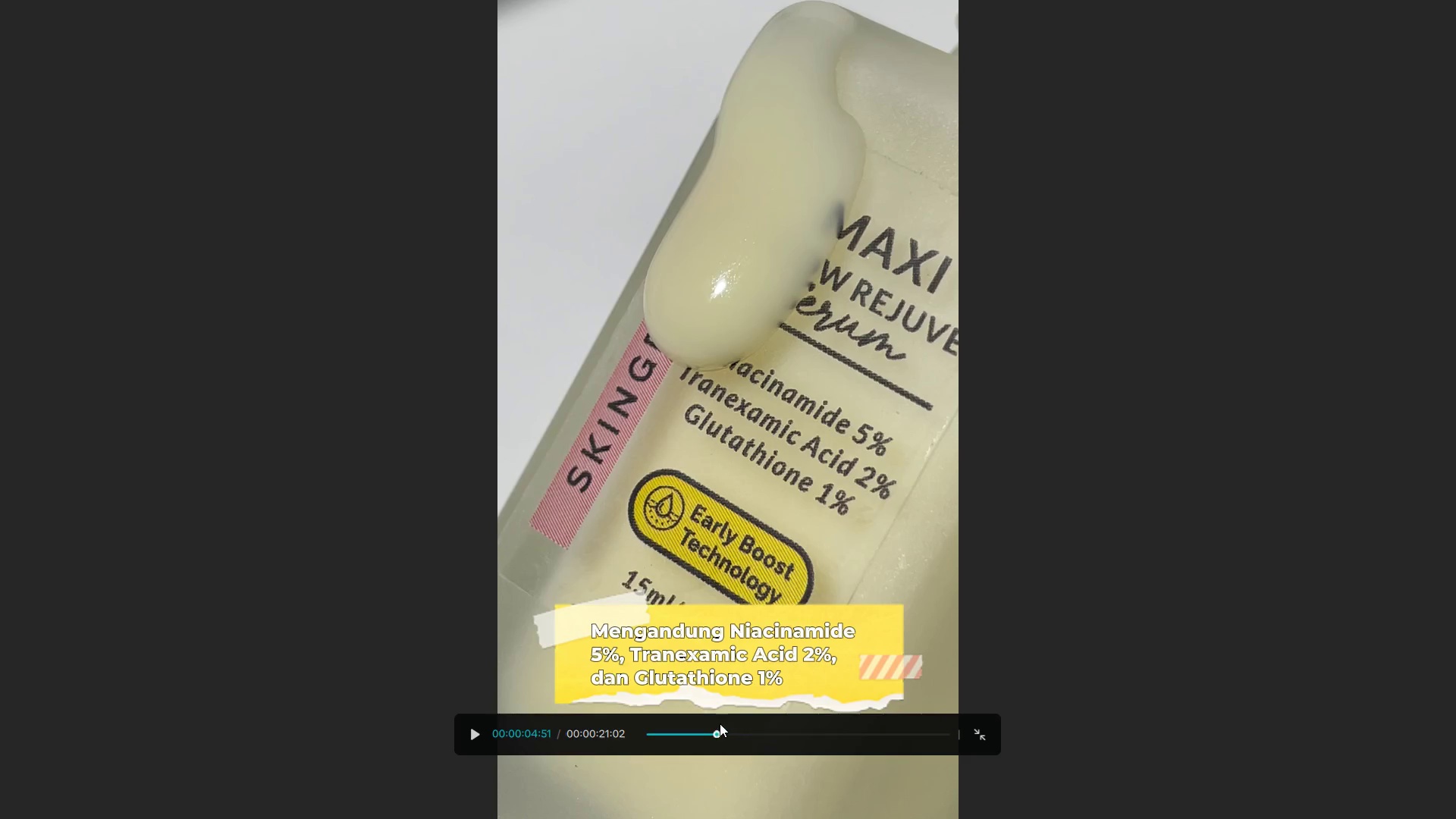 
key(Space)
 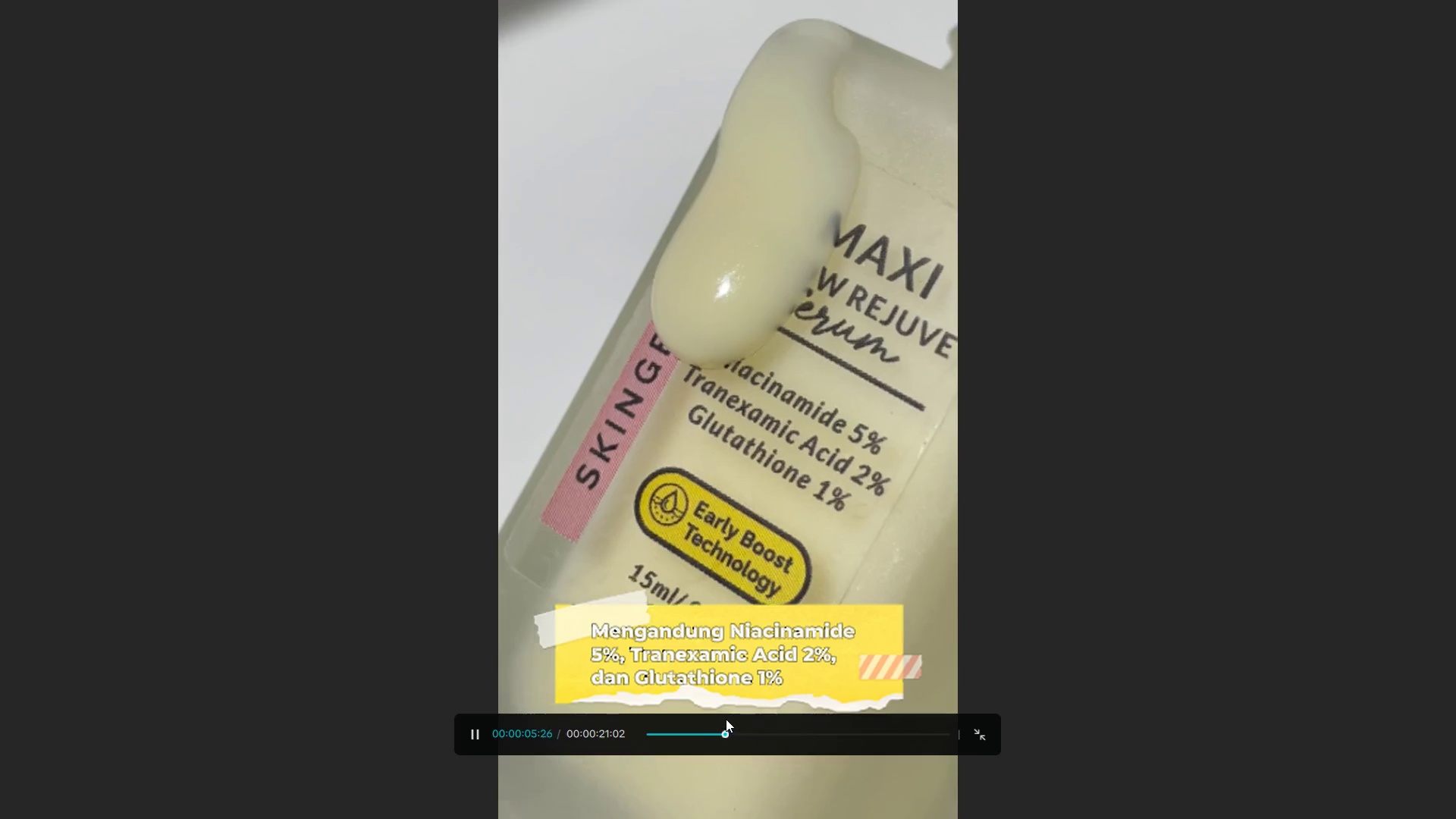 
key(Space)
 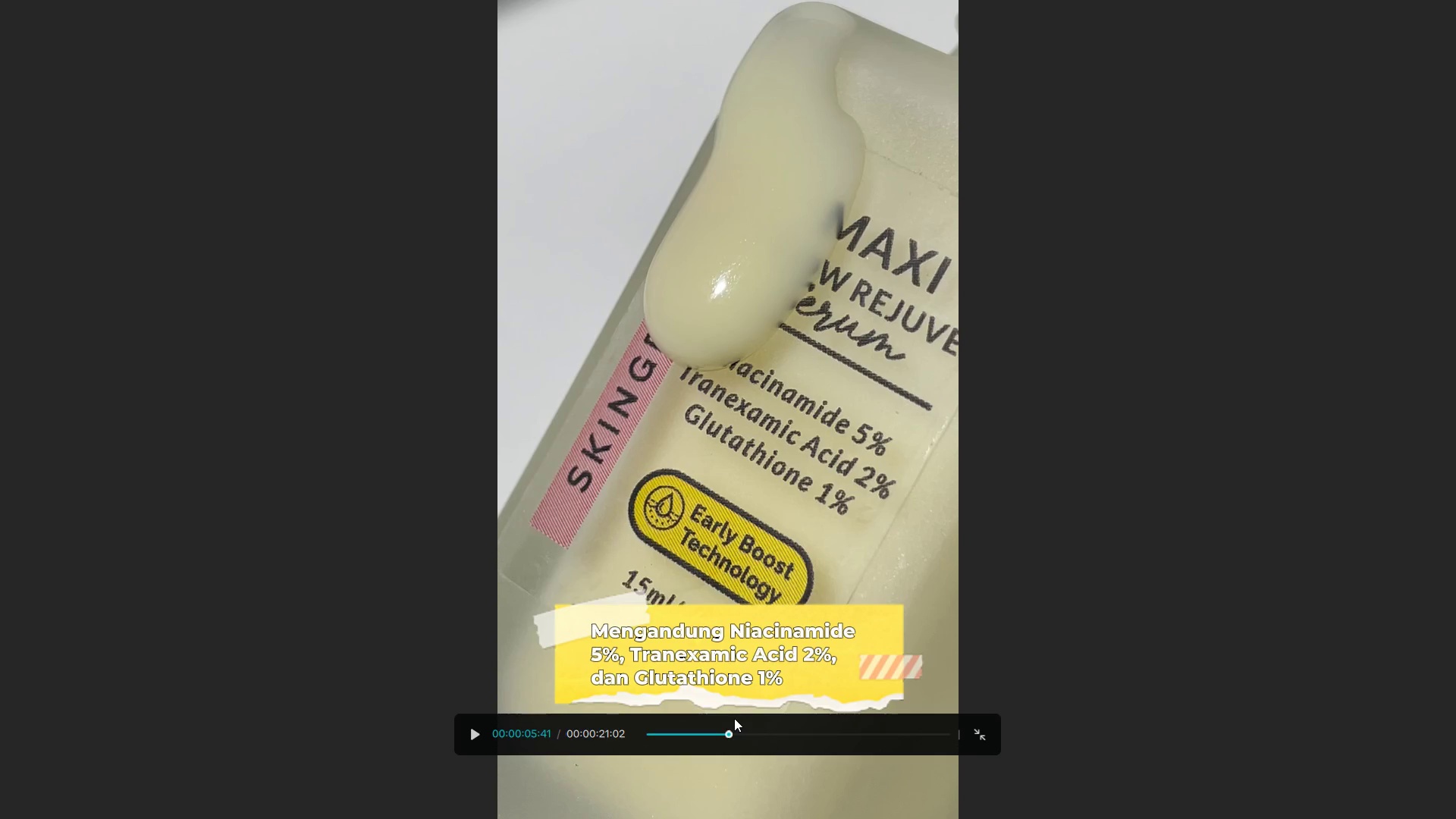 
key(Space)
 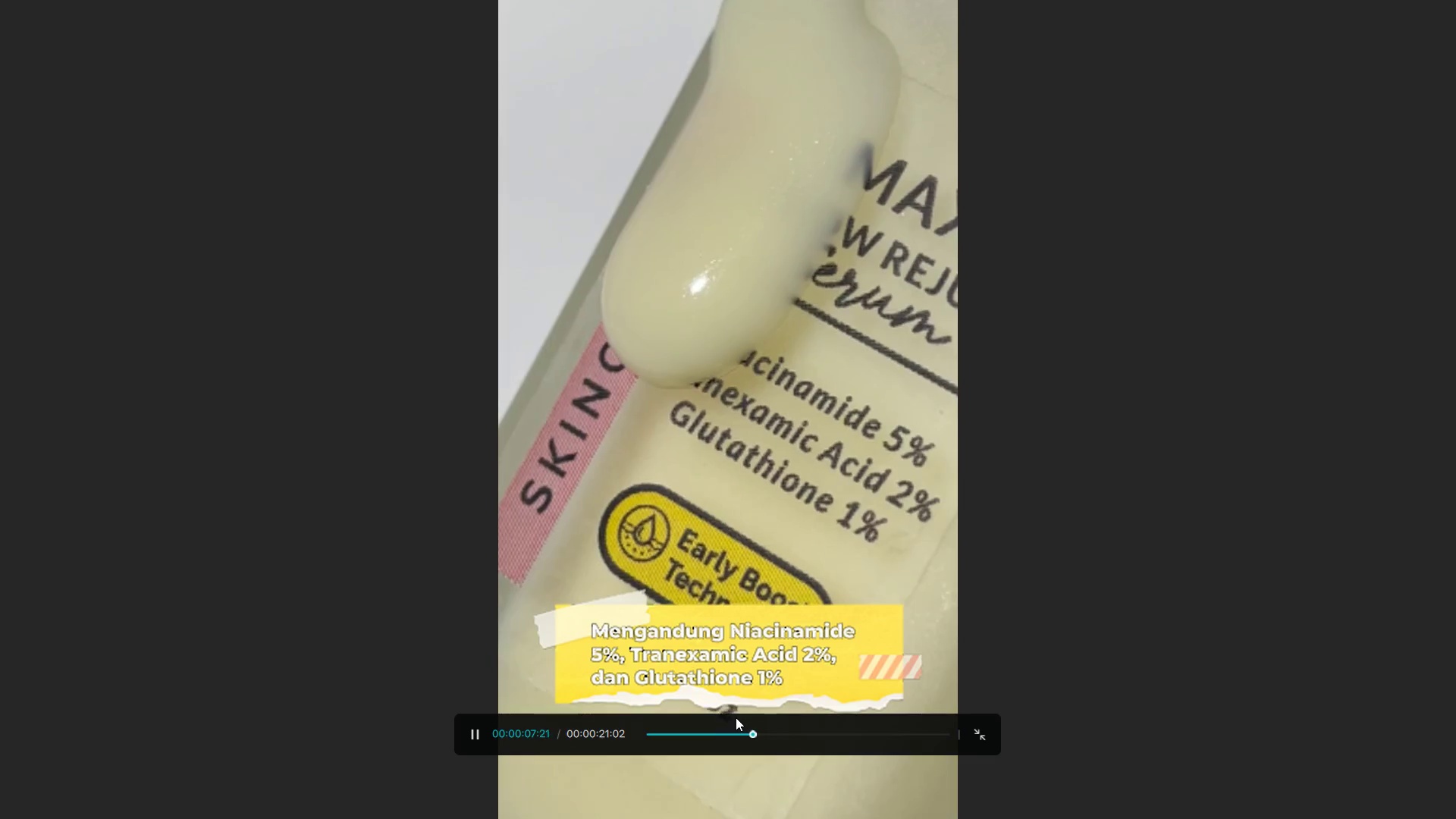 
key(Space)
 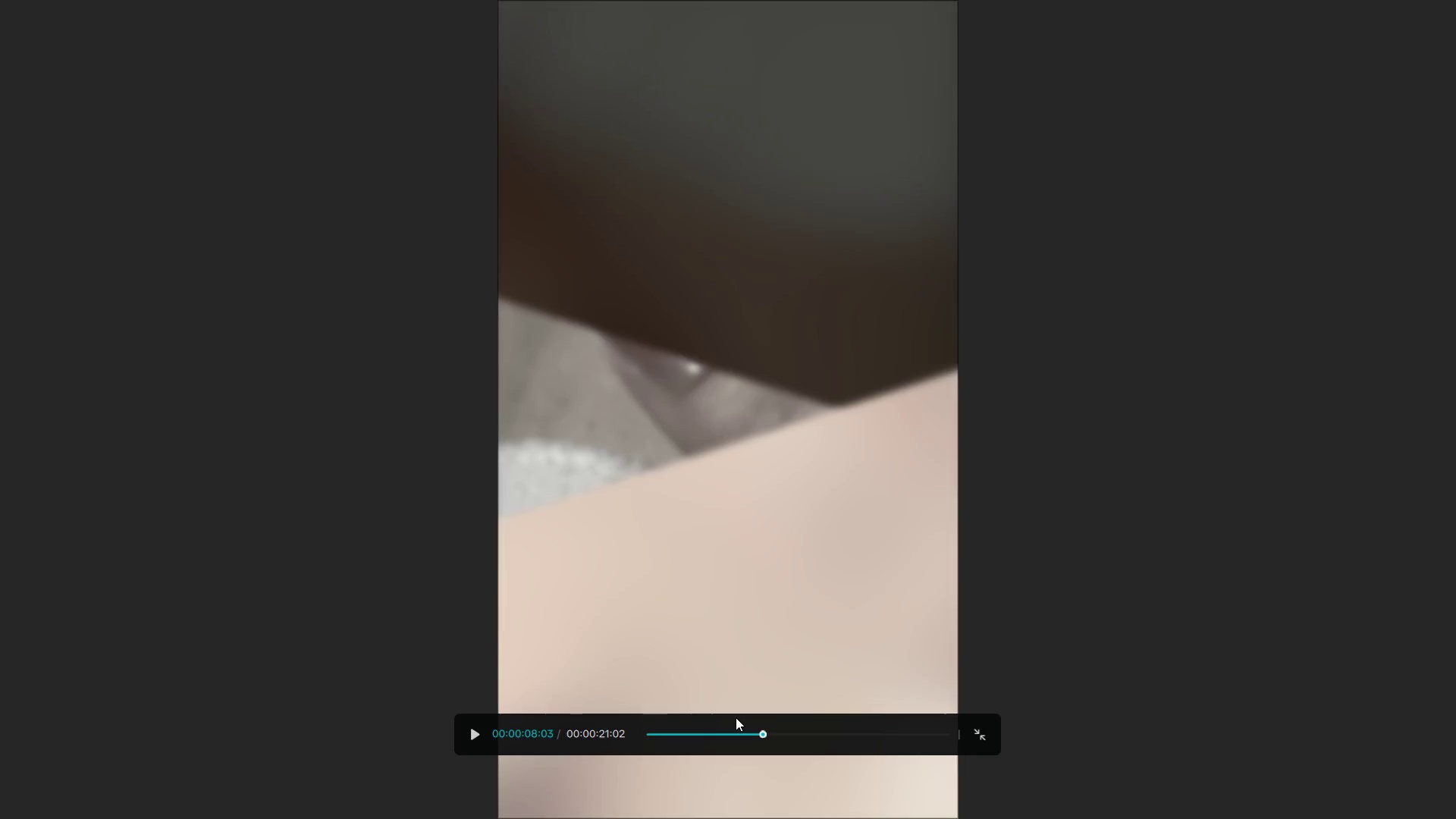 
key(Escape)
 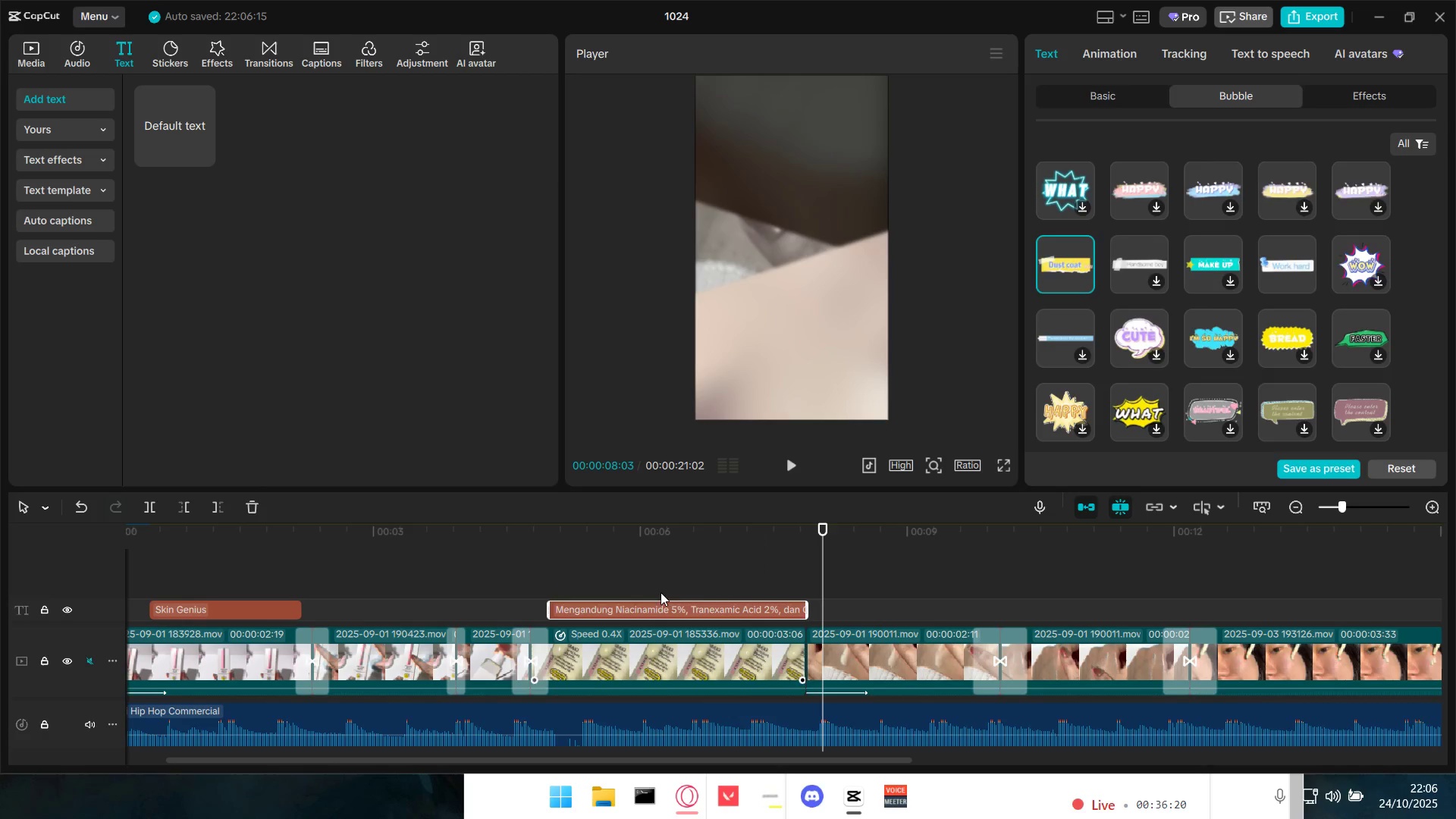 
left_click([627, 566])
 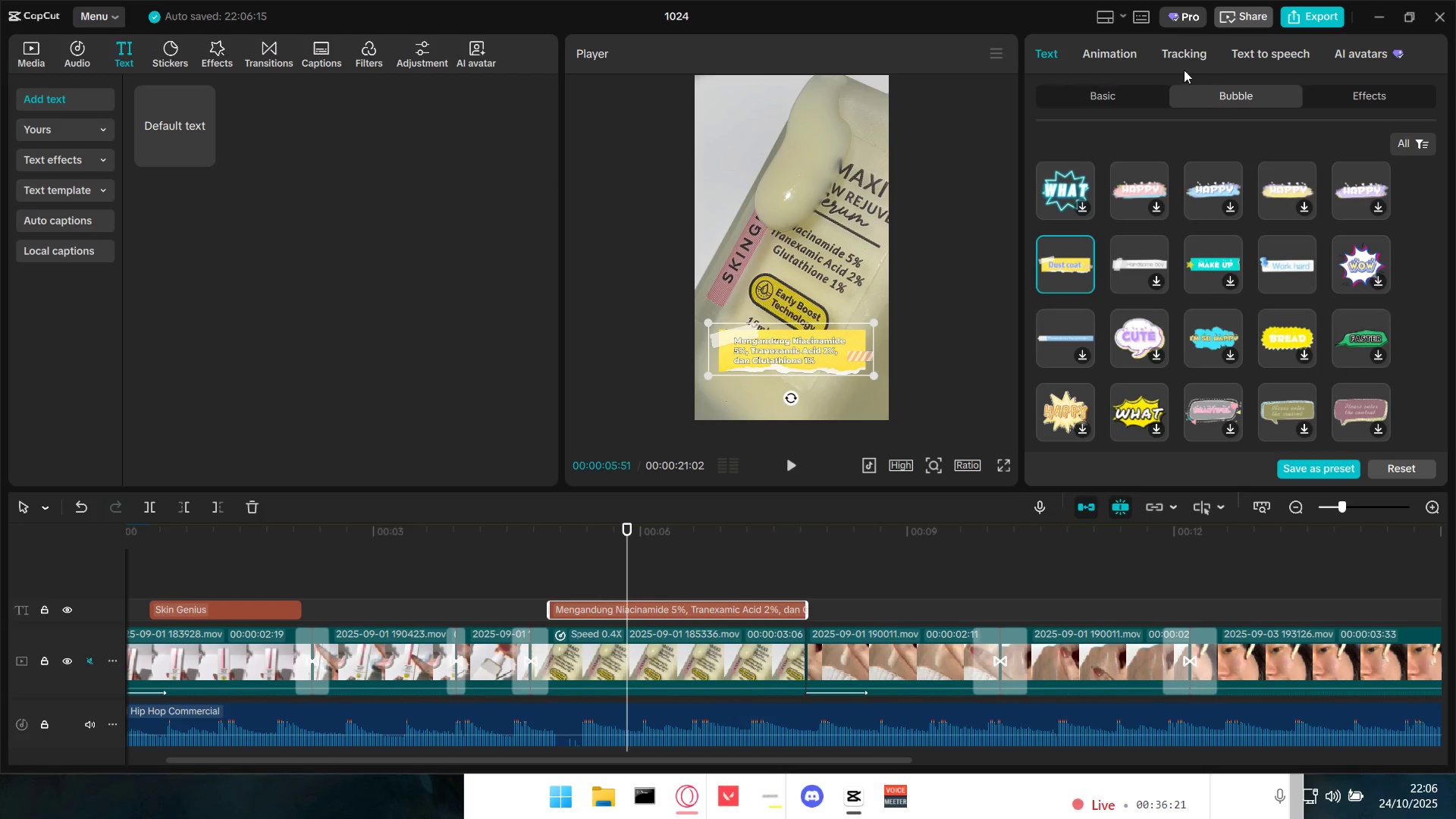 
left_click([1120, 55])
 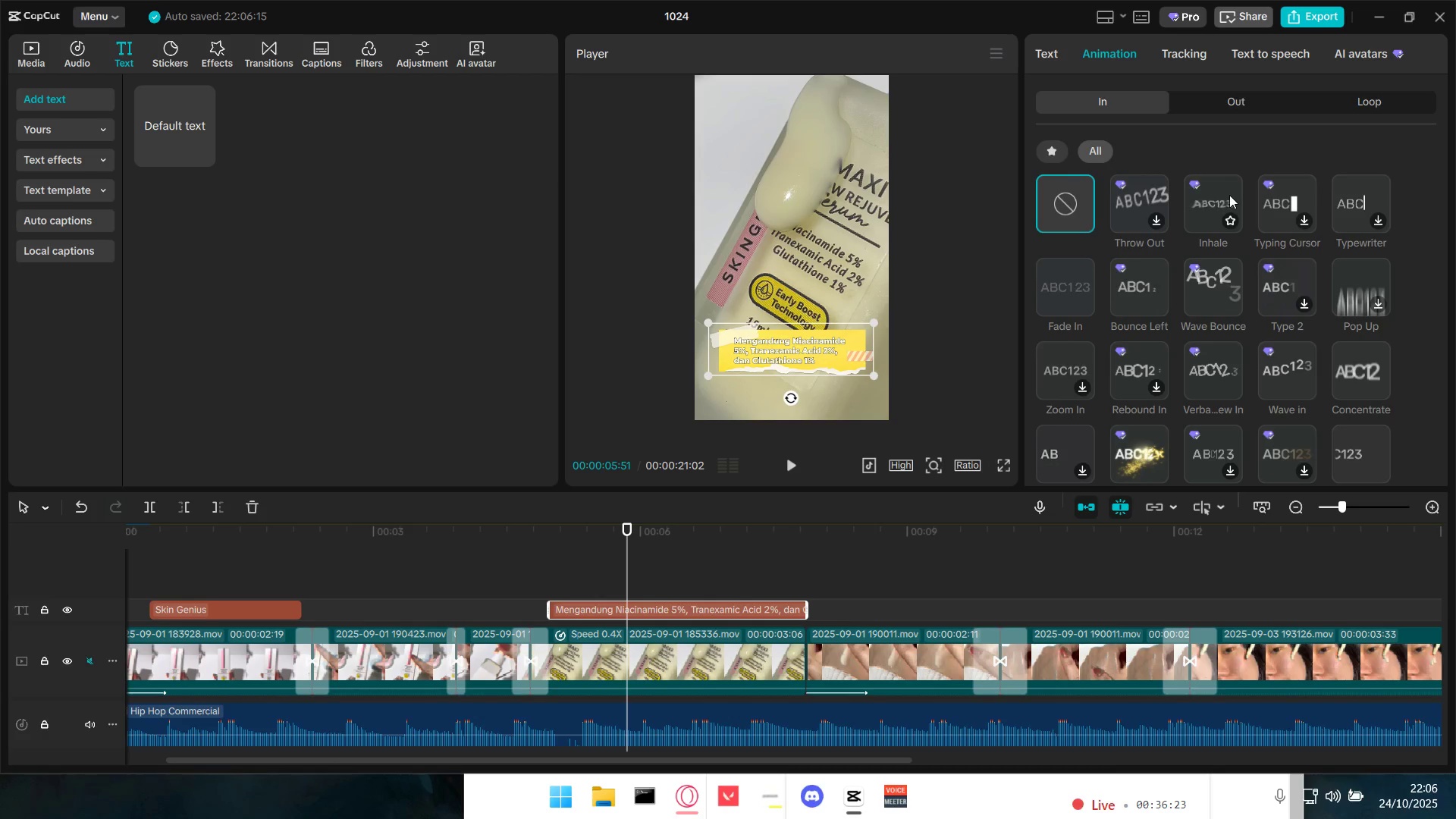 
left_click([1228, 195])
 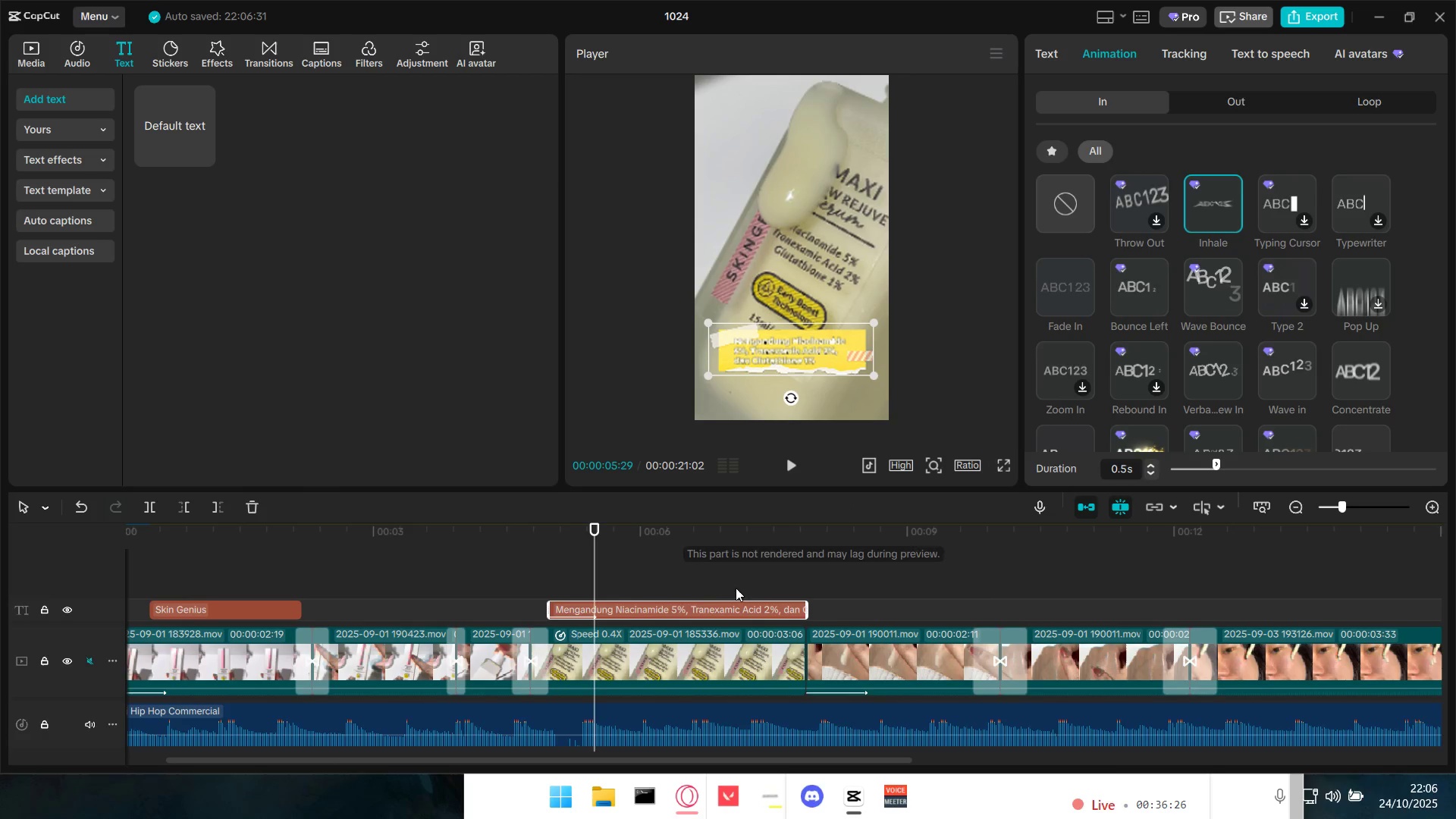 
left_click([552, 589])
 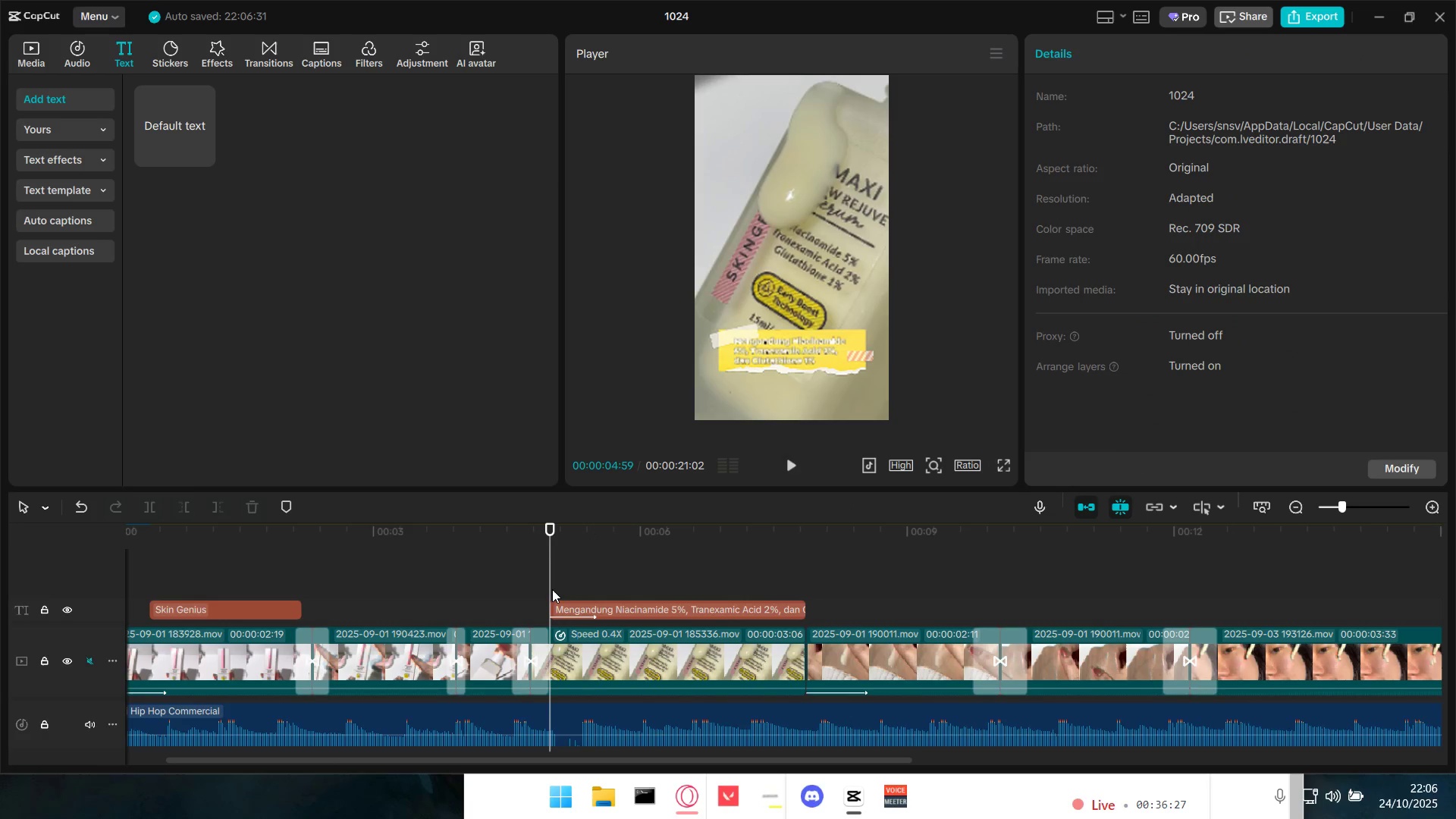 
key(Space)
 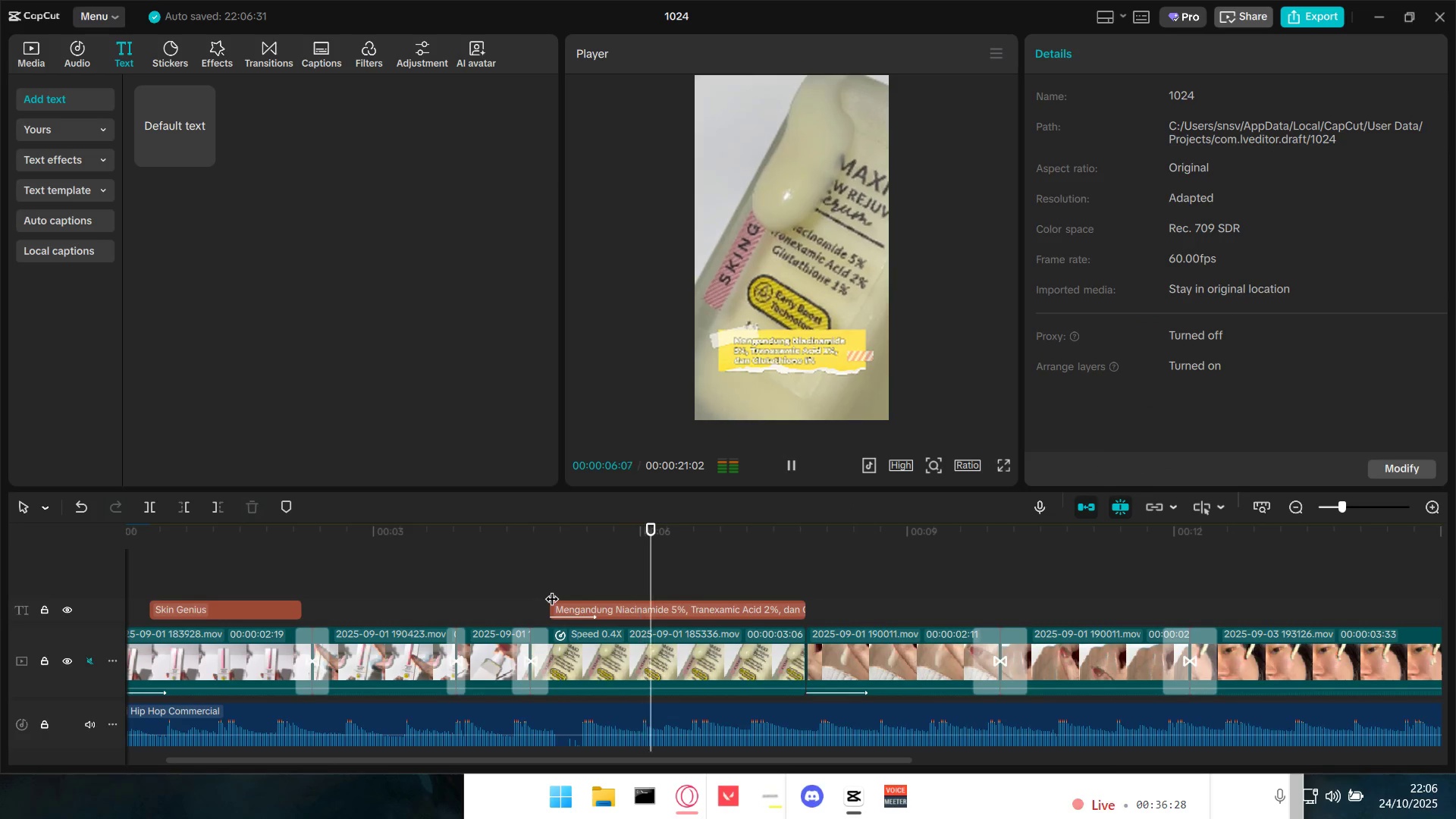 
key(Space)
 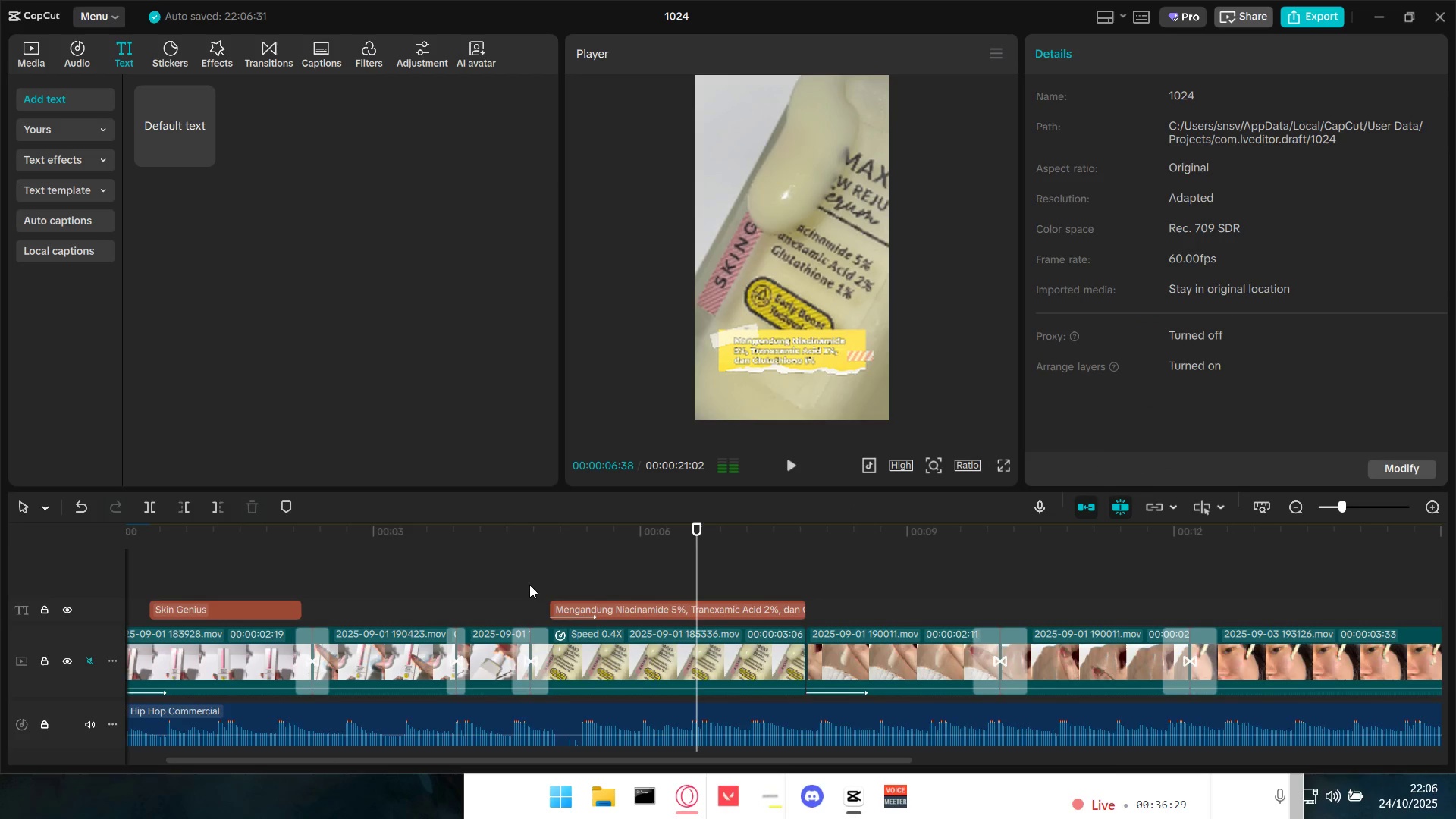 
left_click([529, 585])
 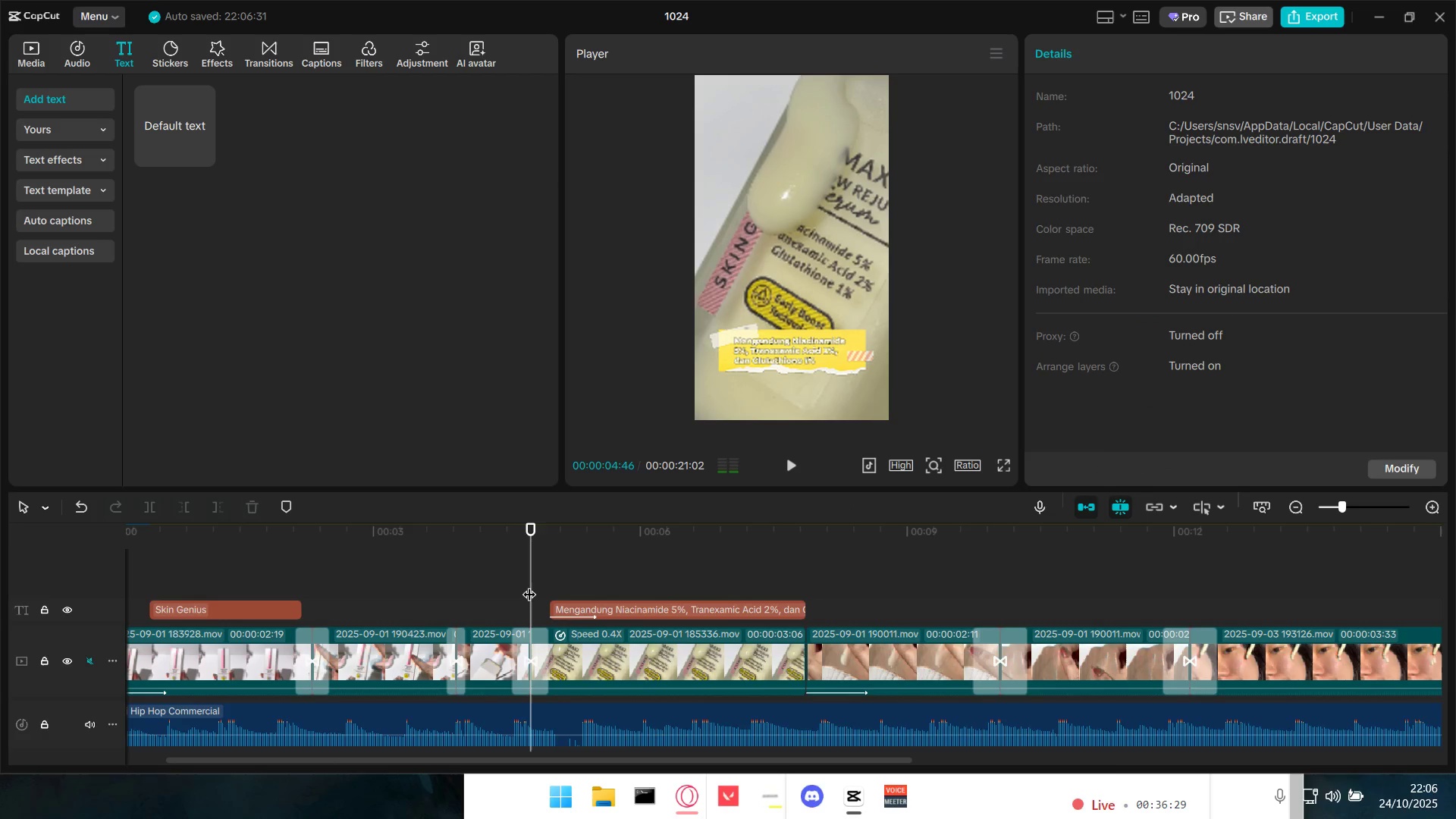 
key(Space)
 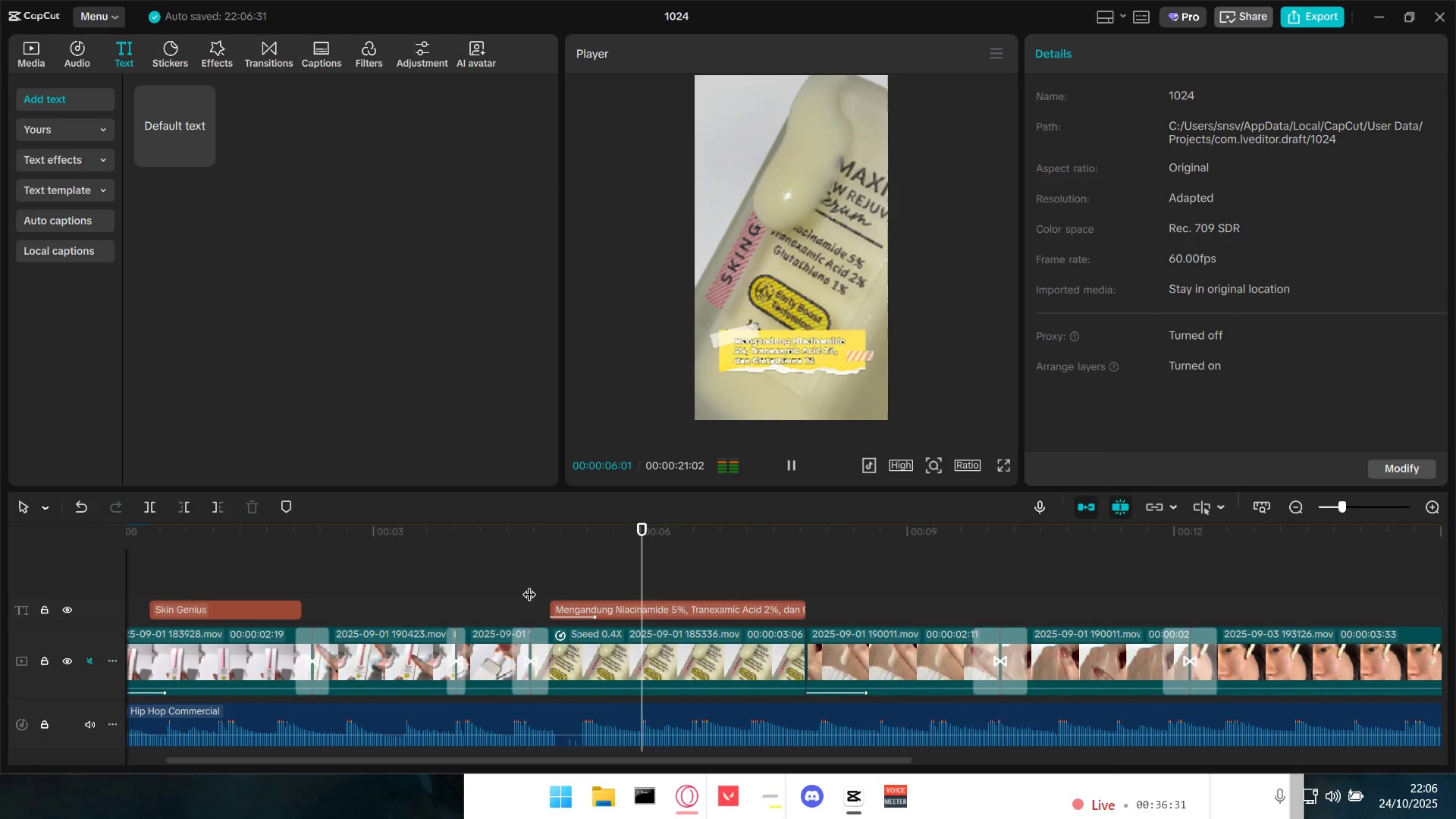 
key(Space)
 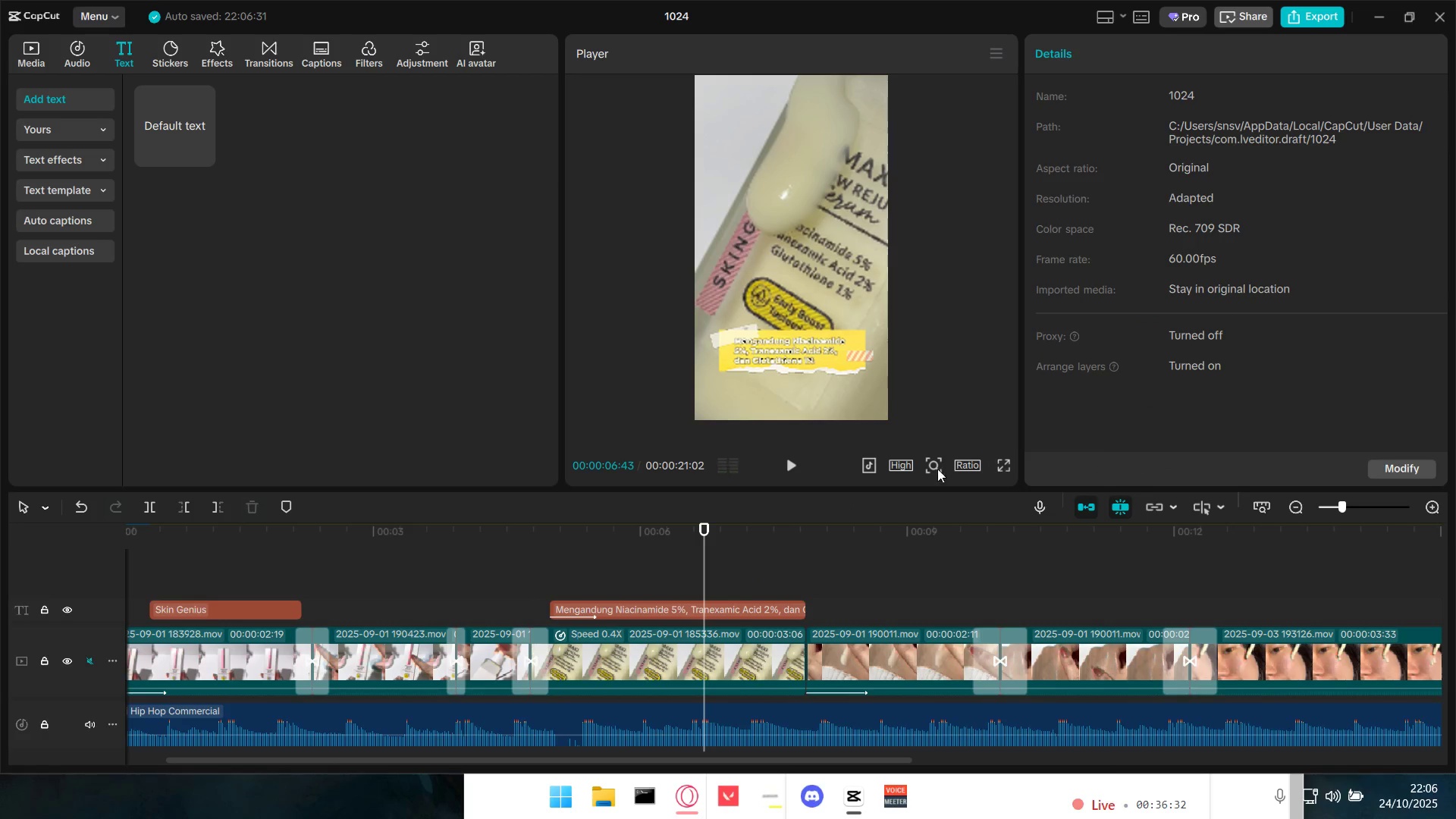 
left_click([901, 463])
 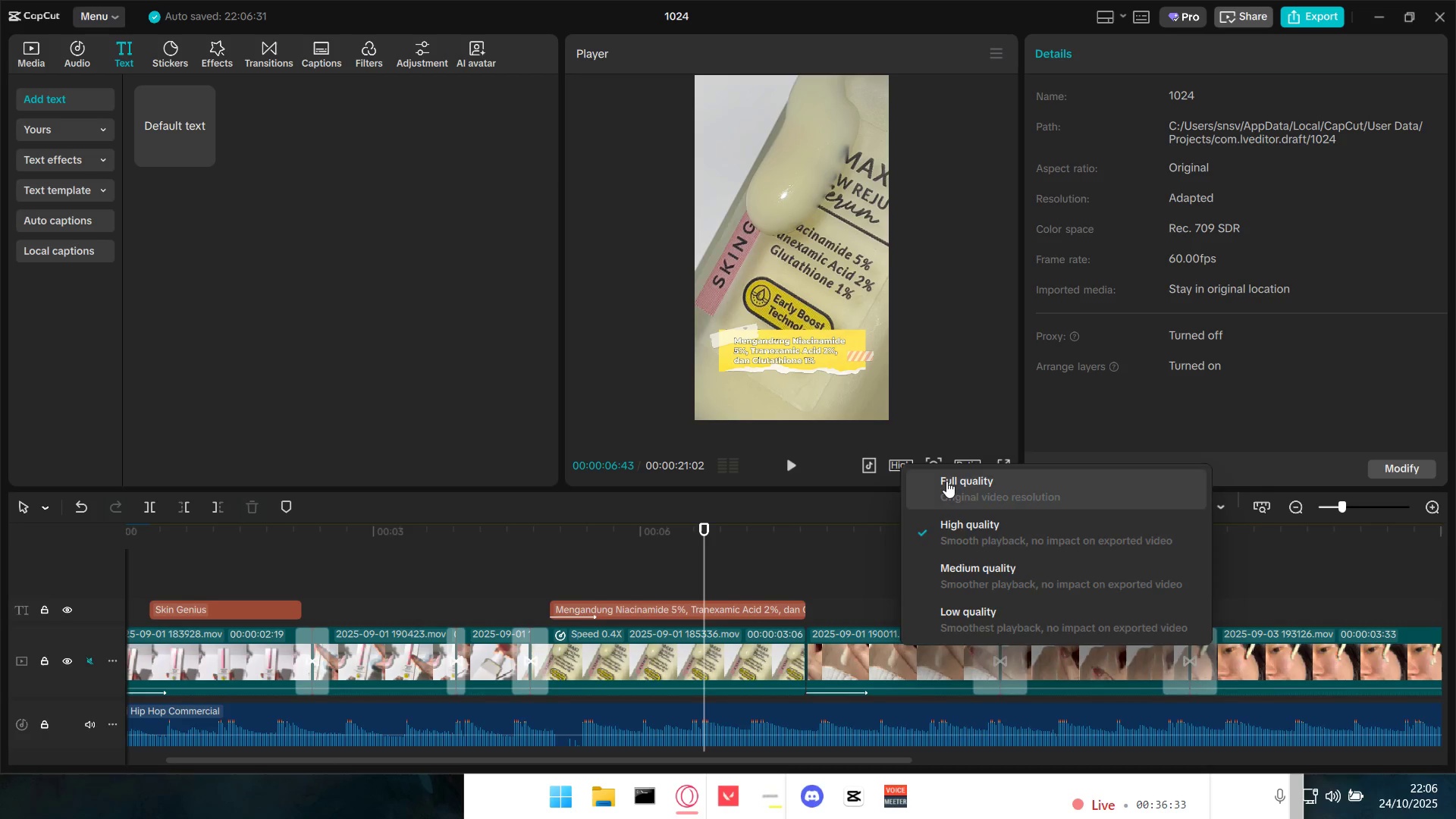 
double_click([948, 490])
 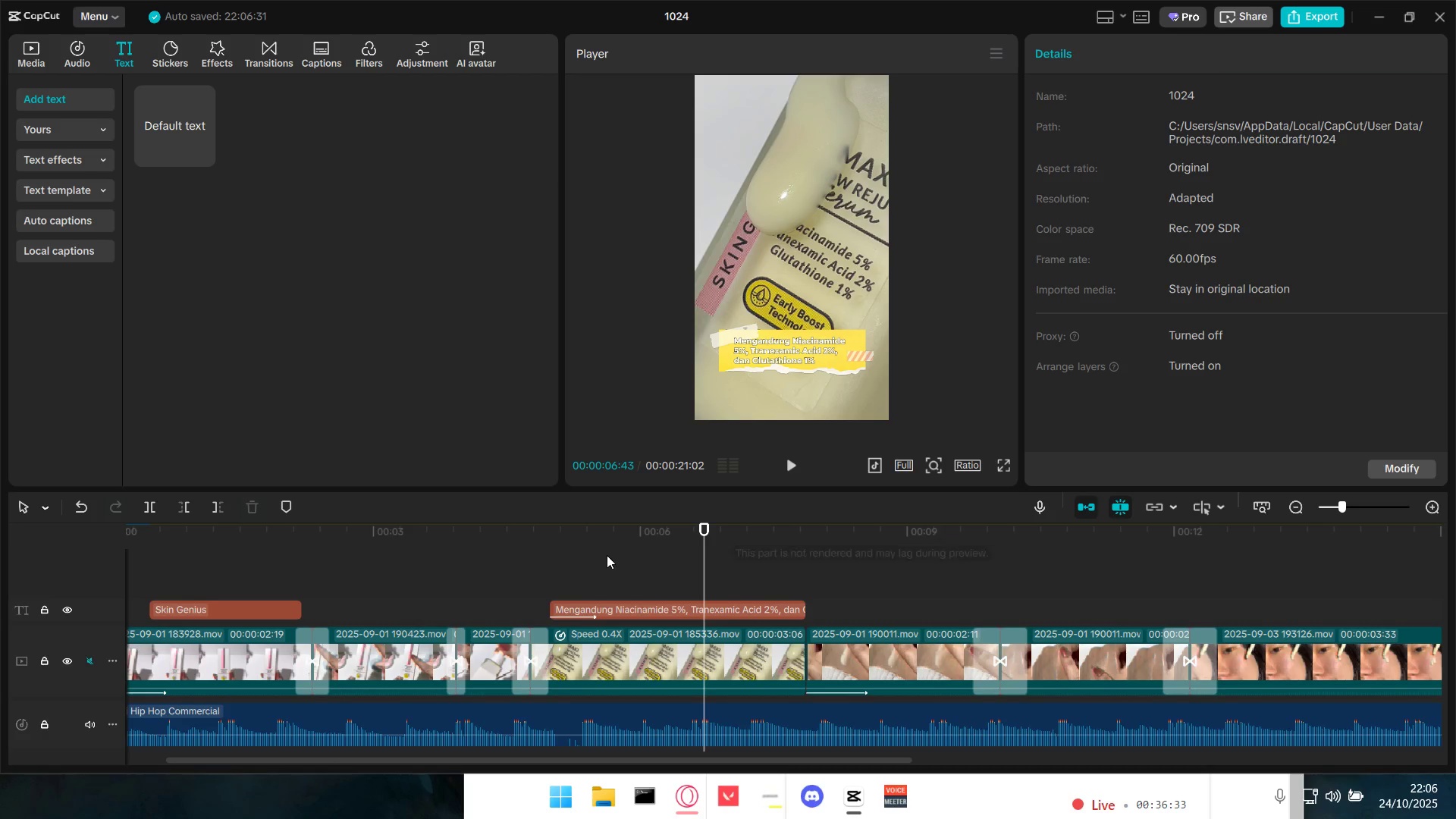 
triple_click([606, 554])
 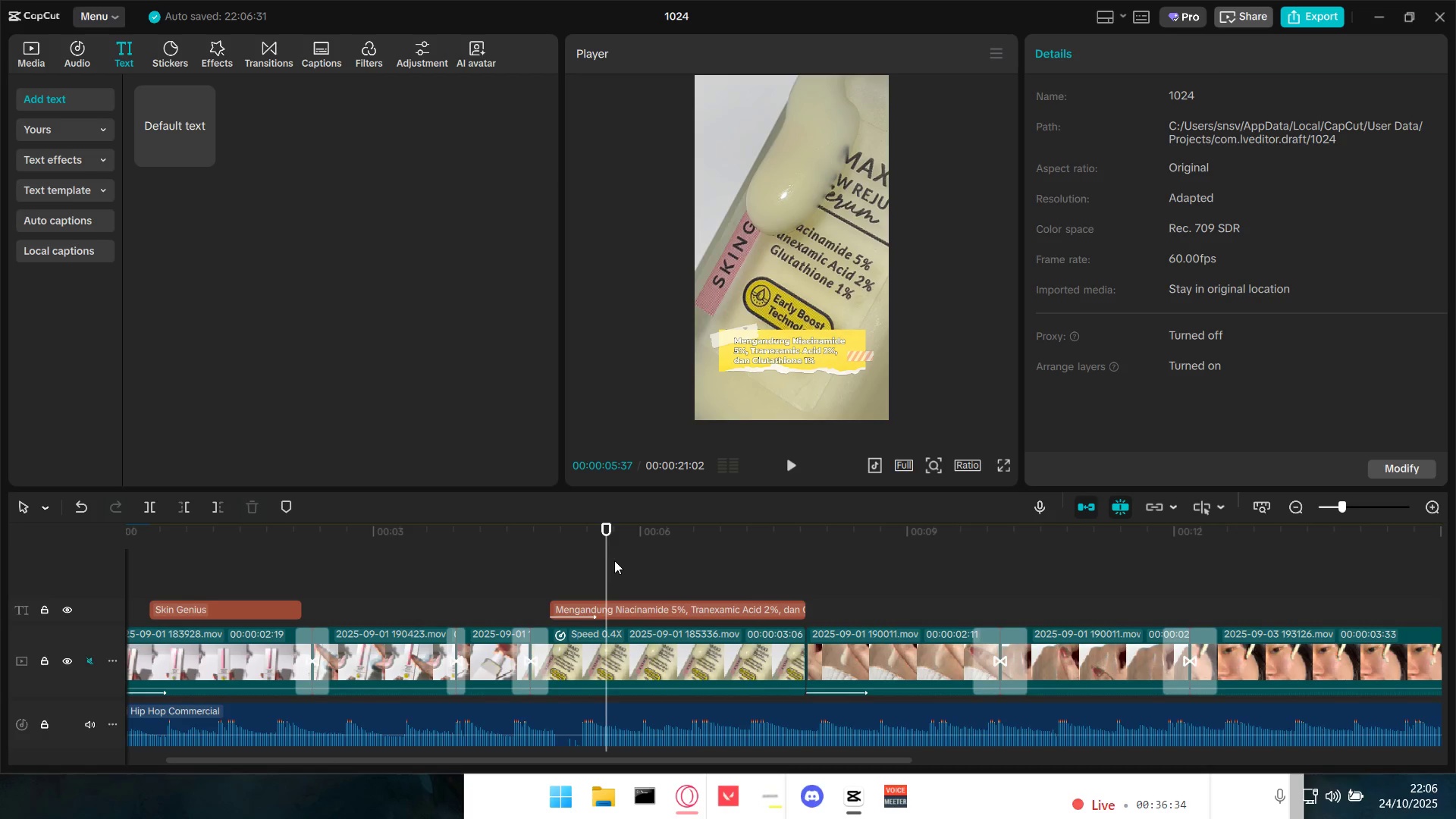 
left_click_drag(start_coordinate=[606, 562], to_coordinate=[28, 553])
 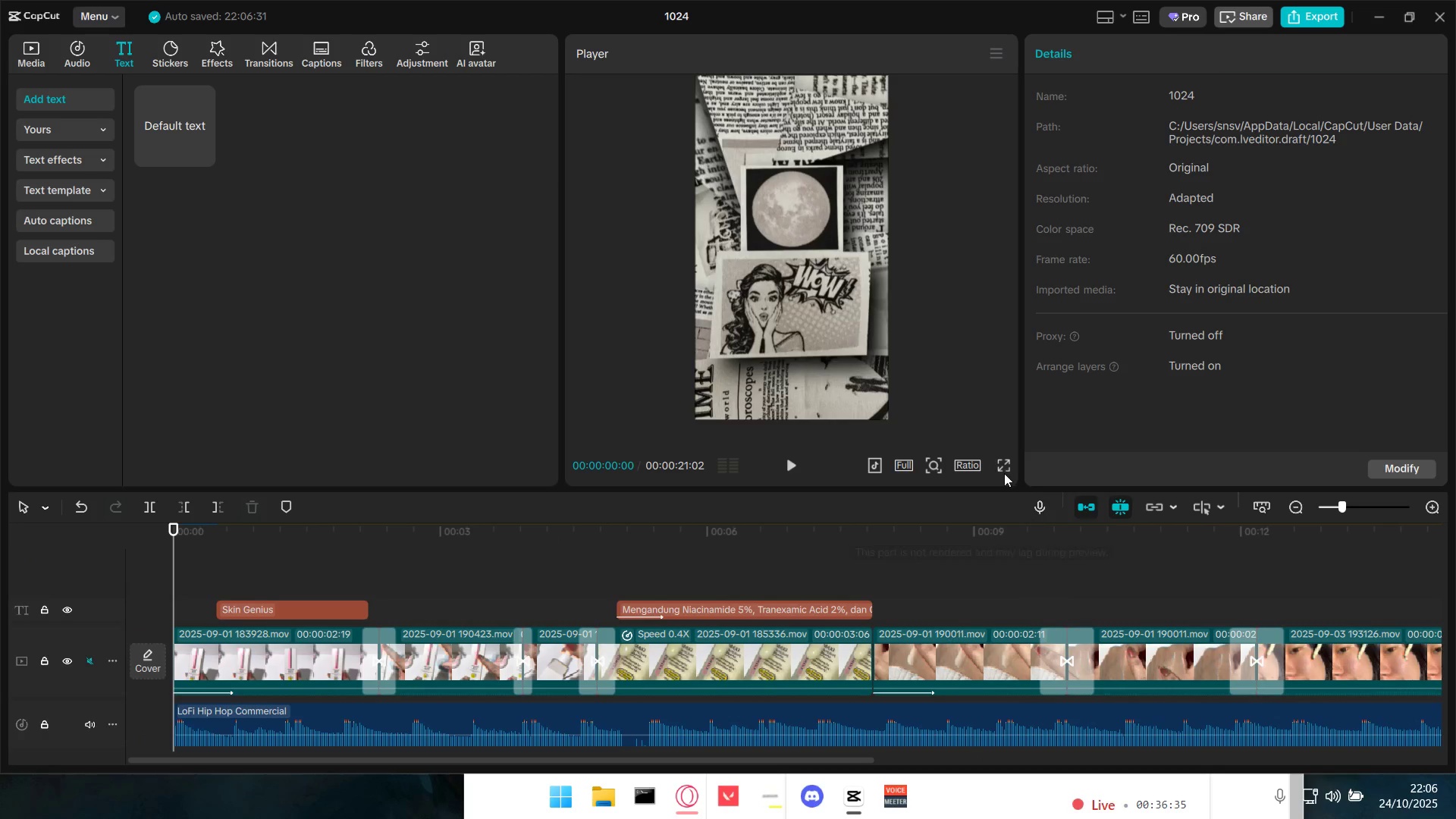 
left_click([1002, 467])
 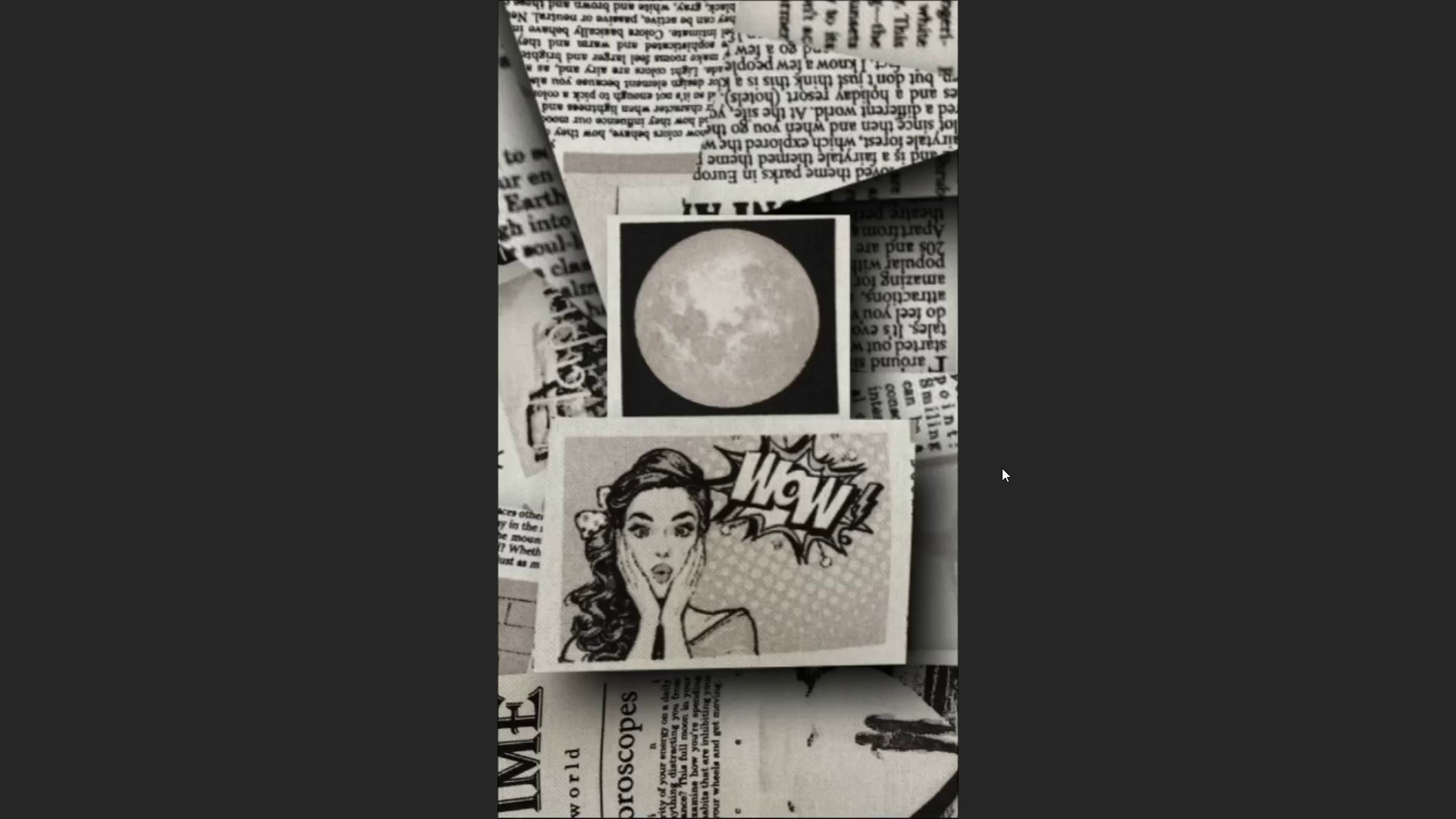 
key(Space)
 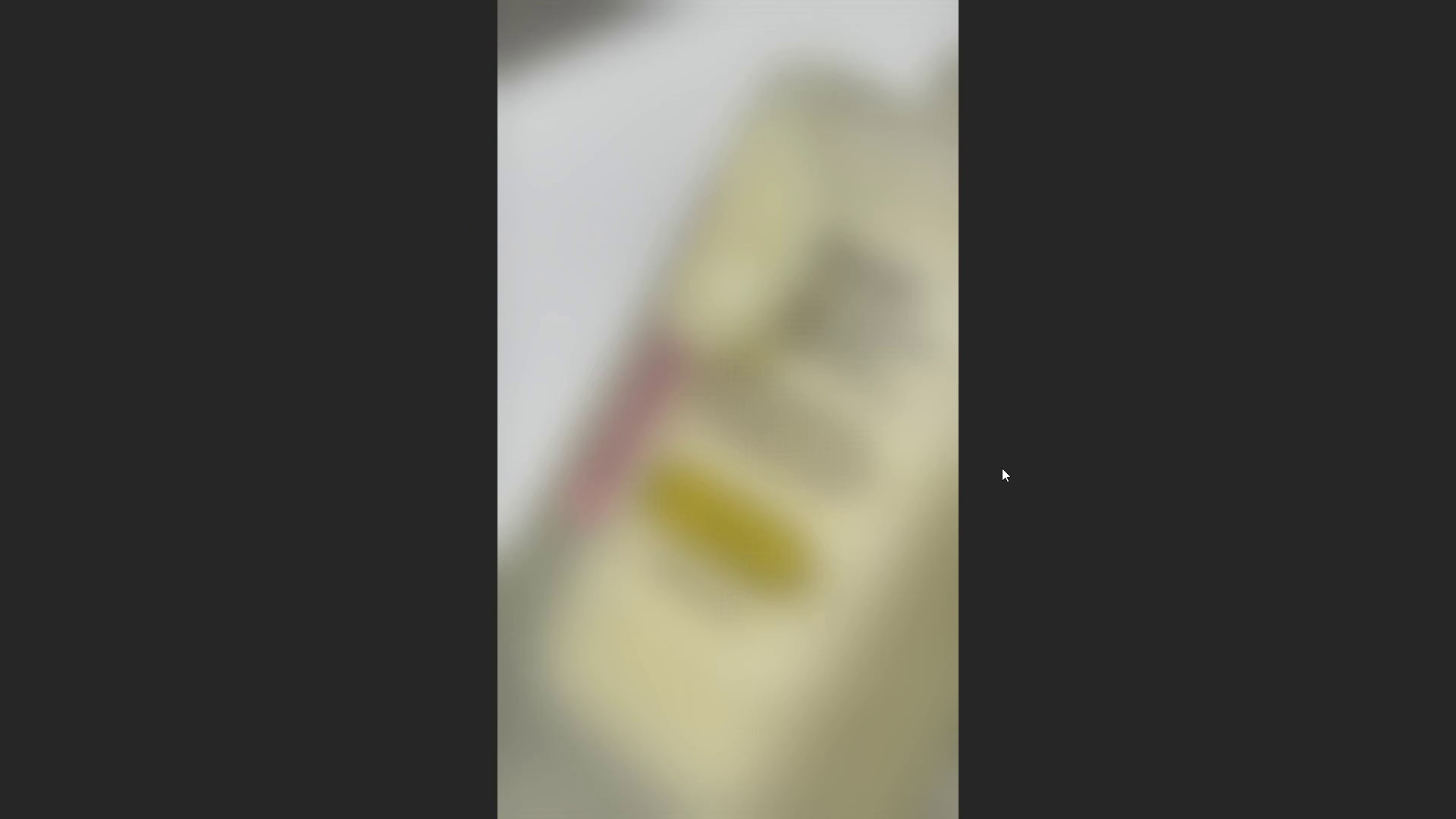 
wait(10.17)
 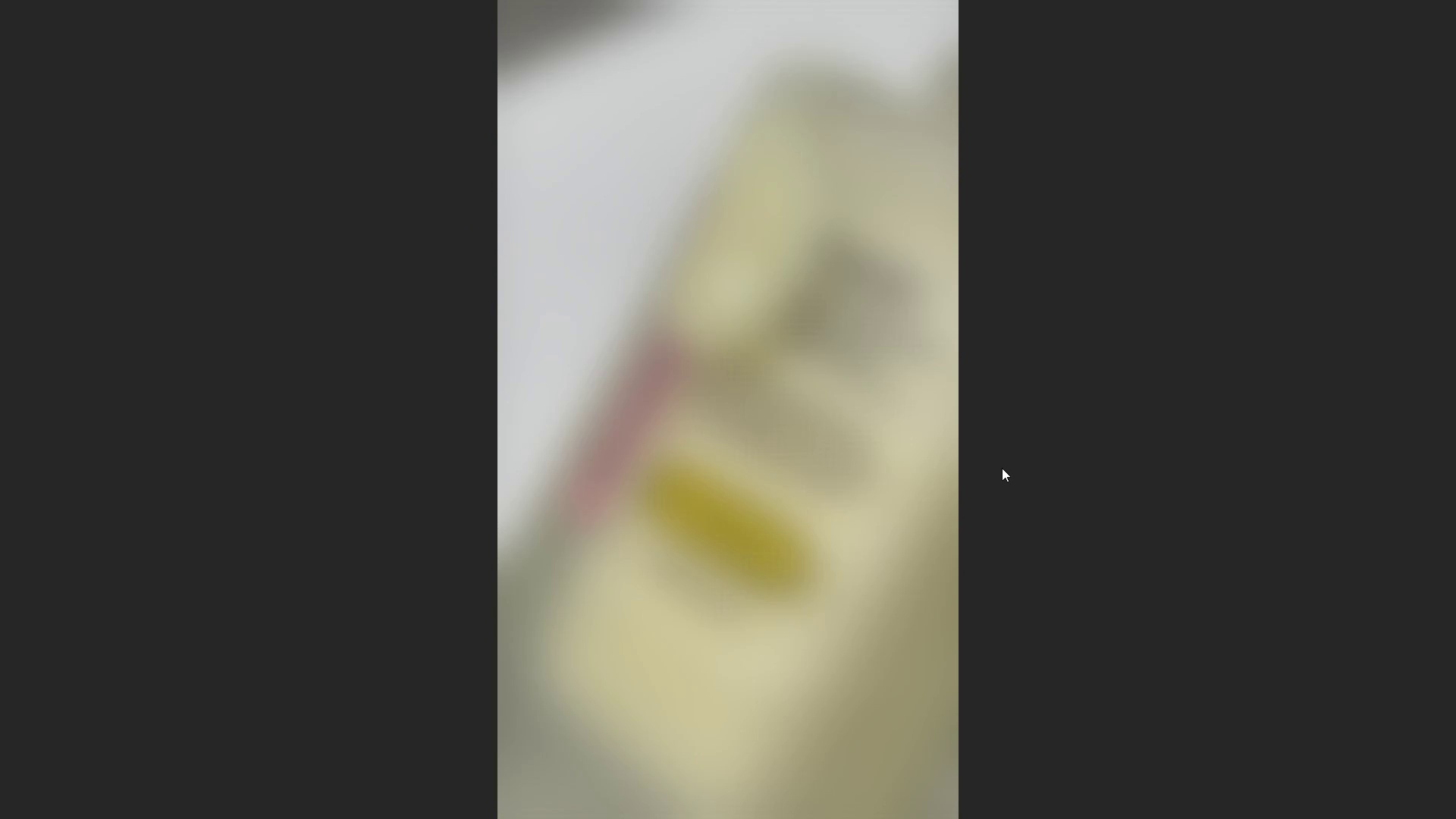 
key(Space)
 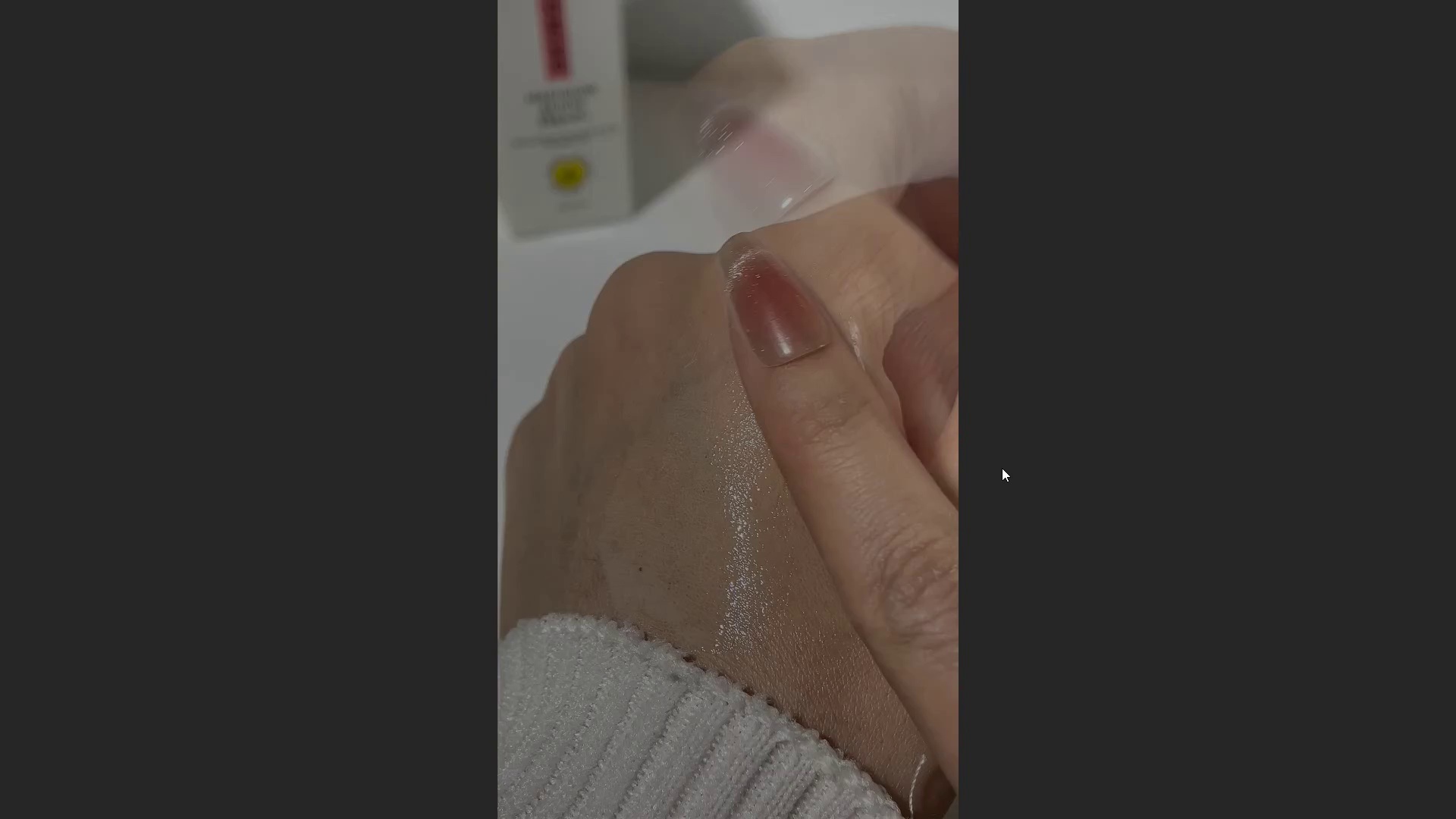 
key(Escape)
 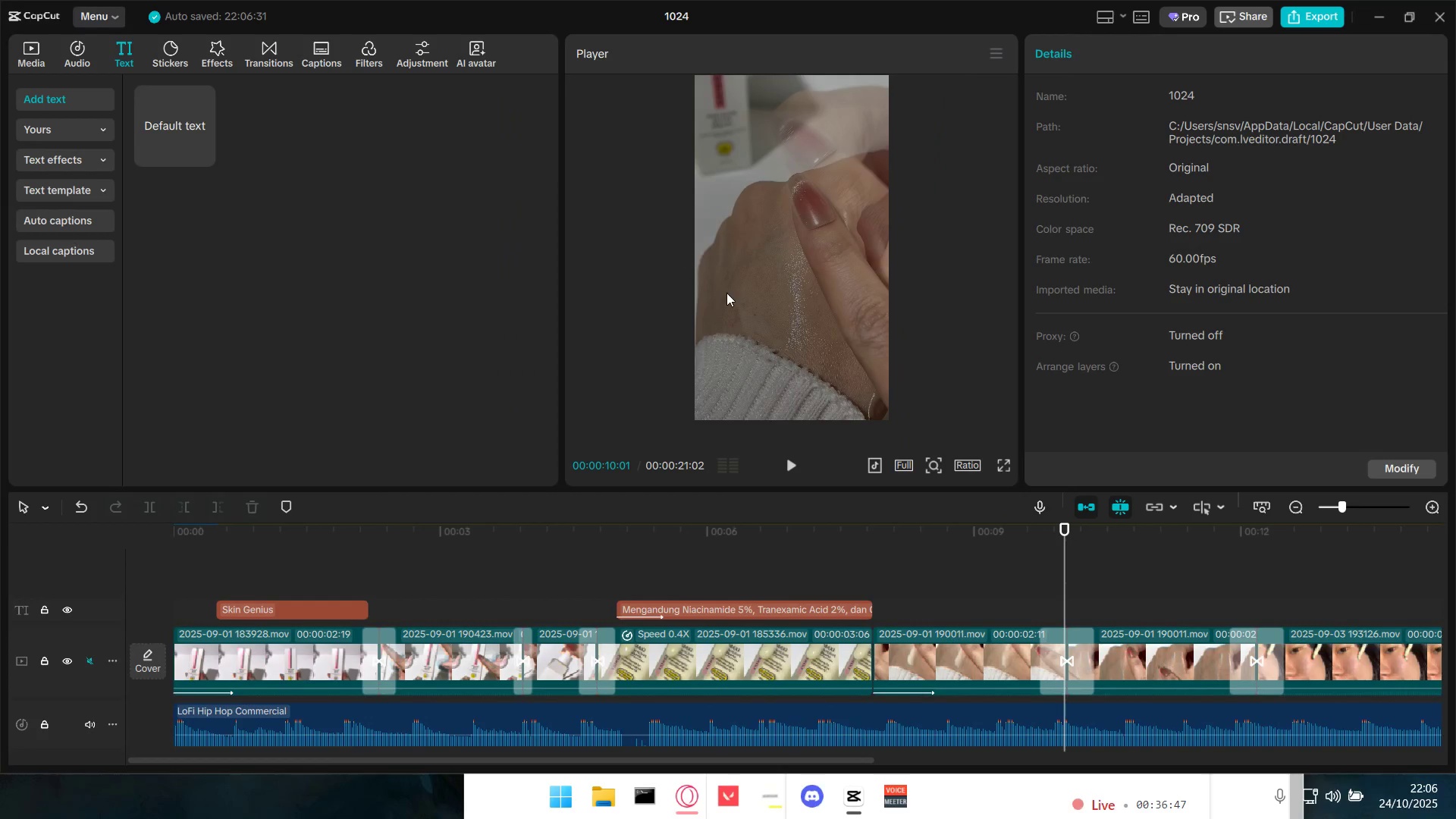 
key(Alt+AltLeft)
 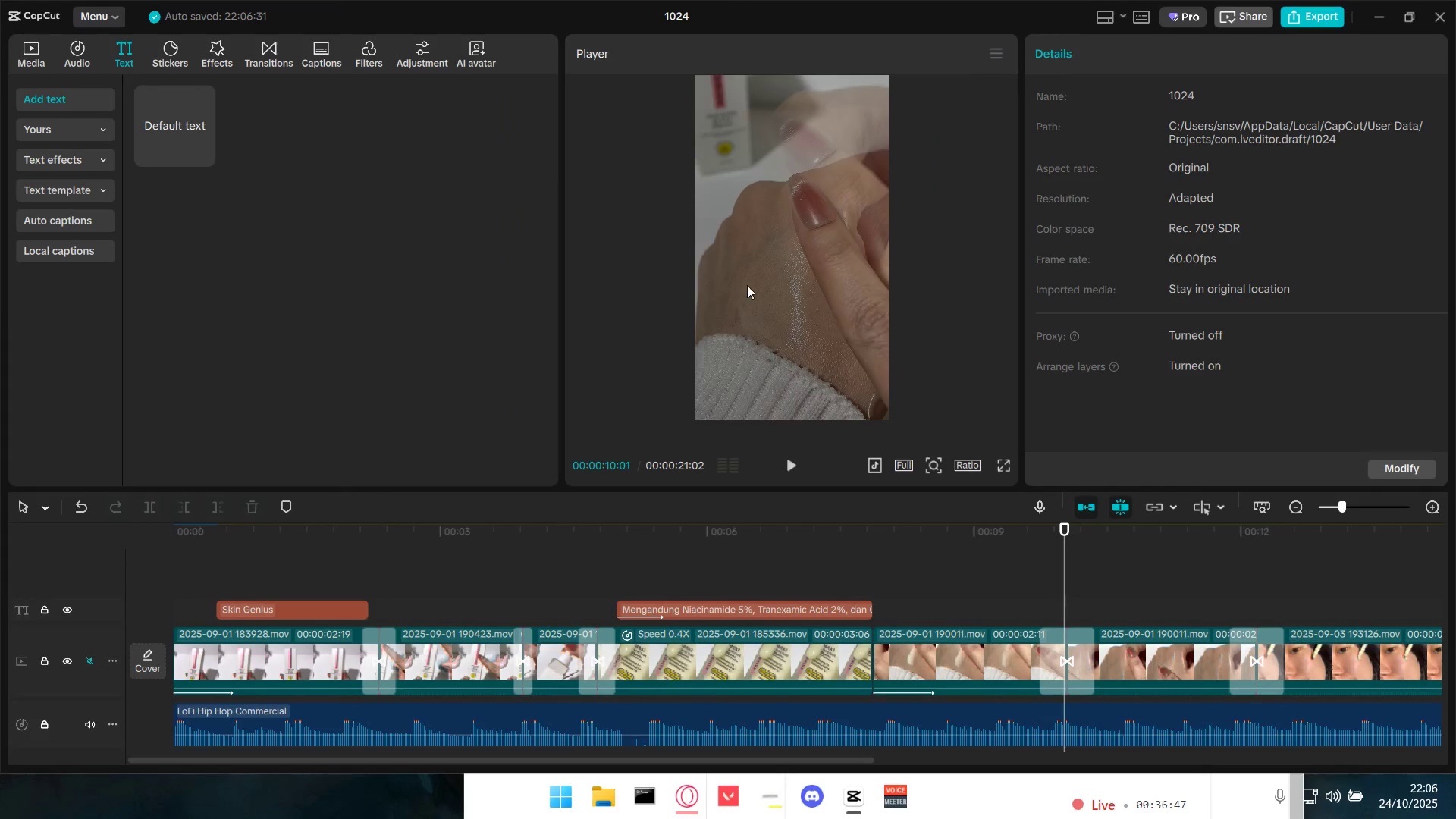 
key(Alt+Tab)
 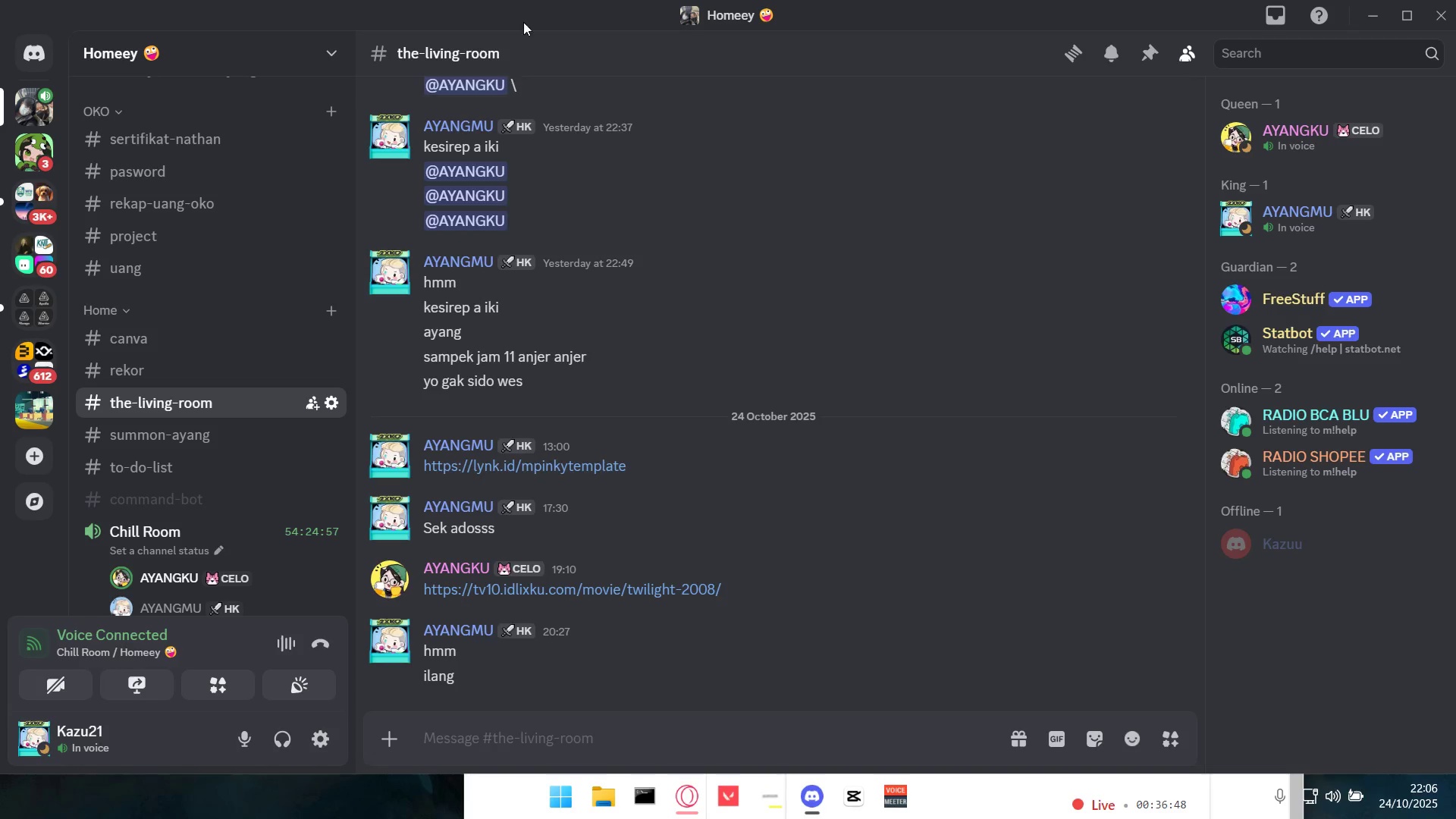 
key(Alt+AltLeft)
 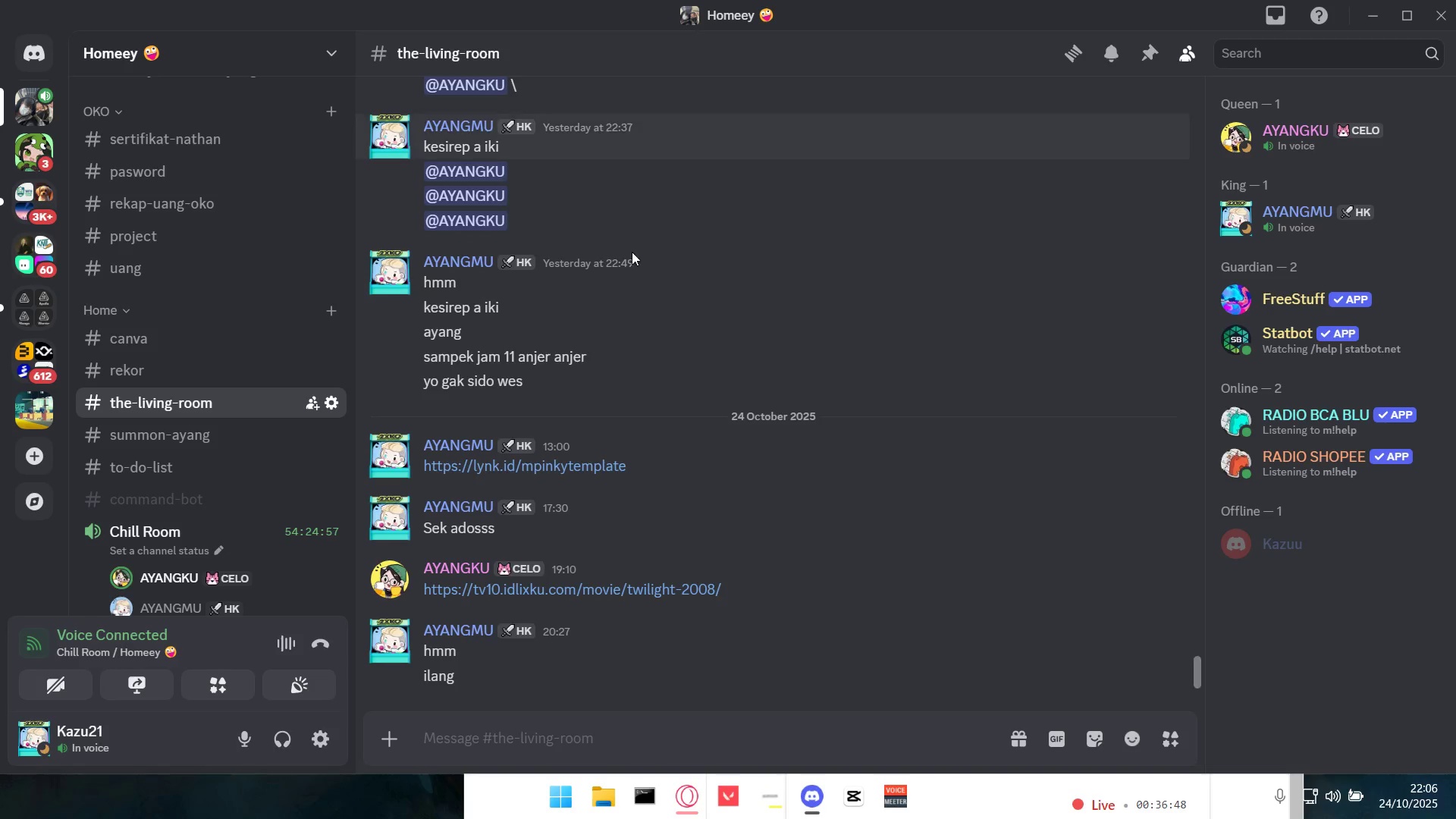 
key(Alt+Tab)
 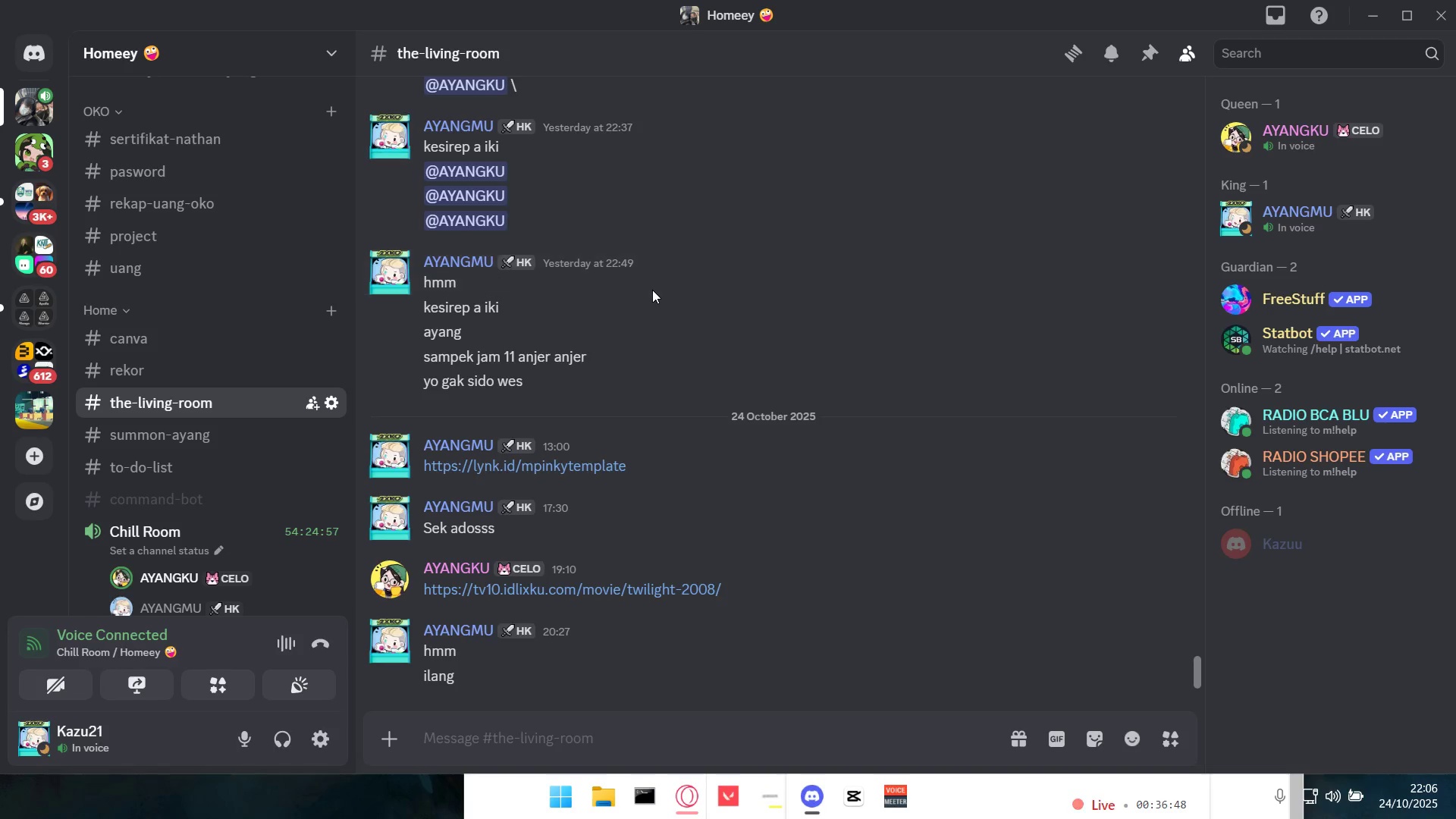 
key(Alt+Tab)
 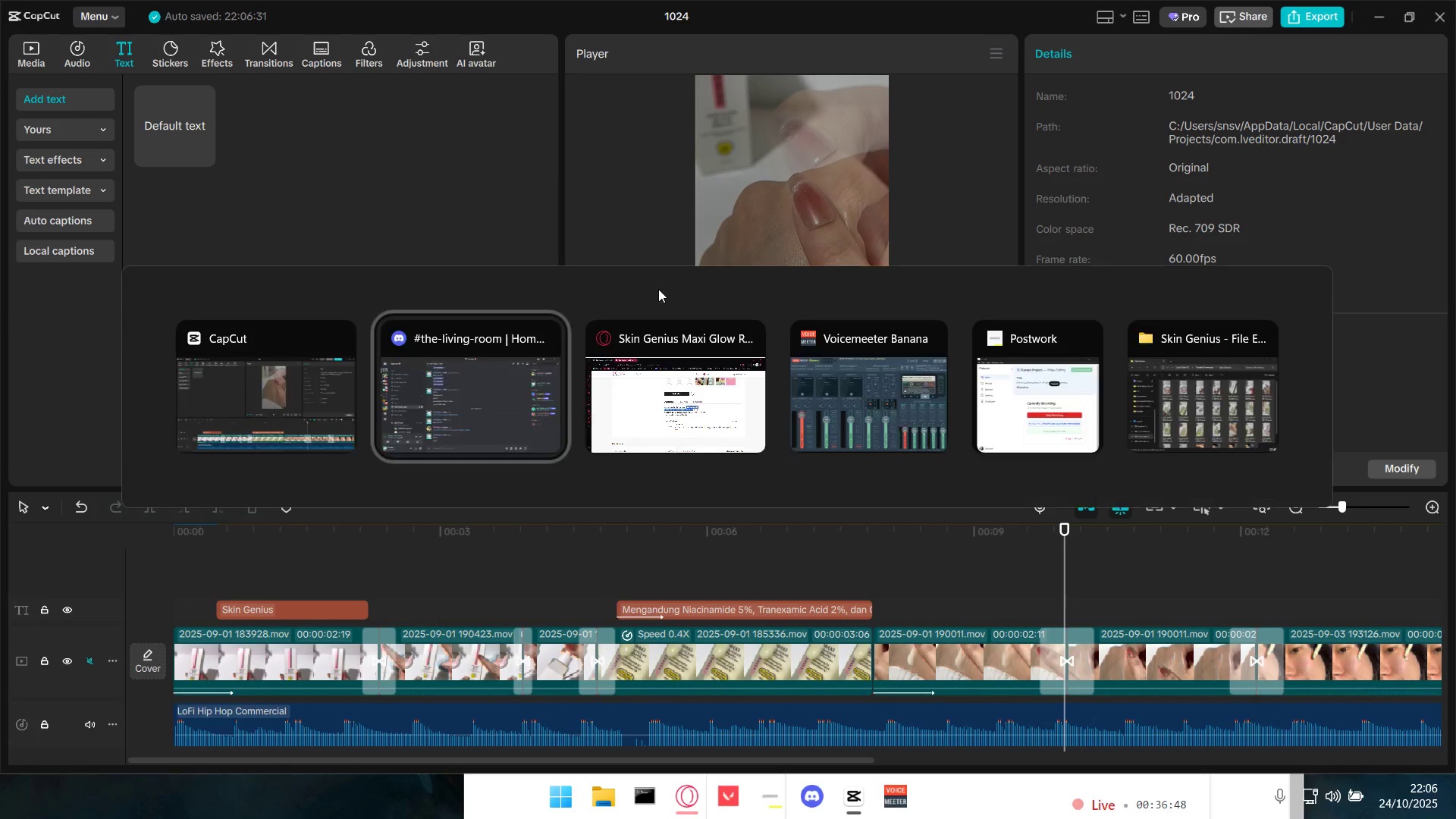 
key(Alt+Tab)
 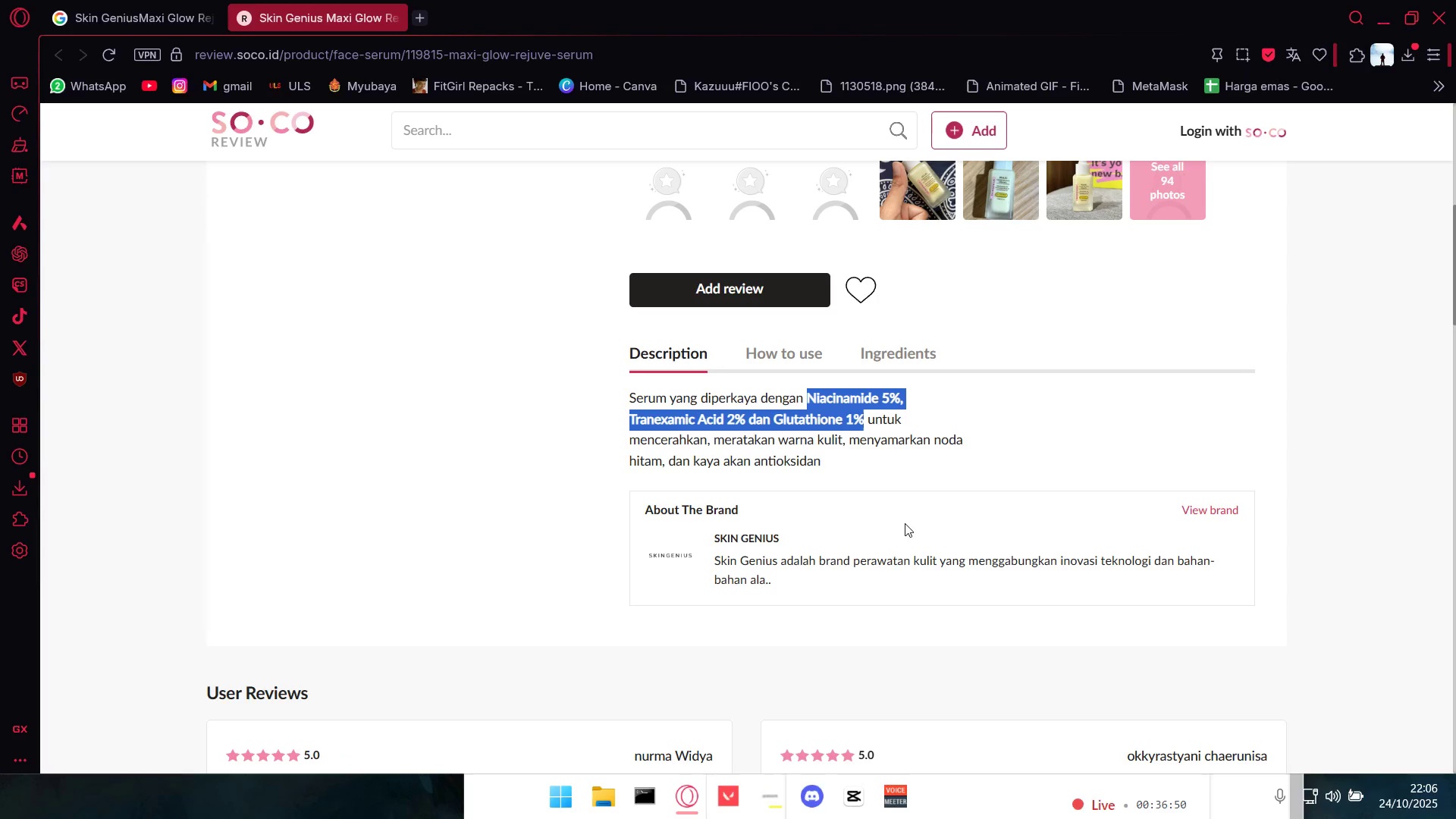 
left_click([789, 353])
 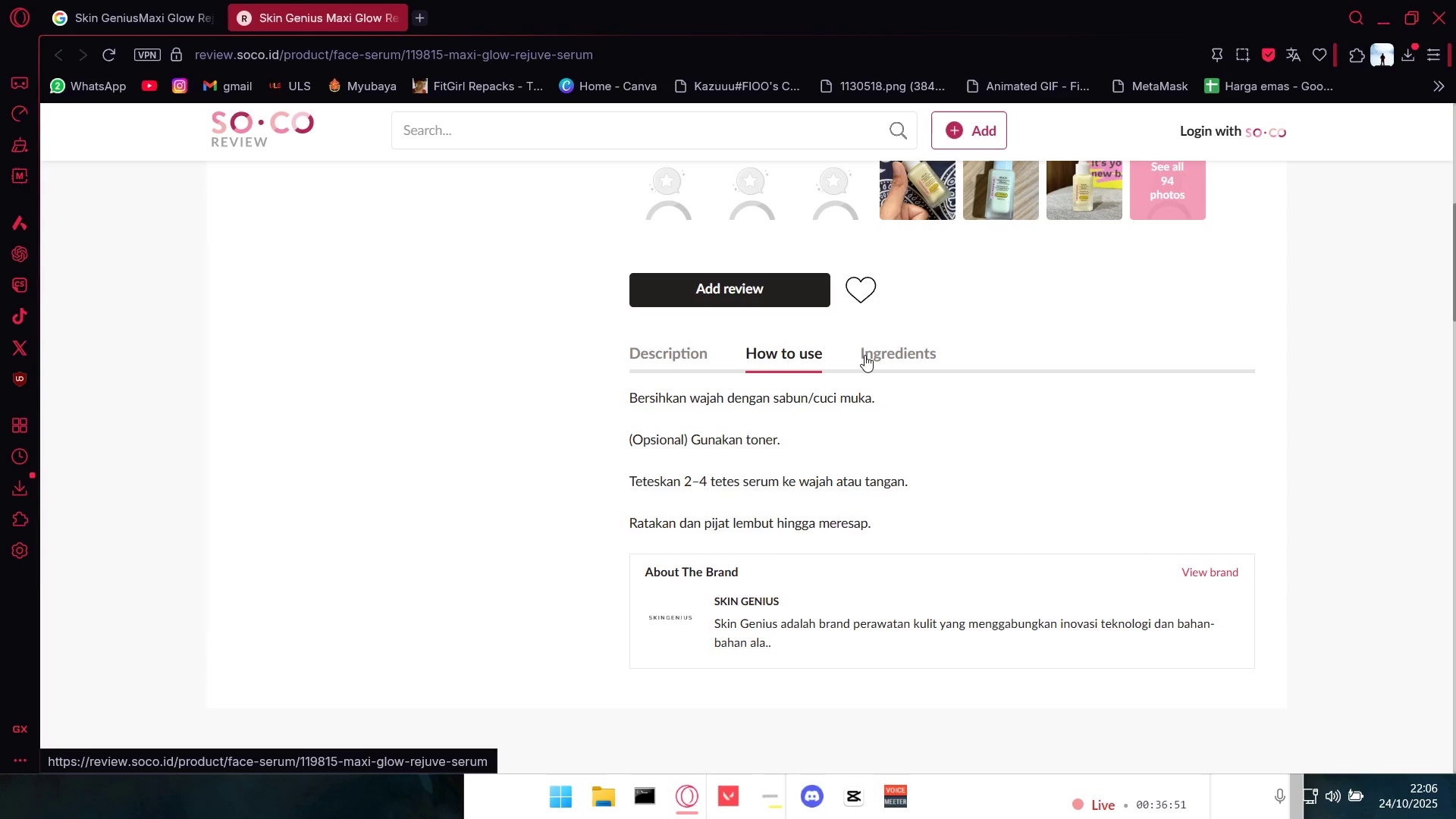 
double_click([864, 355])
 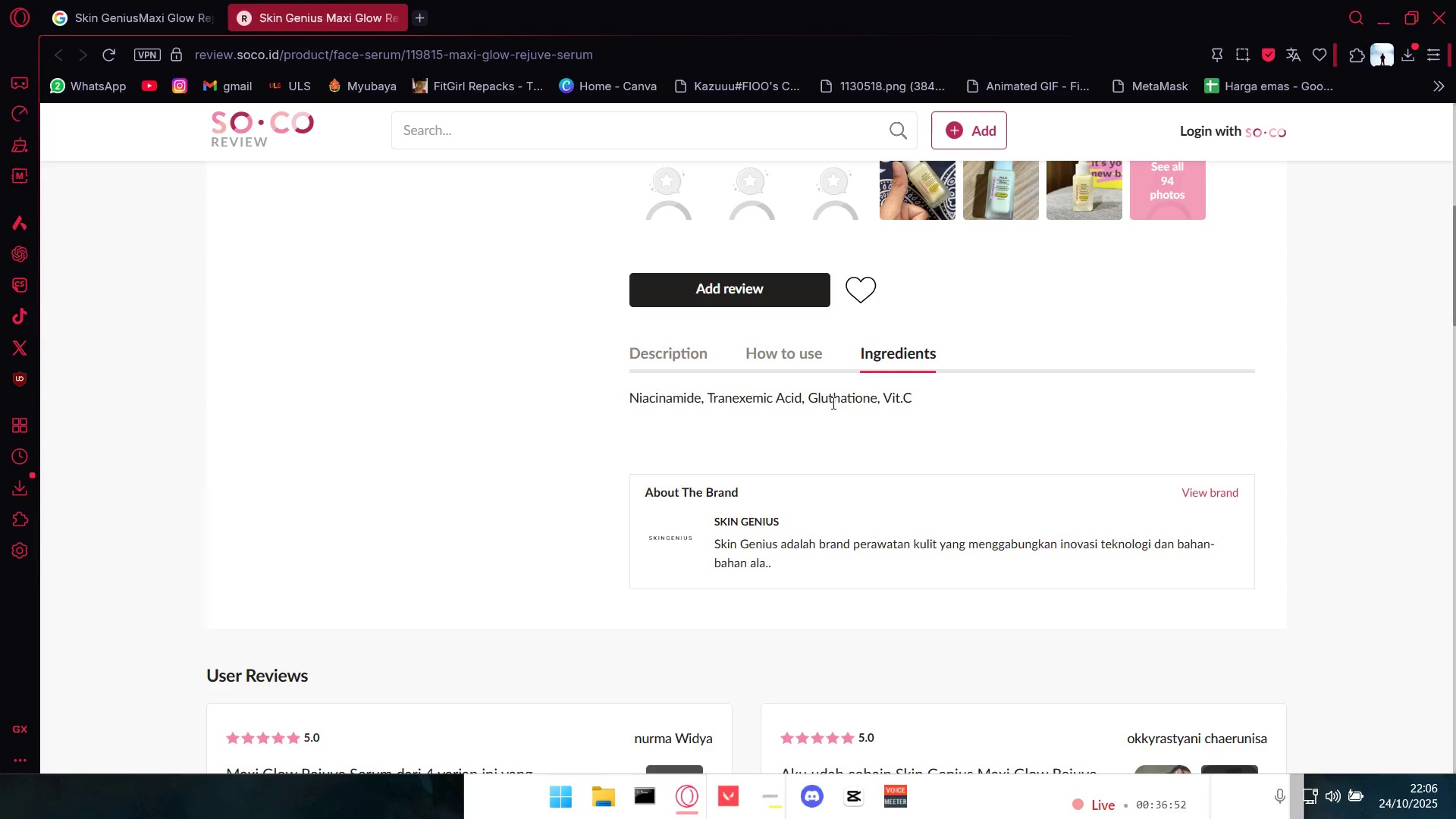 
left_click([806, 356])
 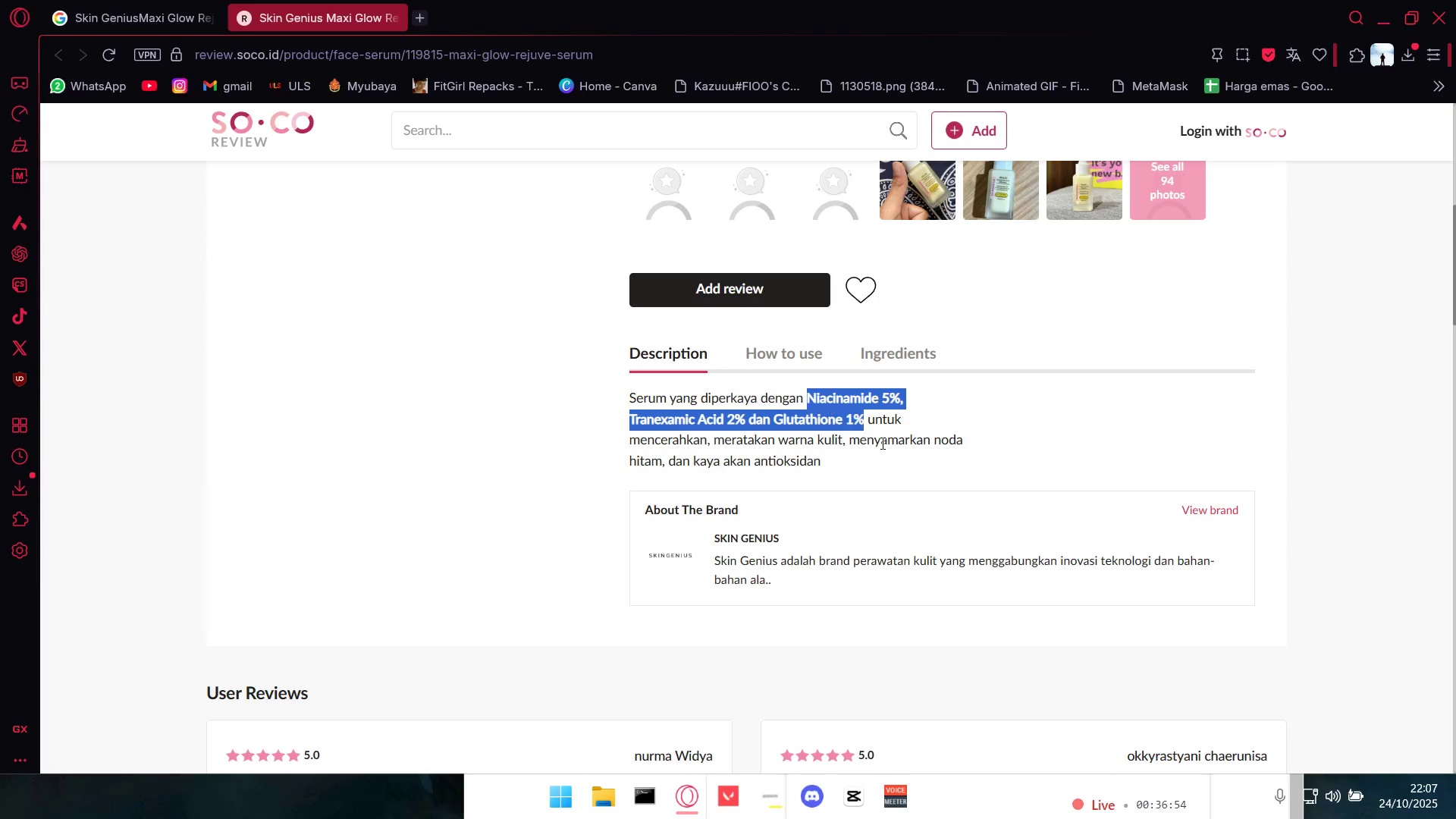 
left_click([895, 468])
 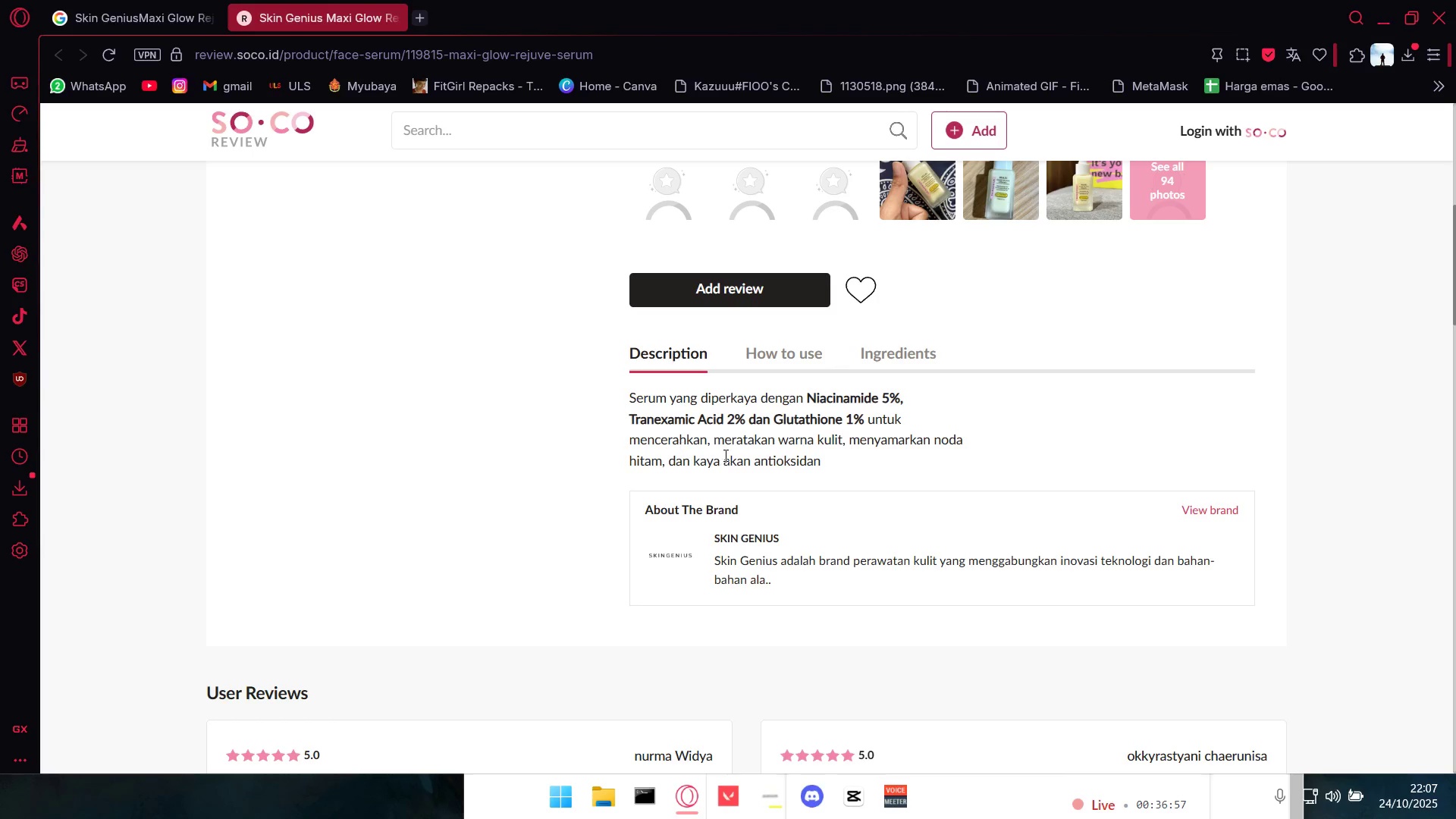 
left_click_drag(start_coordinate=[629, 437], to_coordinate=[824, 468])
 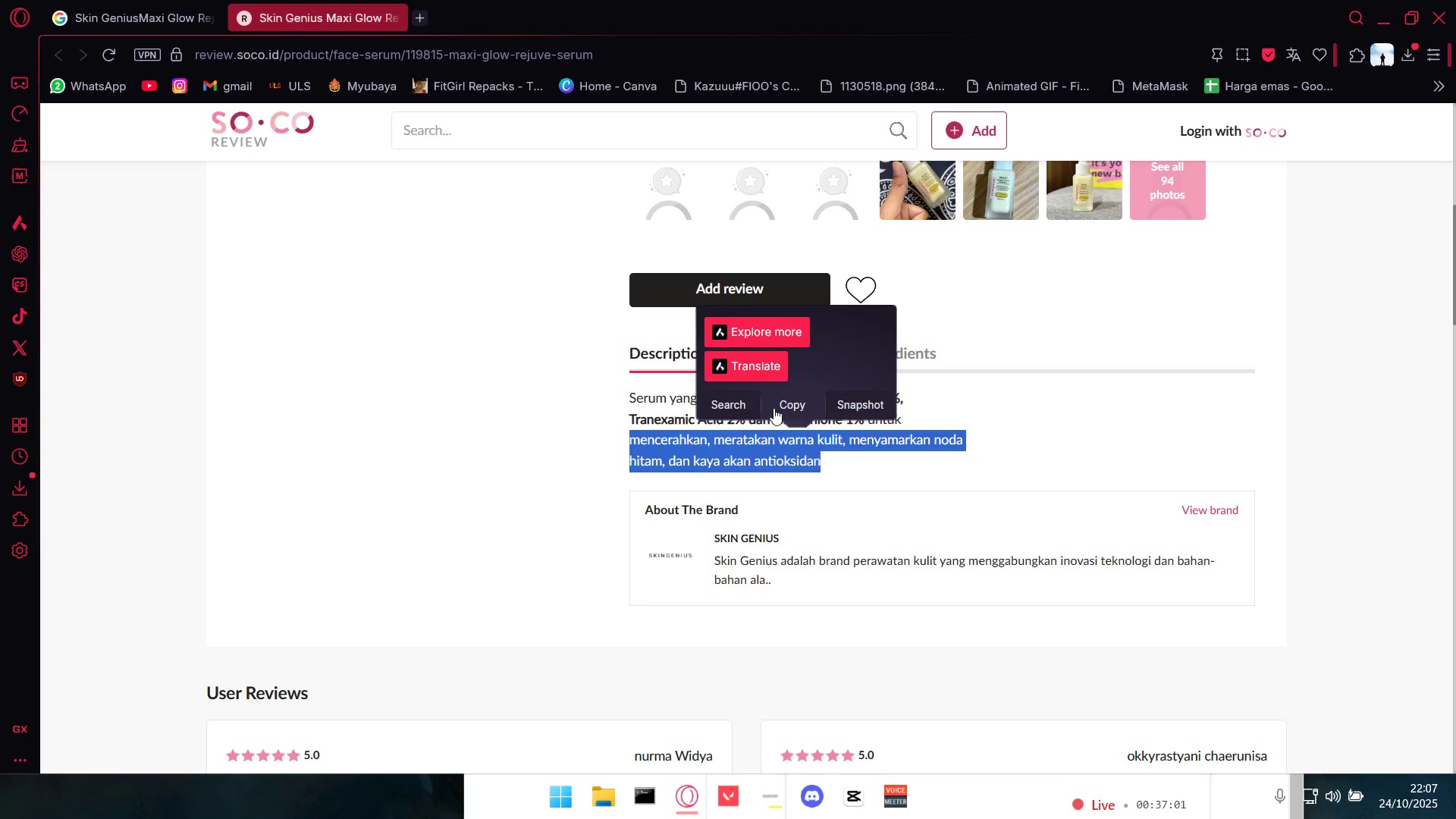 
left_click([786, 406])
 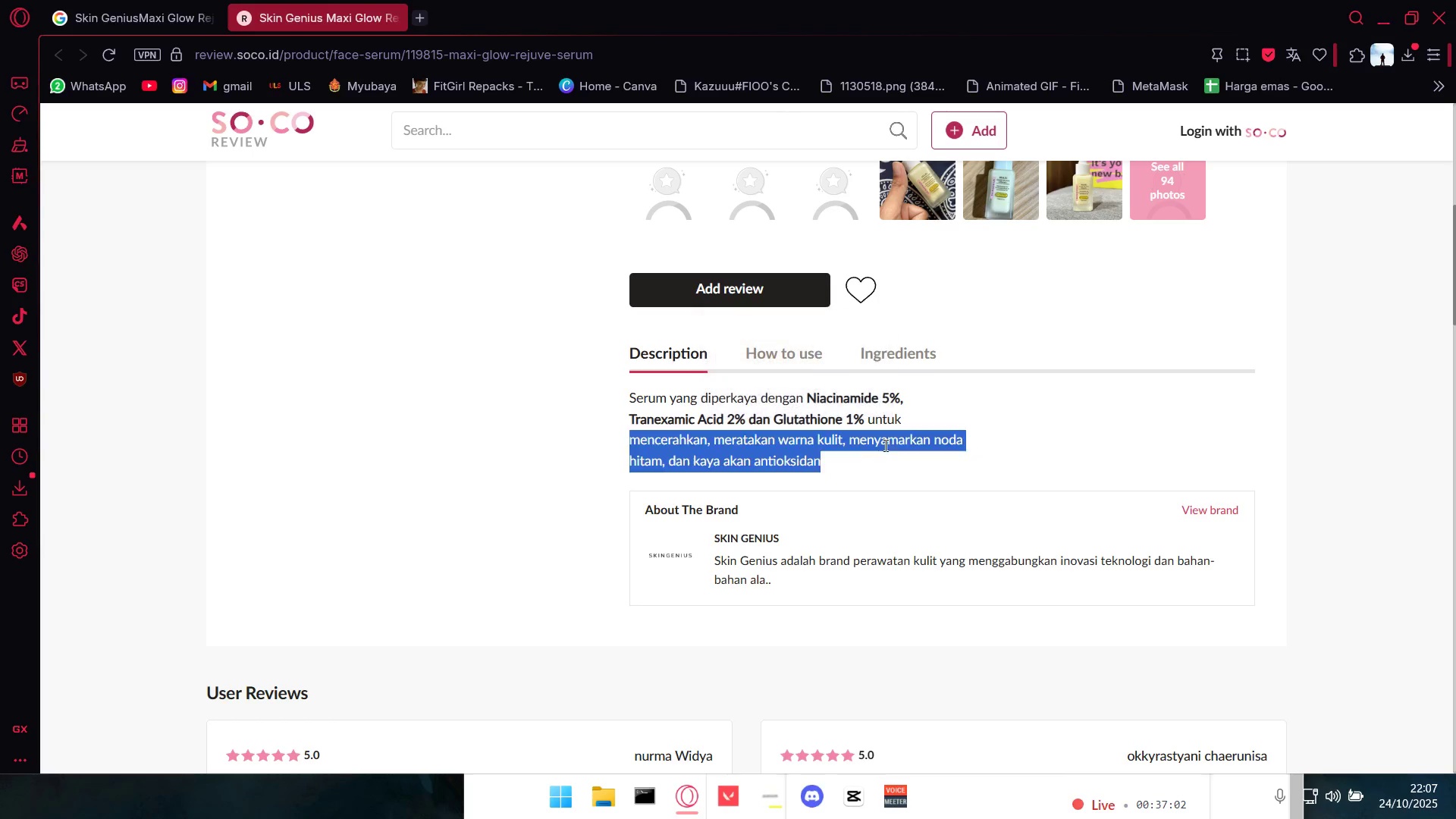 
key(Alt+AltLeft)
 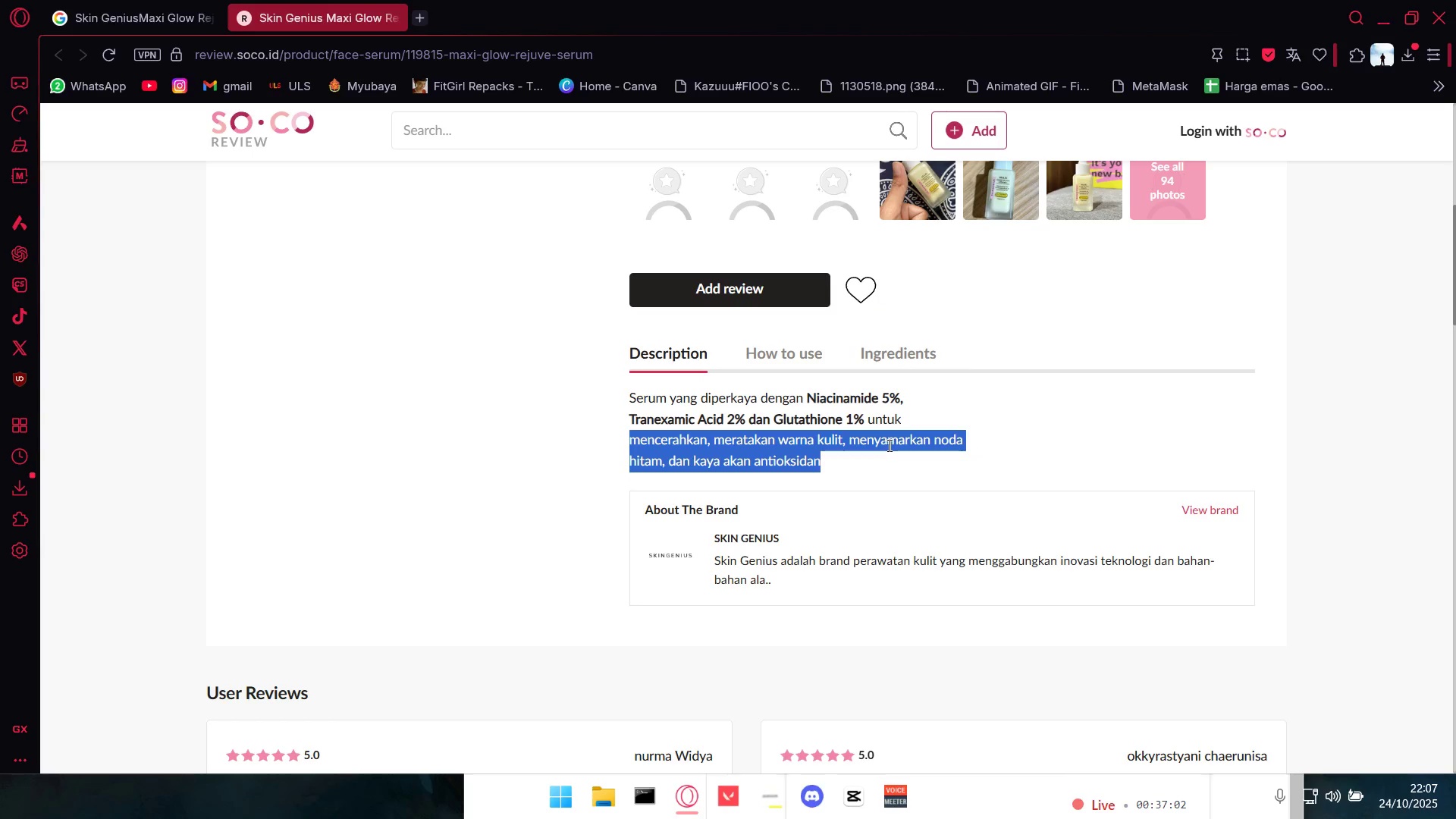 
key(Alt+Tab)
 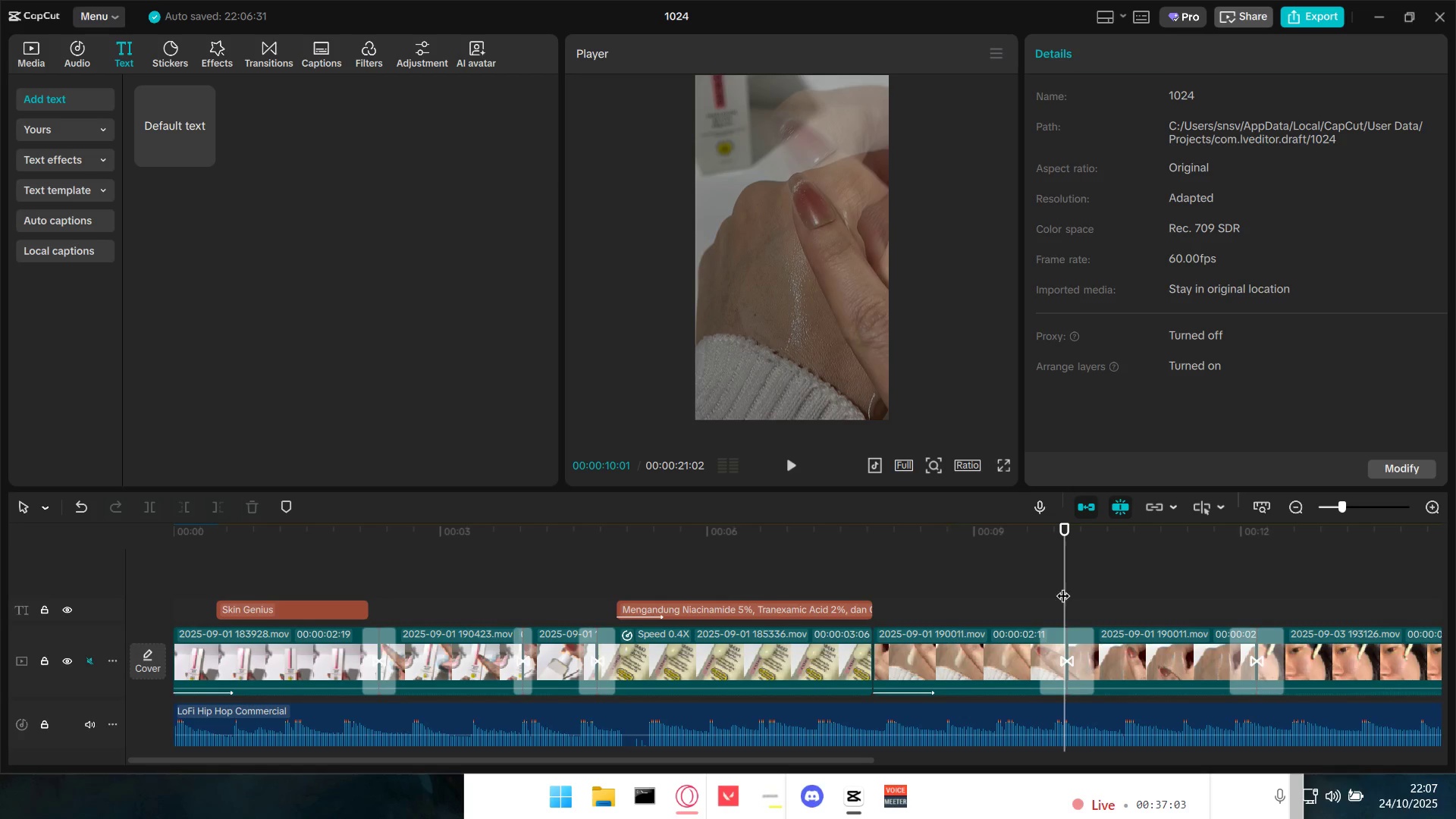 
left_click([1095, 582])
 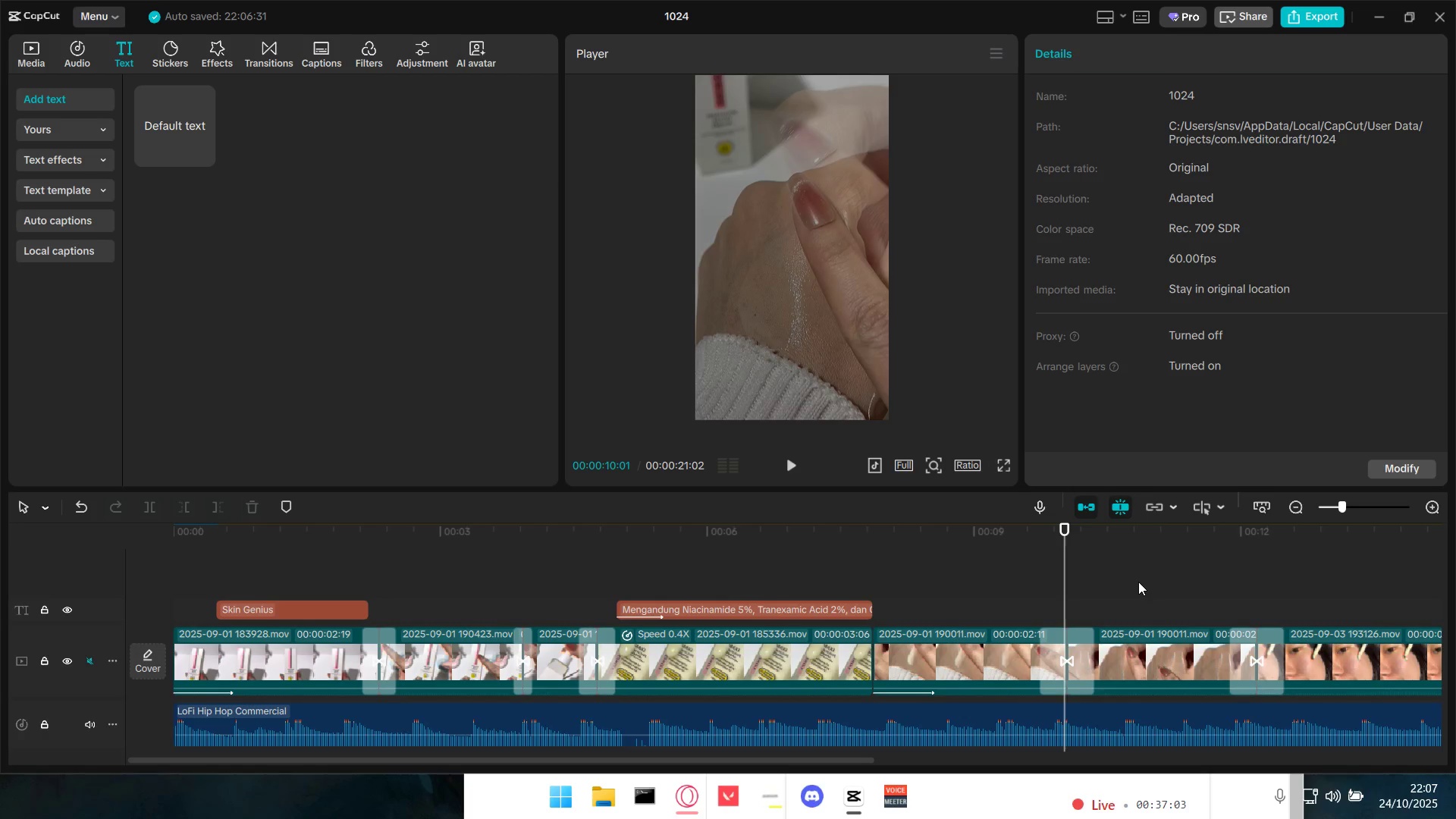 
hold_key(key=ControlLeft, duration=0.84)
scroll: coordinate [1140, 582], scroll_direction: down, amount: 9.0
 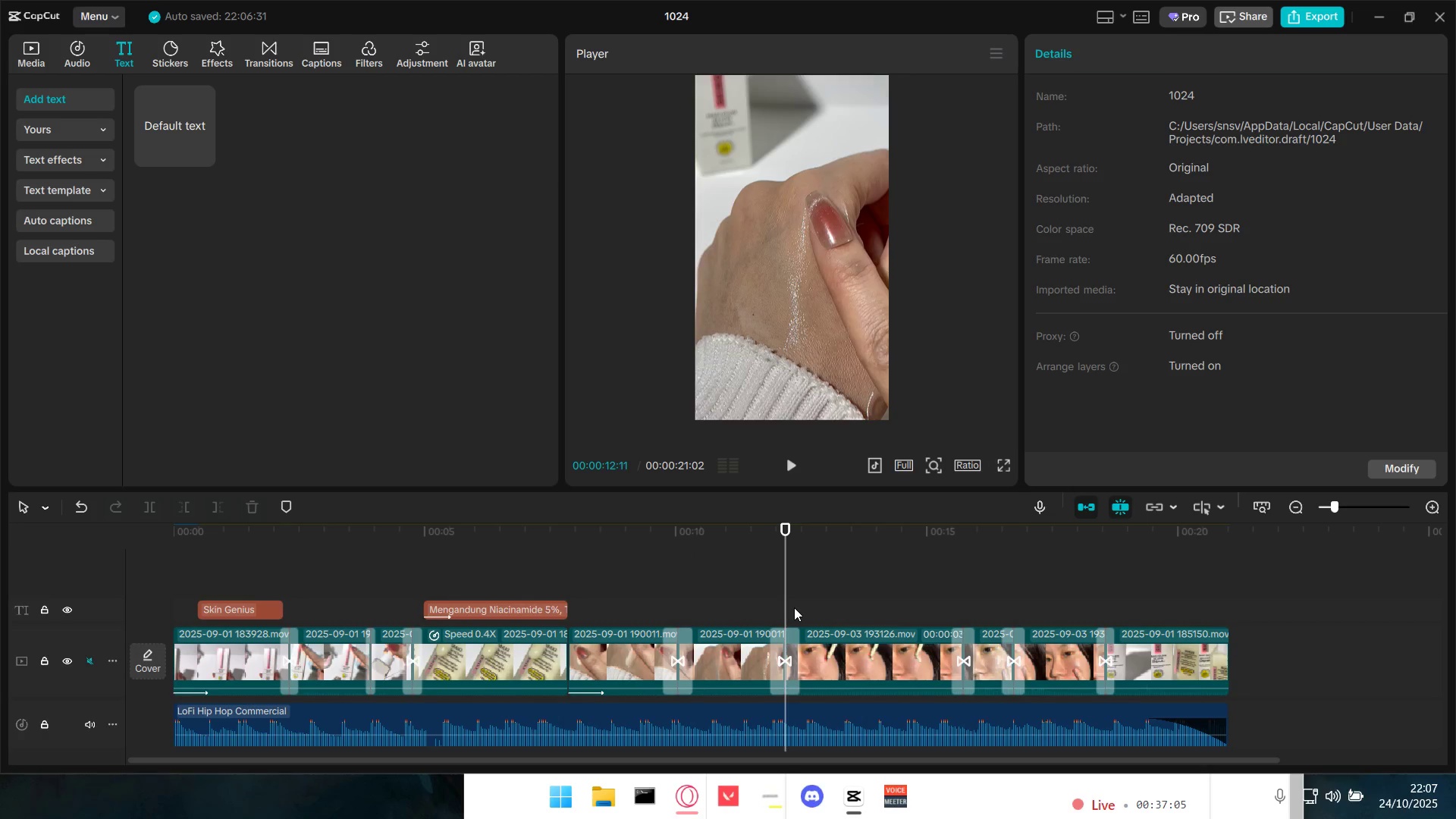 
key(Space)
 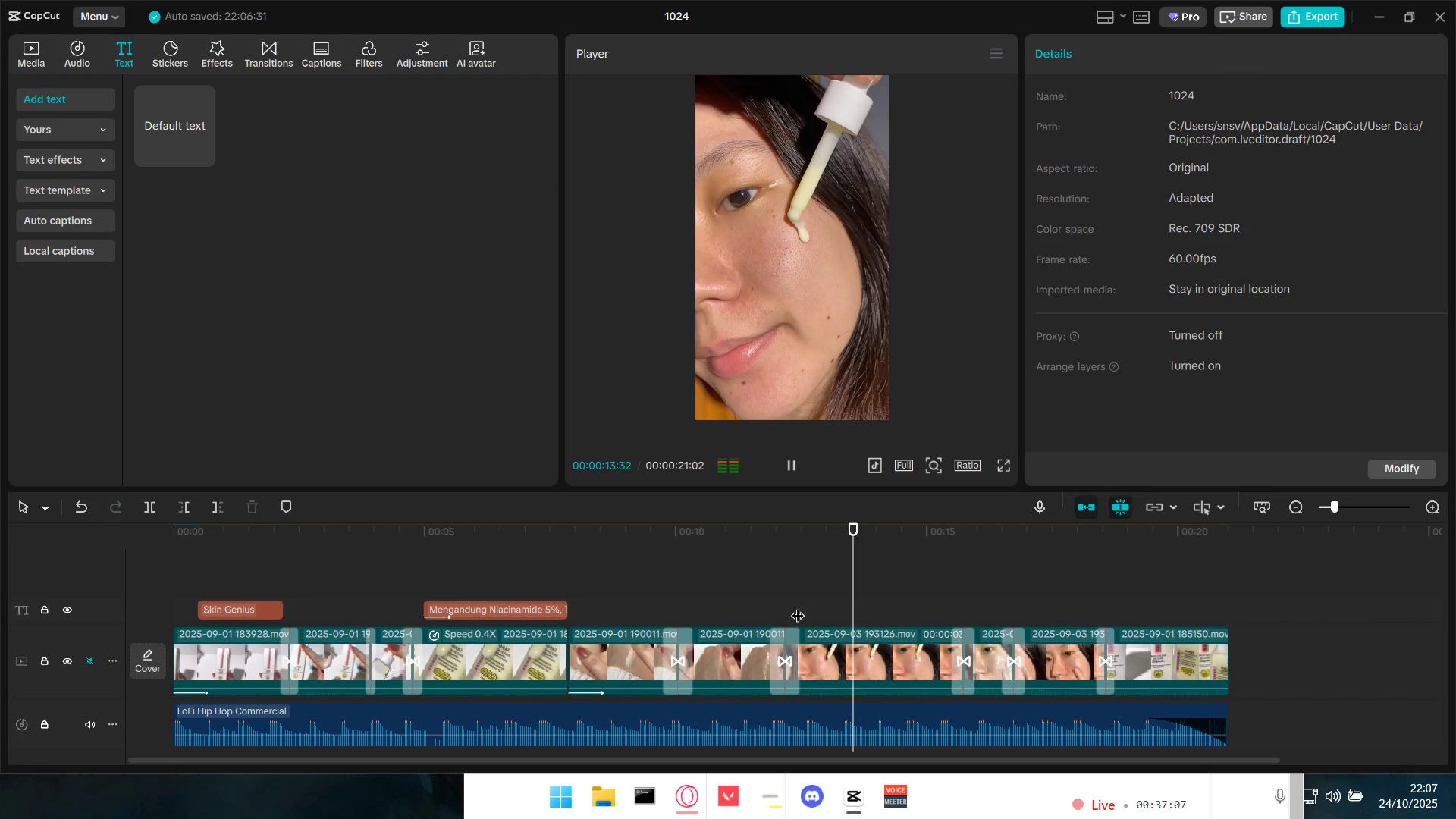 
left_click([780, 611])
 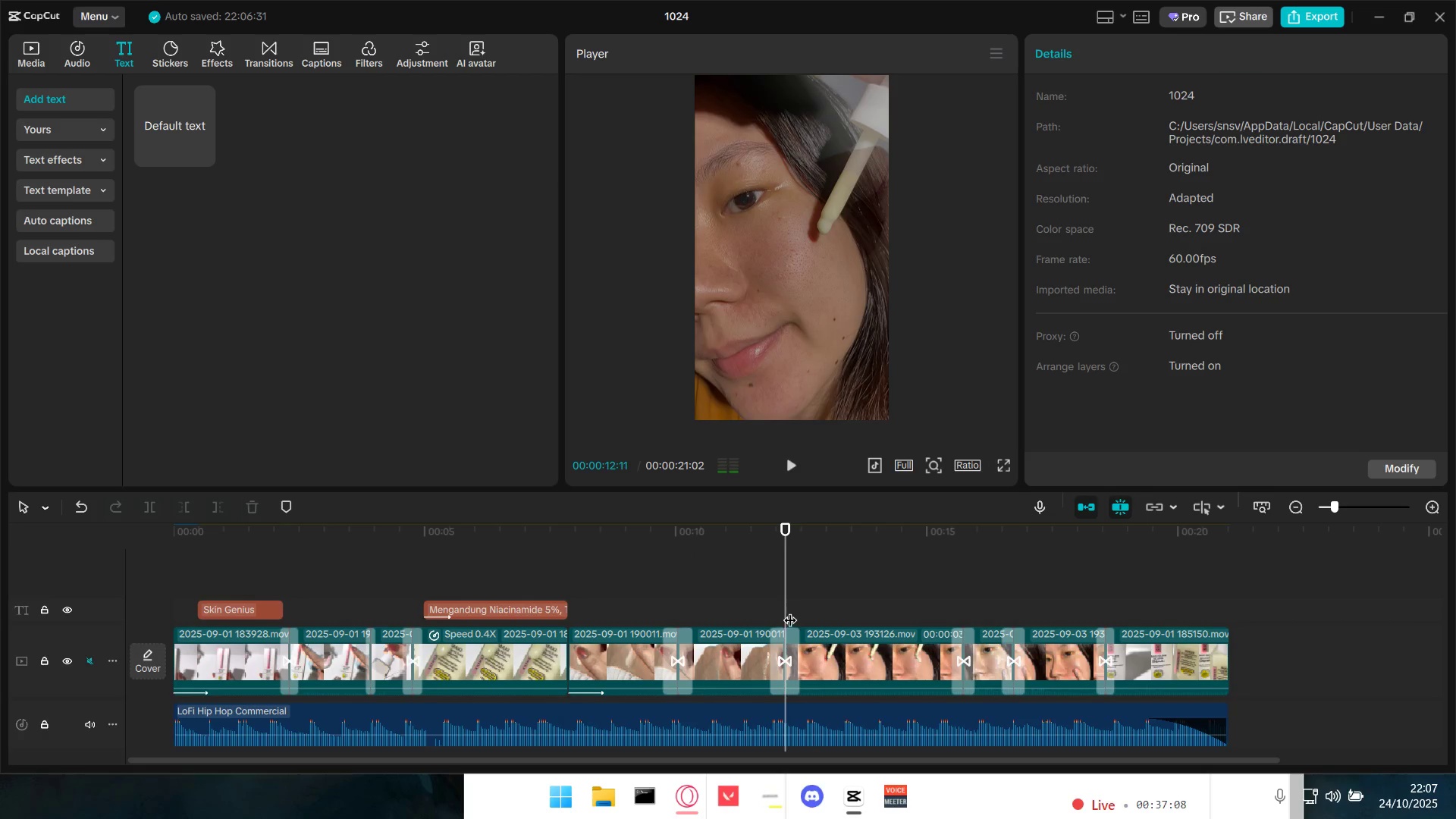 
key(Space)
 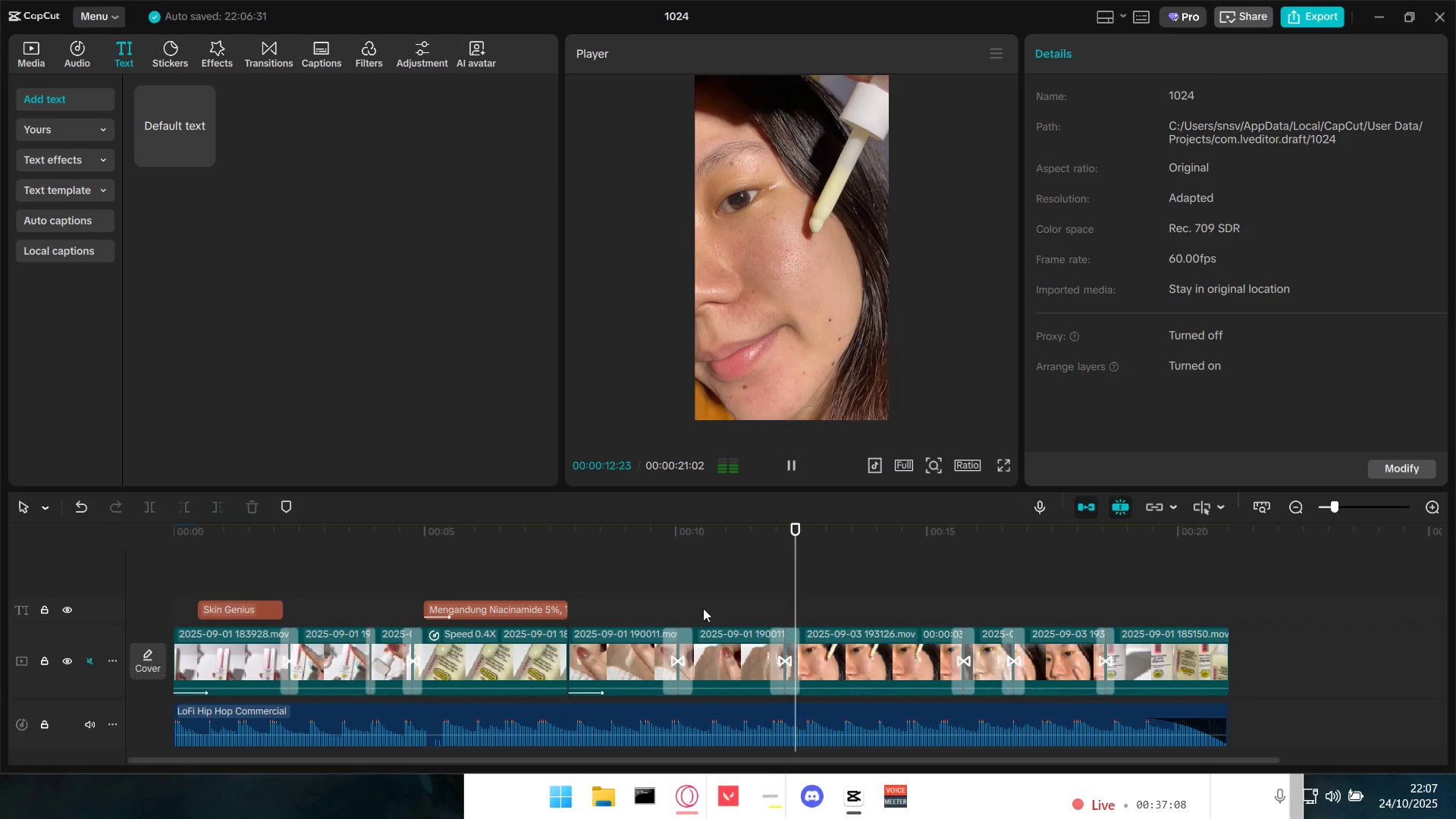 
key(Space)
 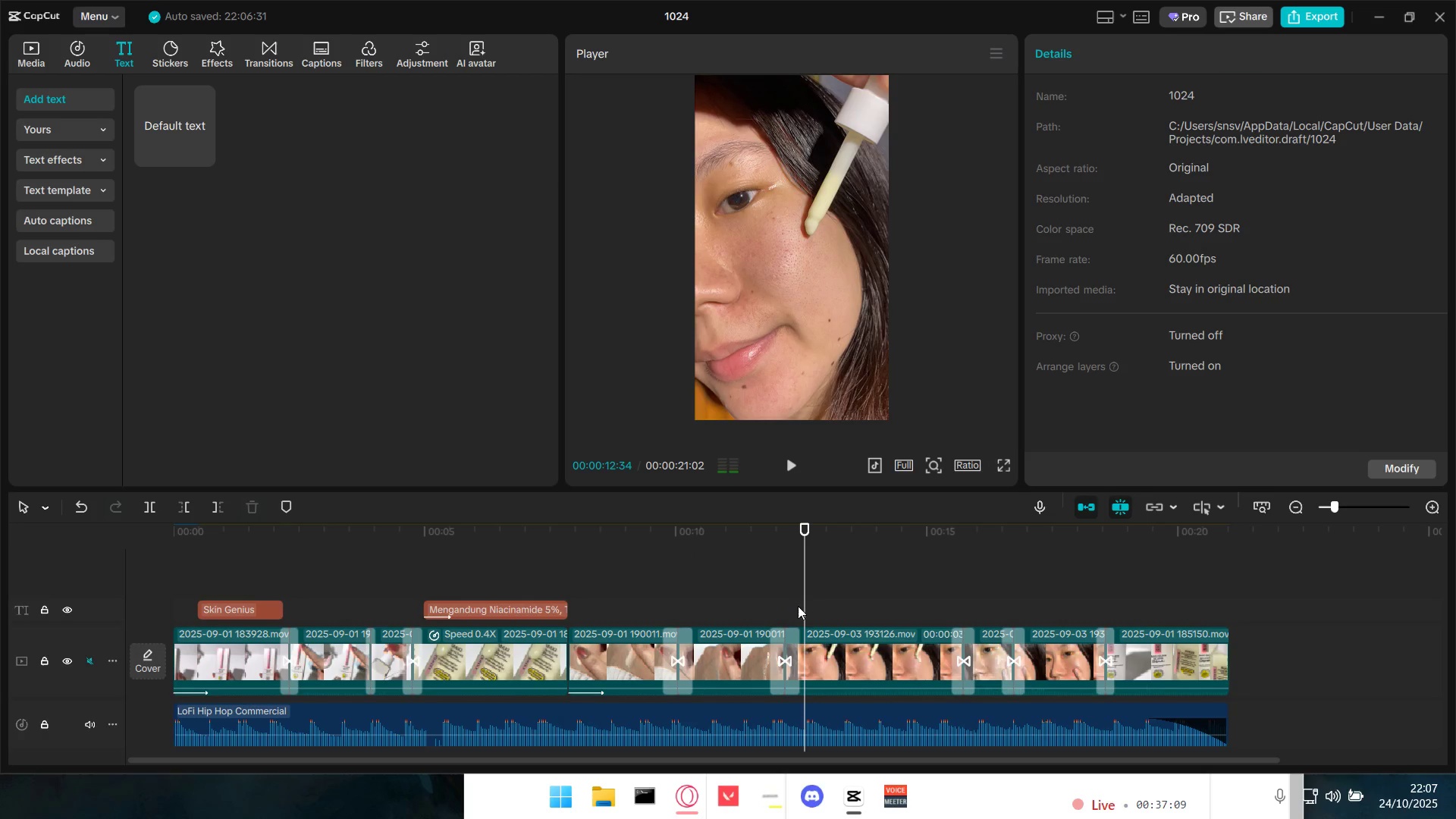 
left_click_drag(start_coordinate=[805, 605], to_coordinate=[791, 605])
 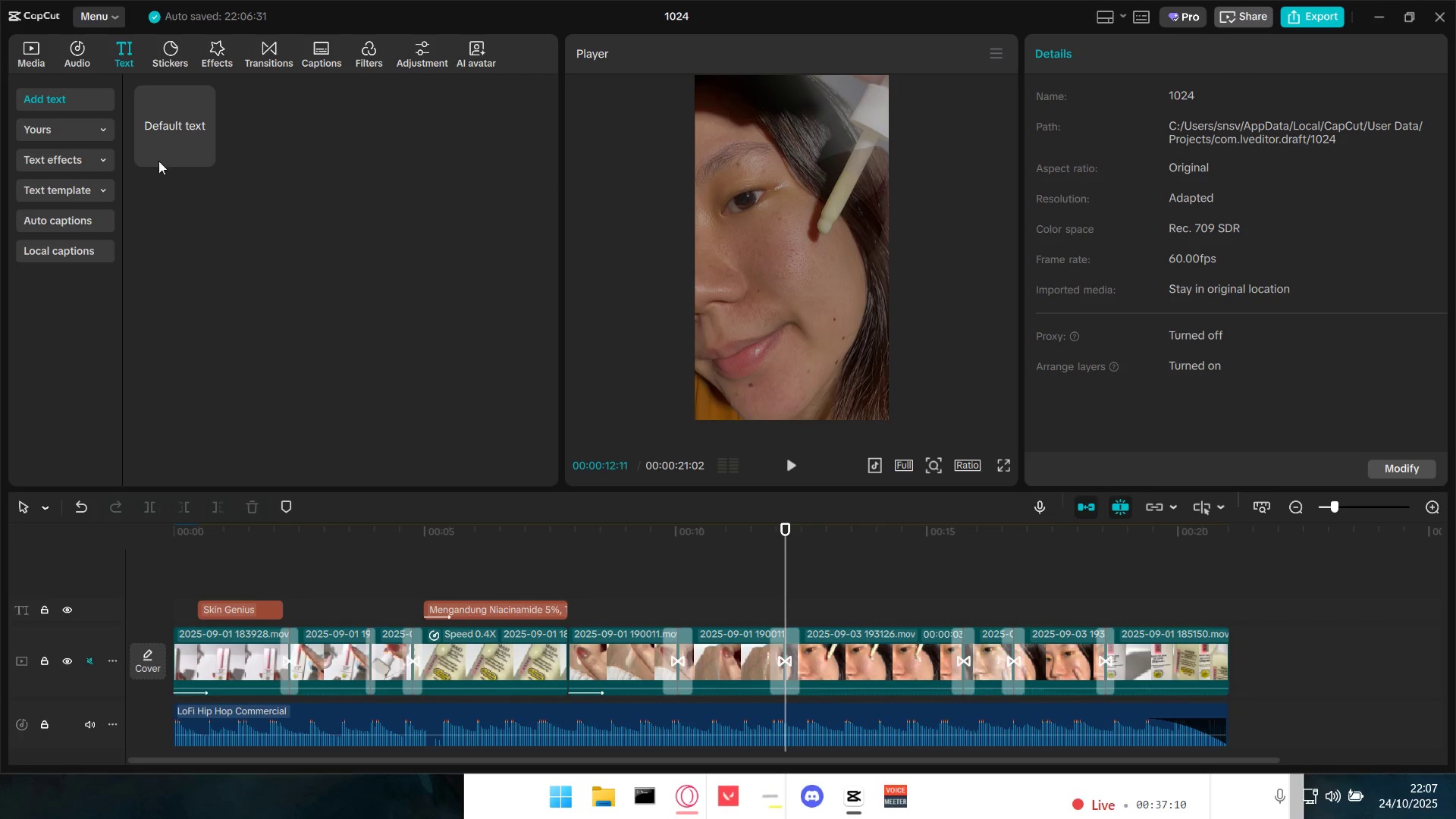 
left_click_drag(start_coordinate=[173, 126], to_coordinate=[799, 618])
 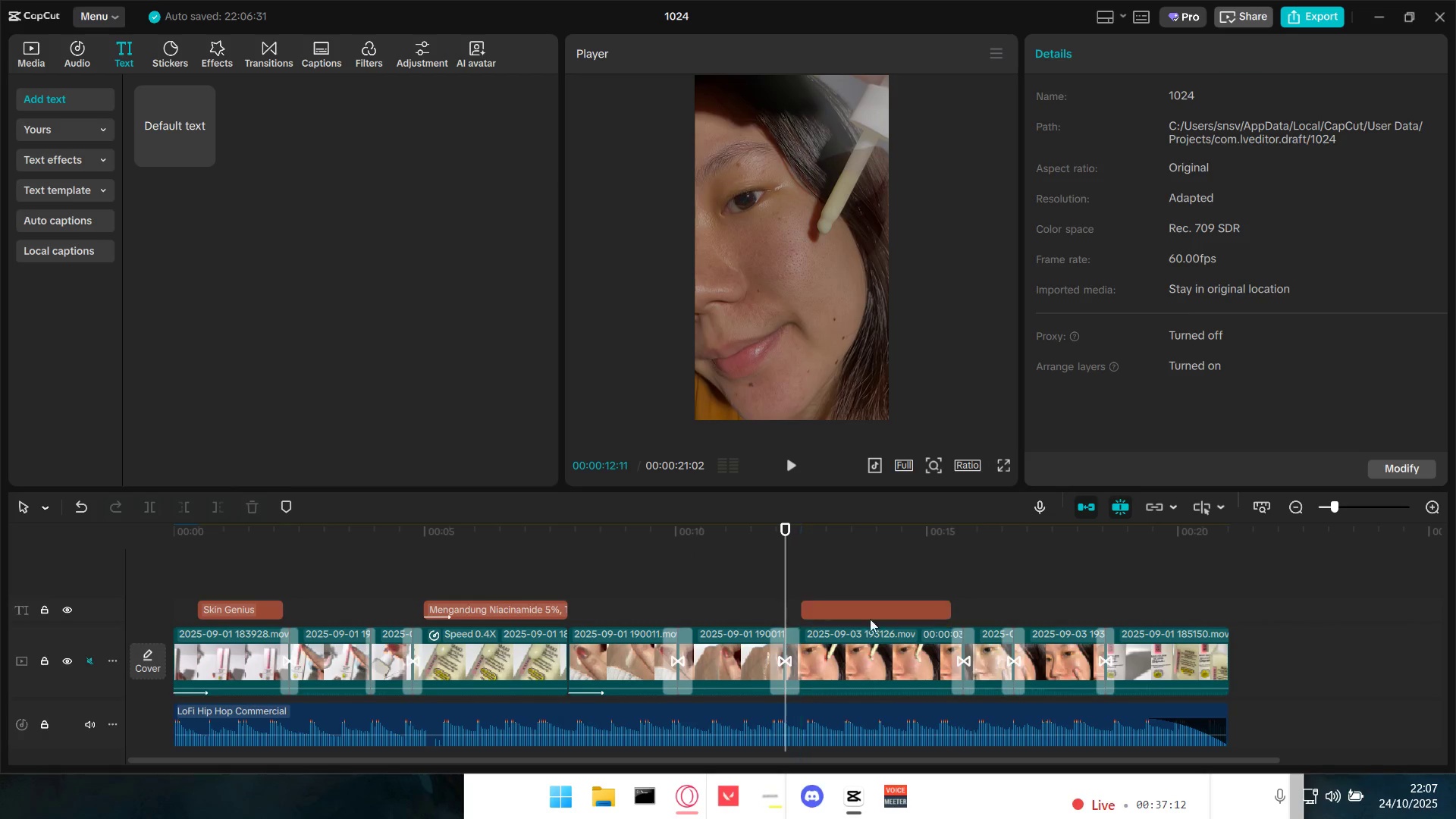 
mouse_move([941, 610])
 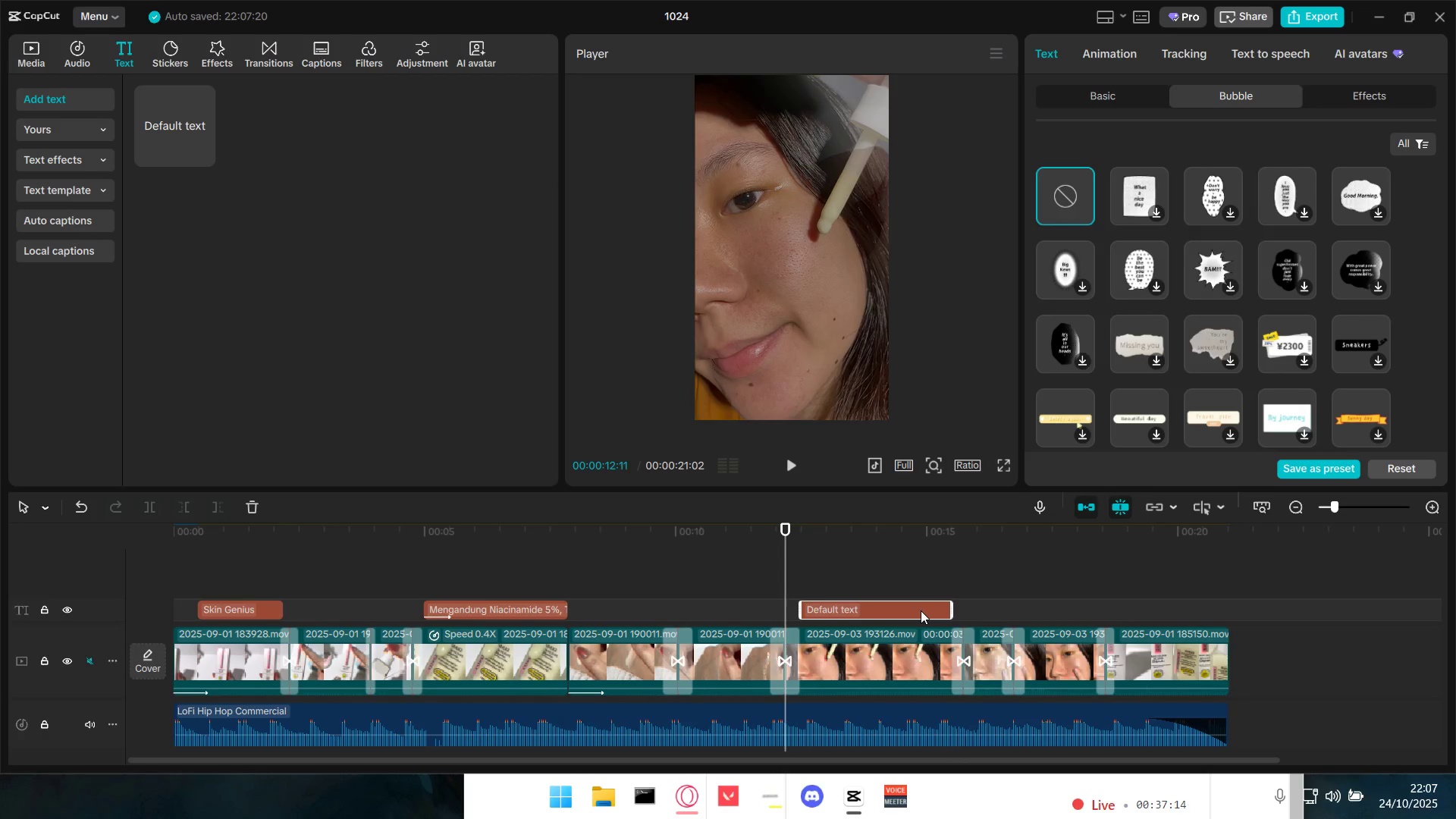 
left_click([921, 610])
 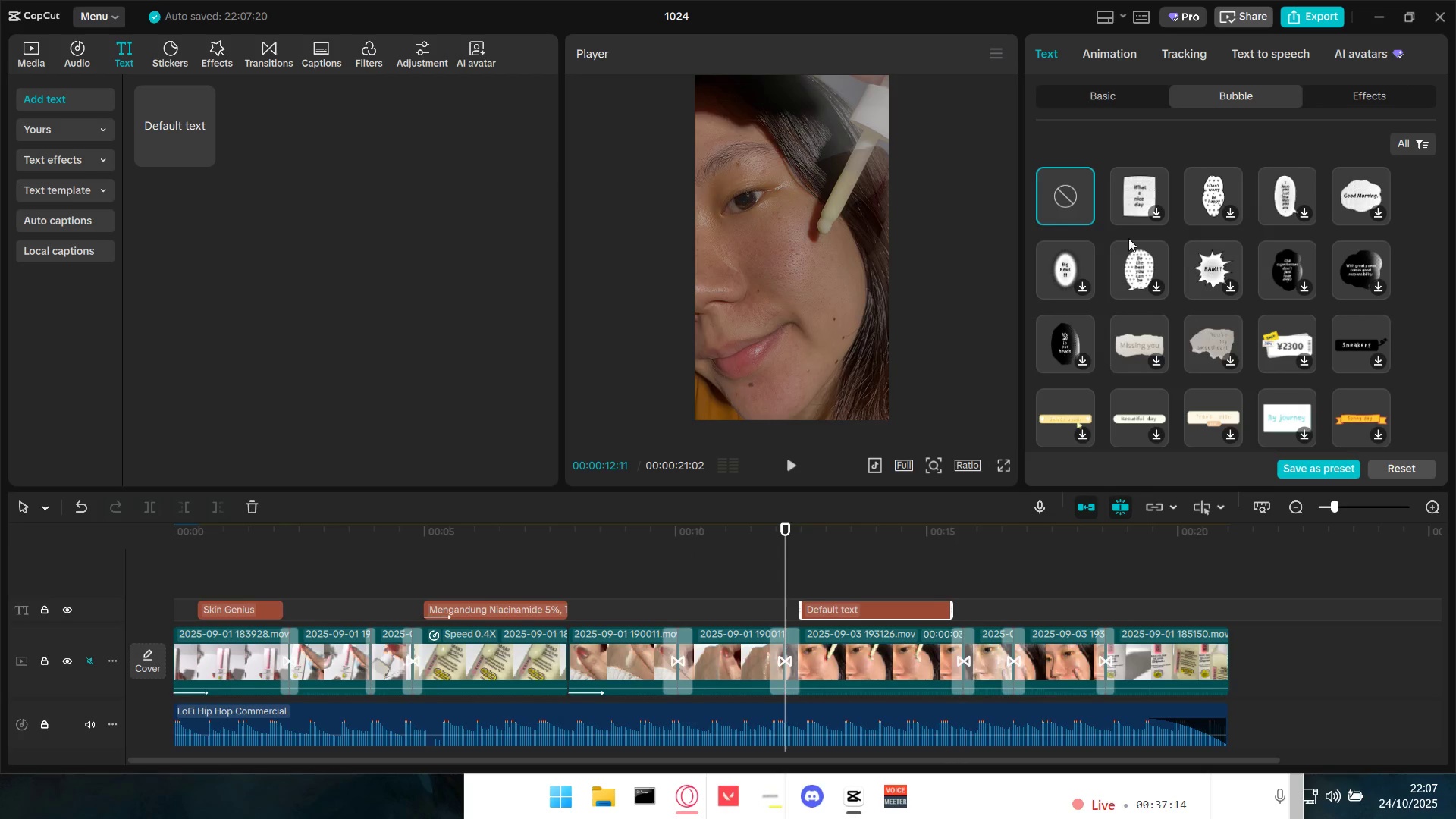 
scroll: coordinate [1179, 375], scroll_direction: up, amount: 5.0
 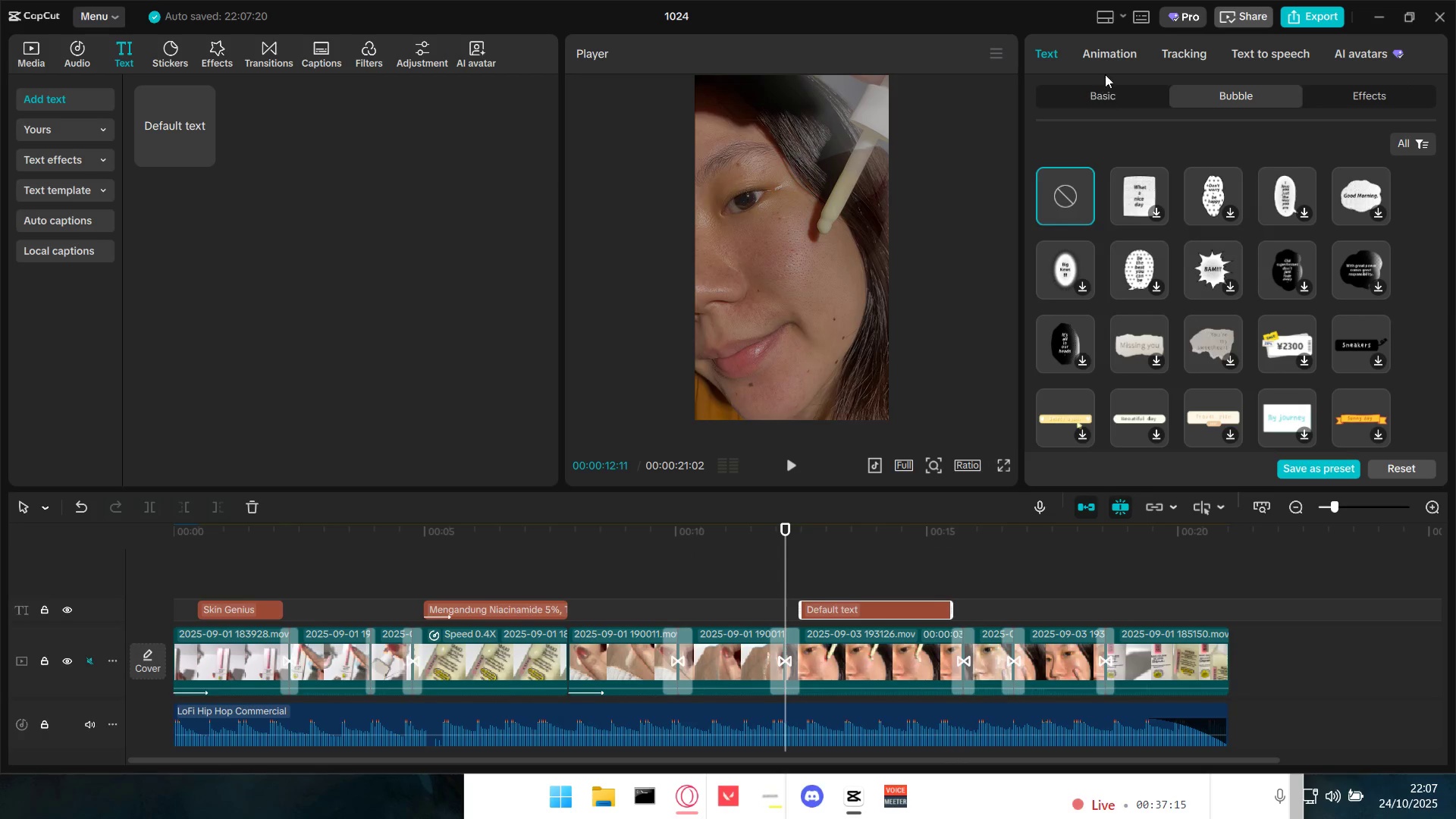 
left_click([1117, 62])
 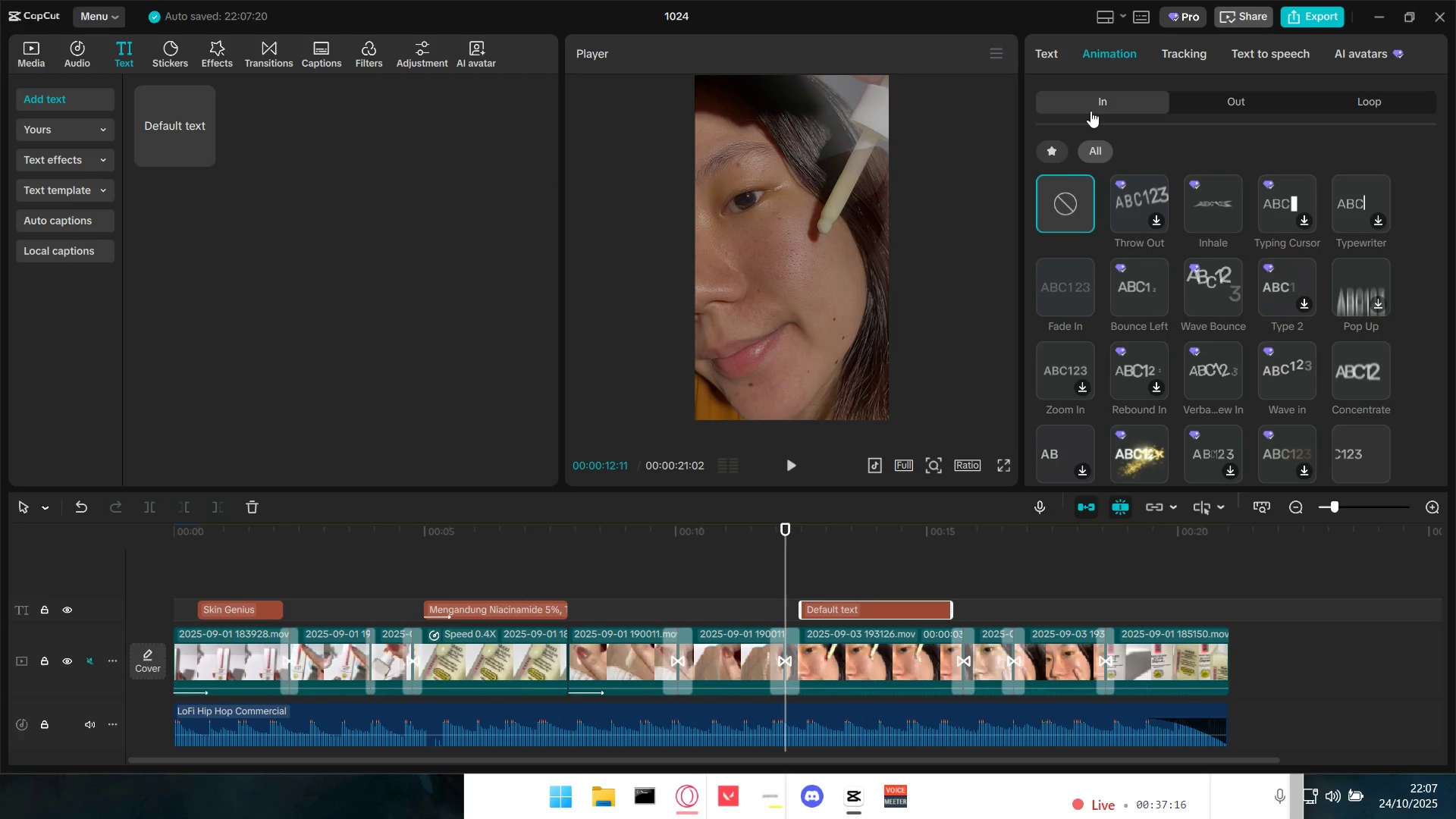 
left_click([1064, 58])
 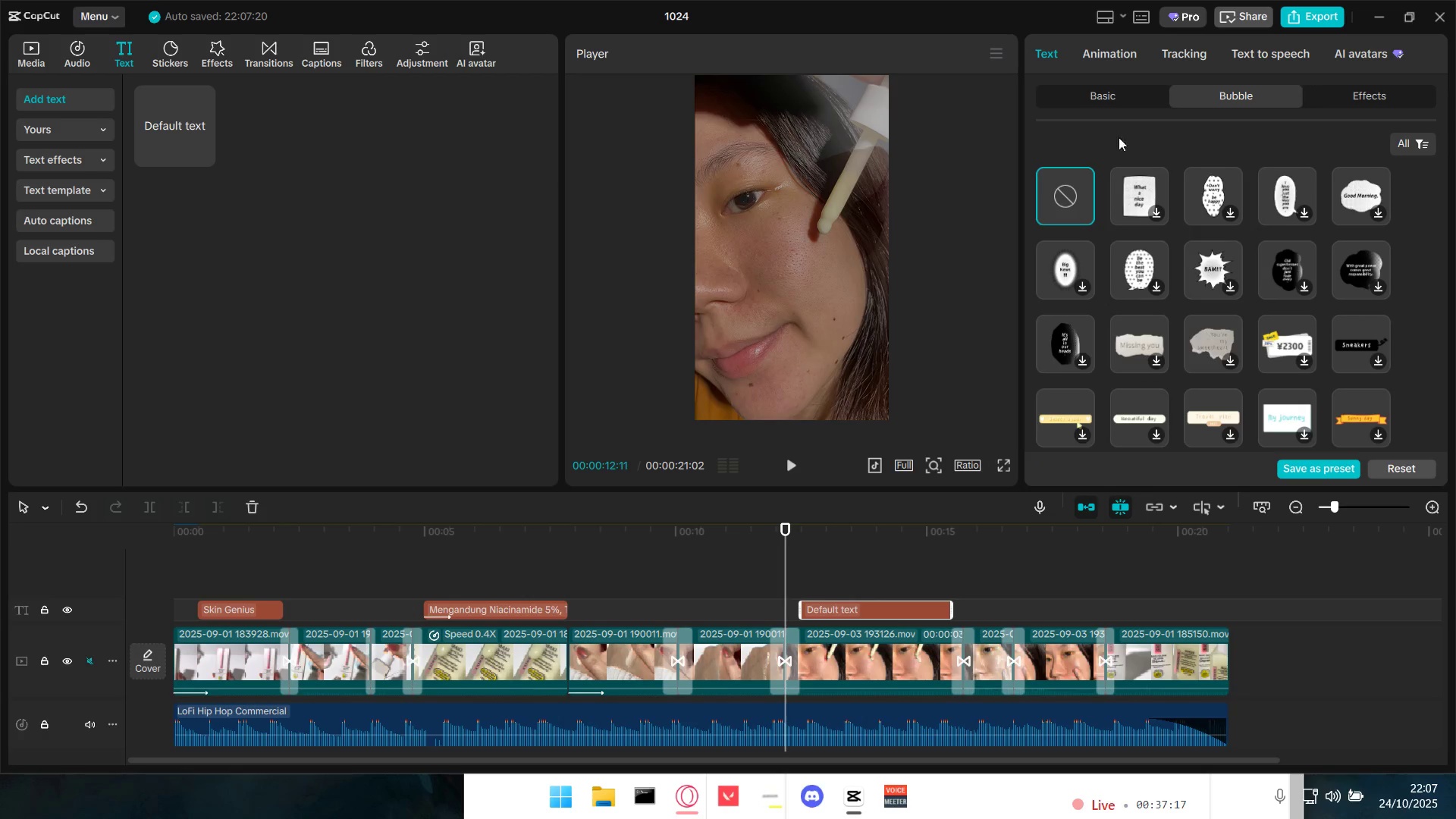 
scroll: coordinate [1123, 340], scroll_direction: up, amount: 11.0
 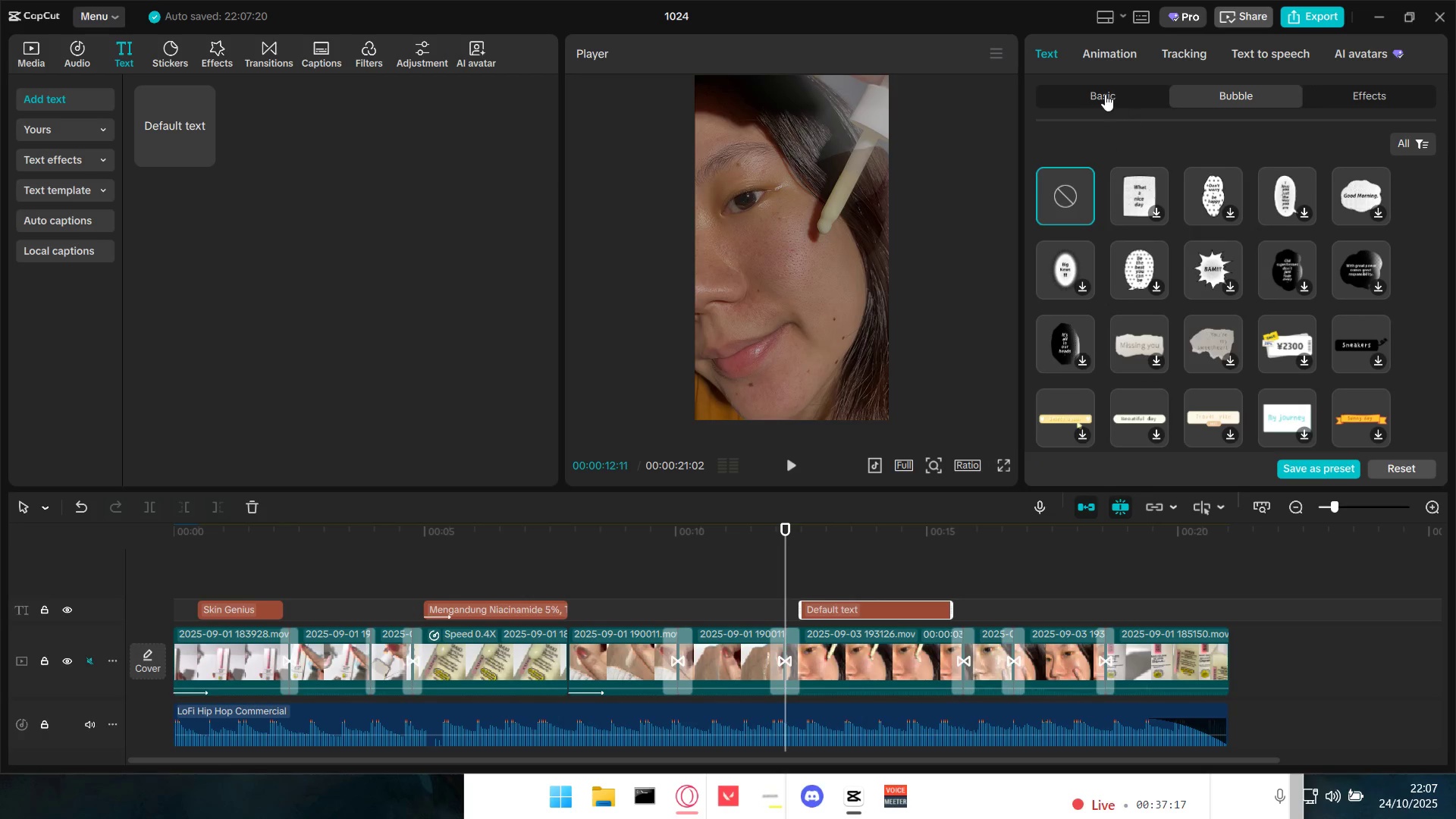 
left_click([1104, 93])
 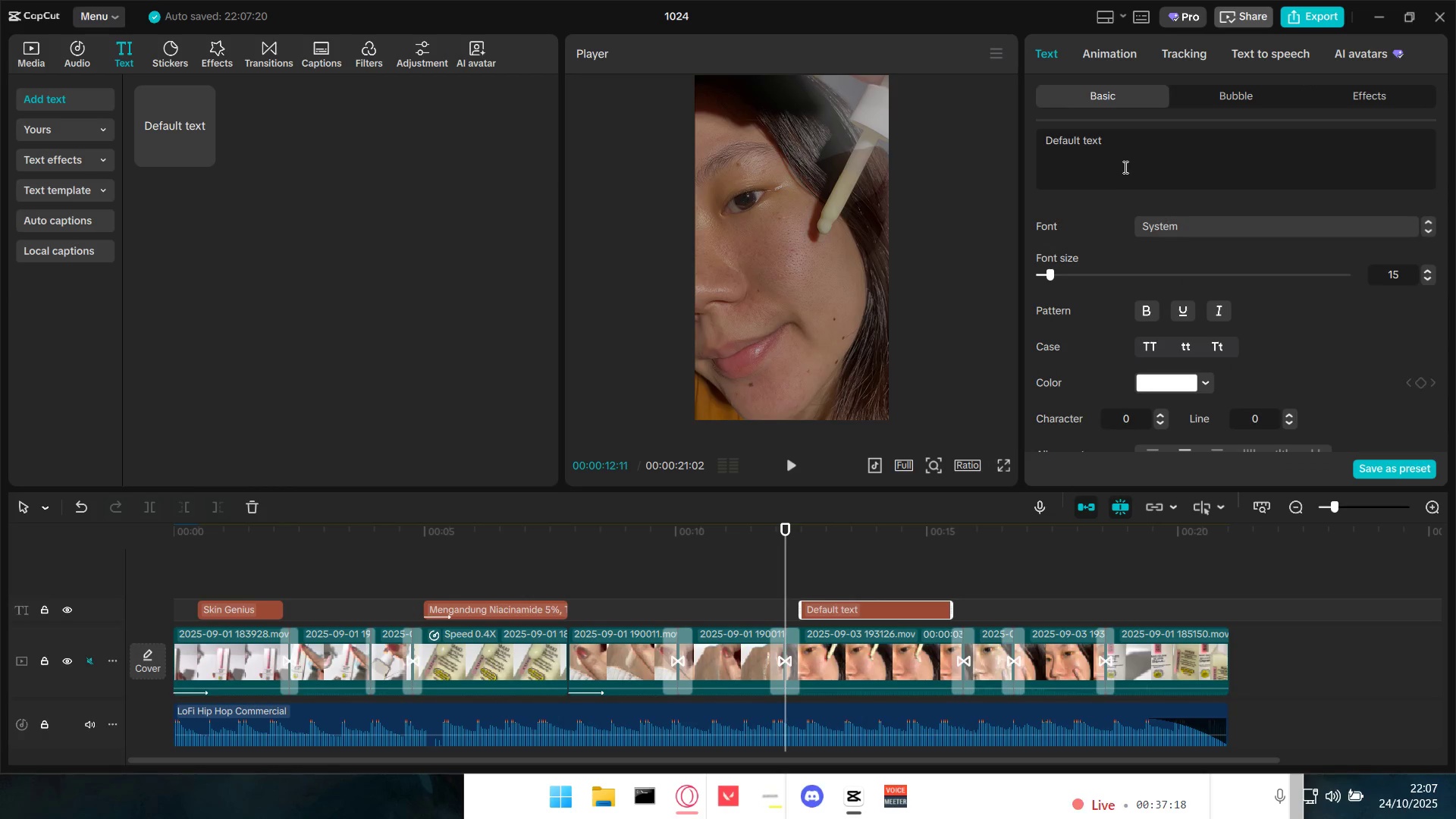 
double_click([1125, 166])
 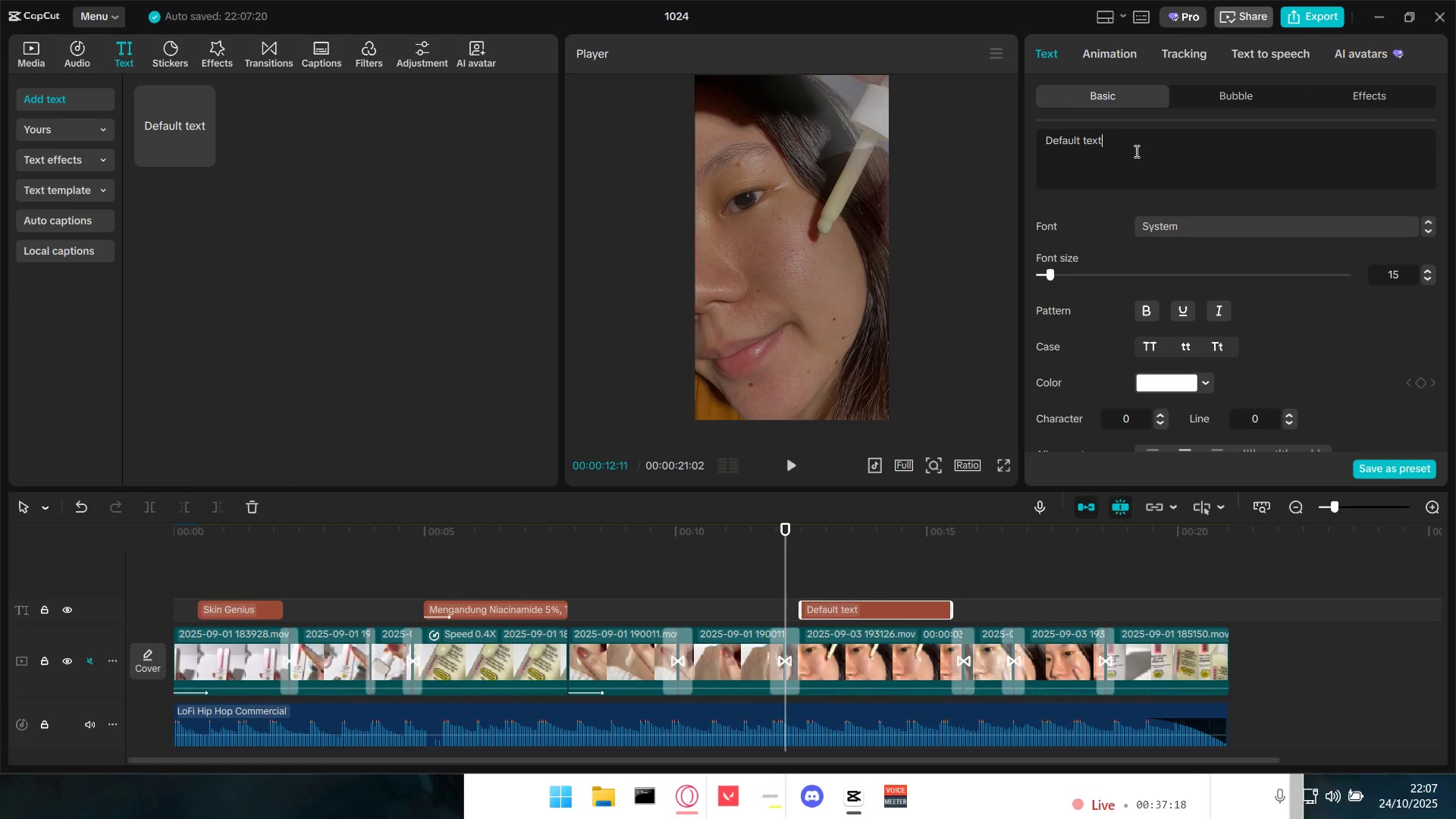 
left_click_drag(start_coordinate=[1135, 150], to_coordinate=[952, 145])
 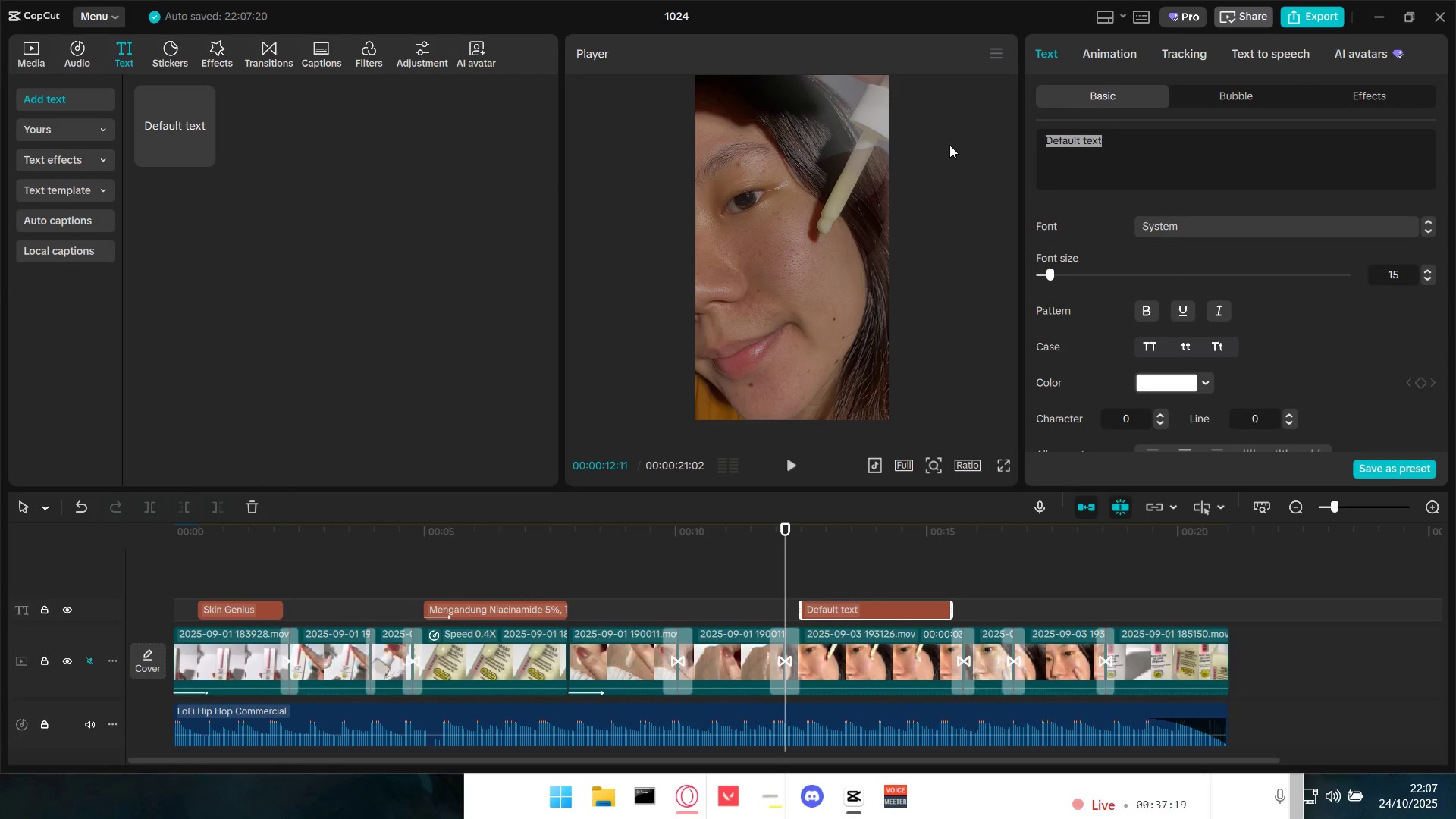 
key(Control+V)
 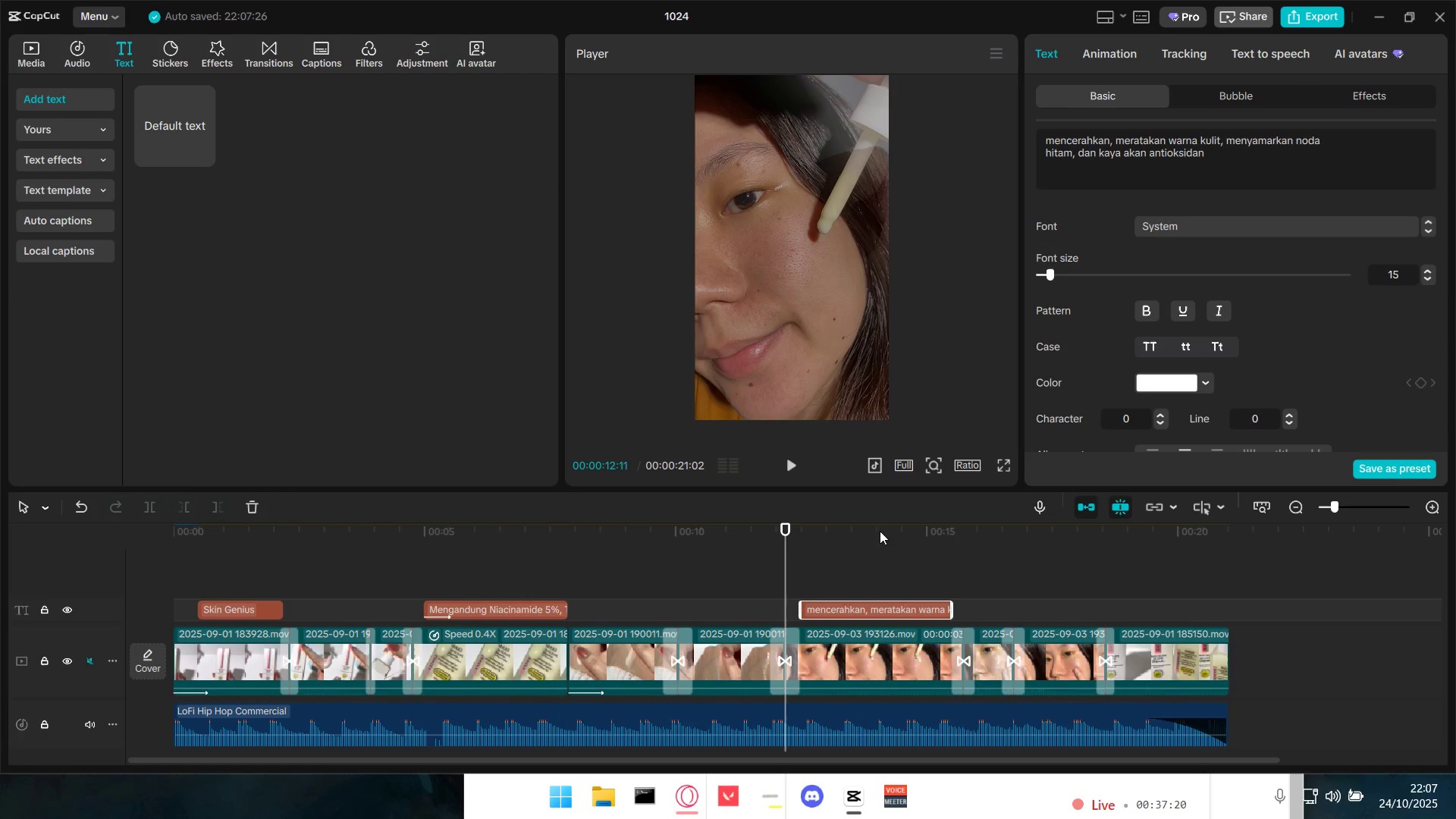 
key(Space)
 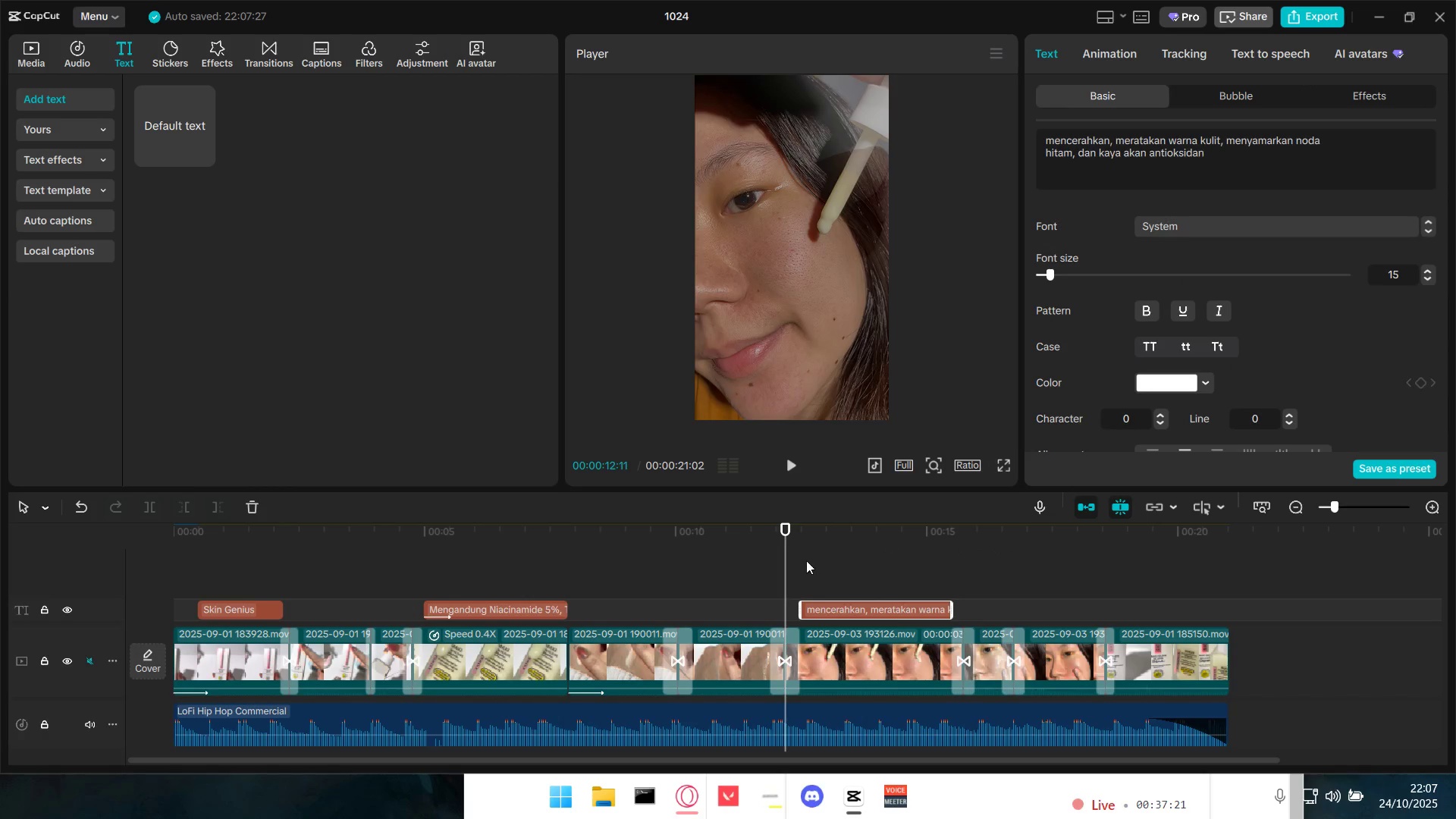 
left_click([791, 559])
 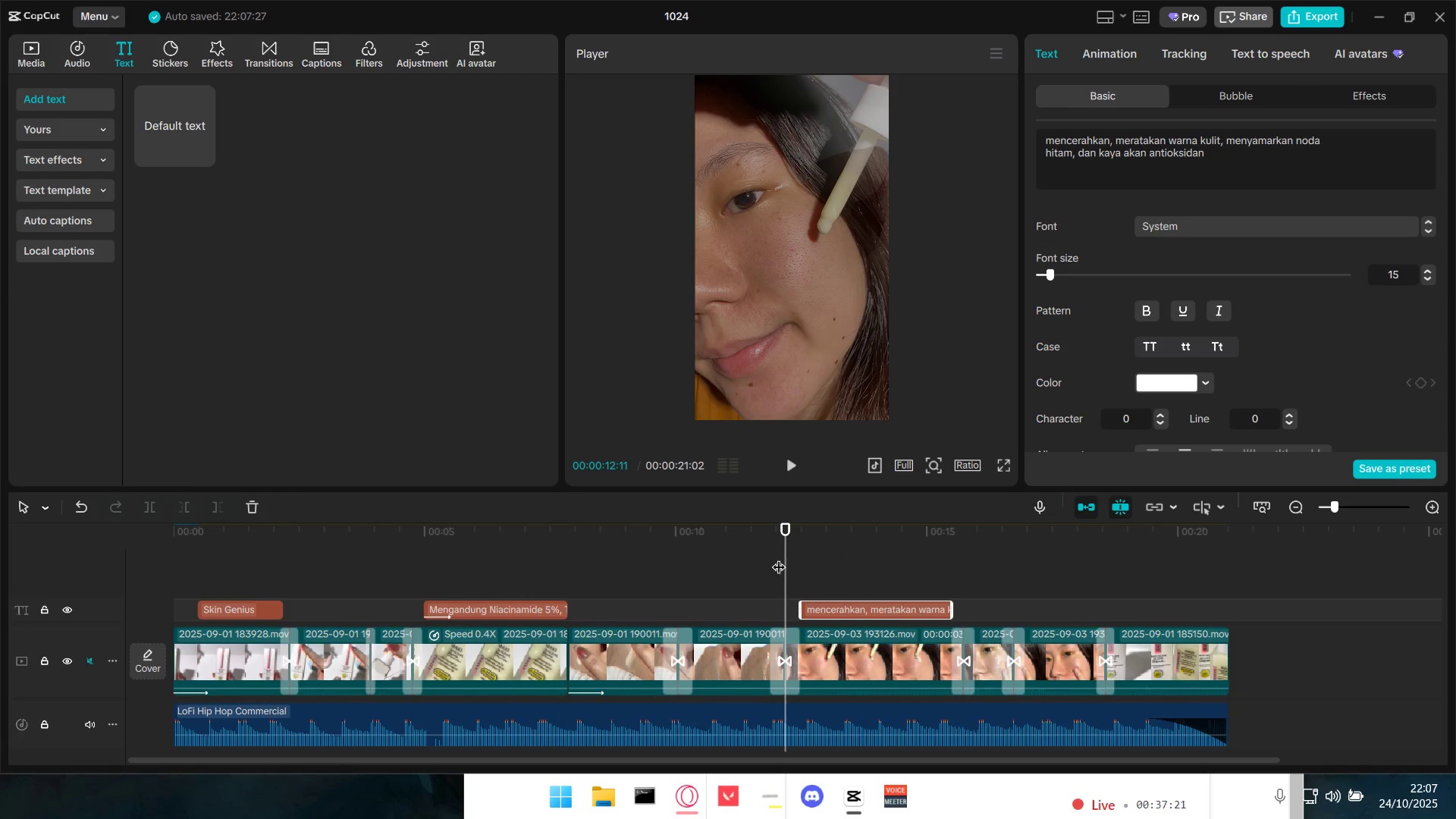 
double_click([779, 557])
 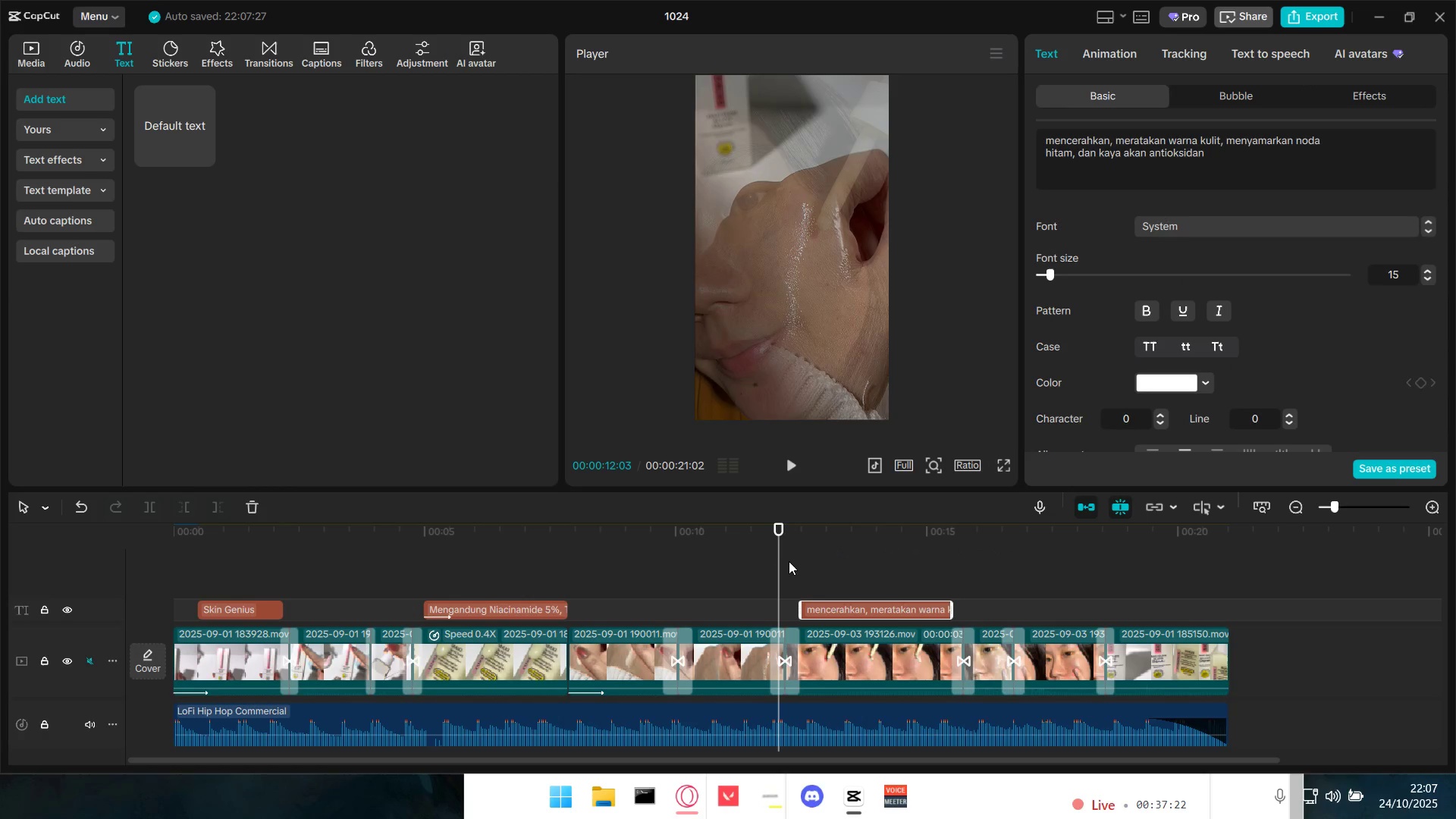 
key(Space)
 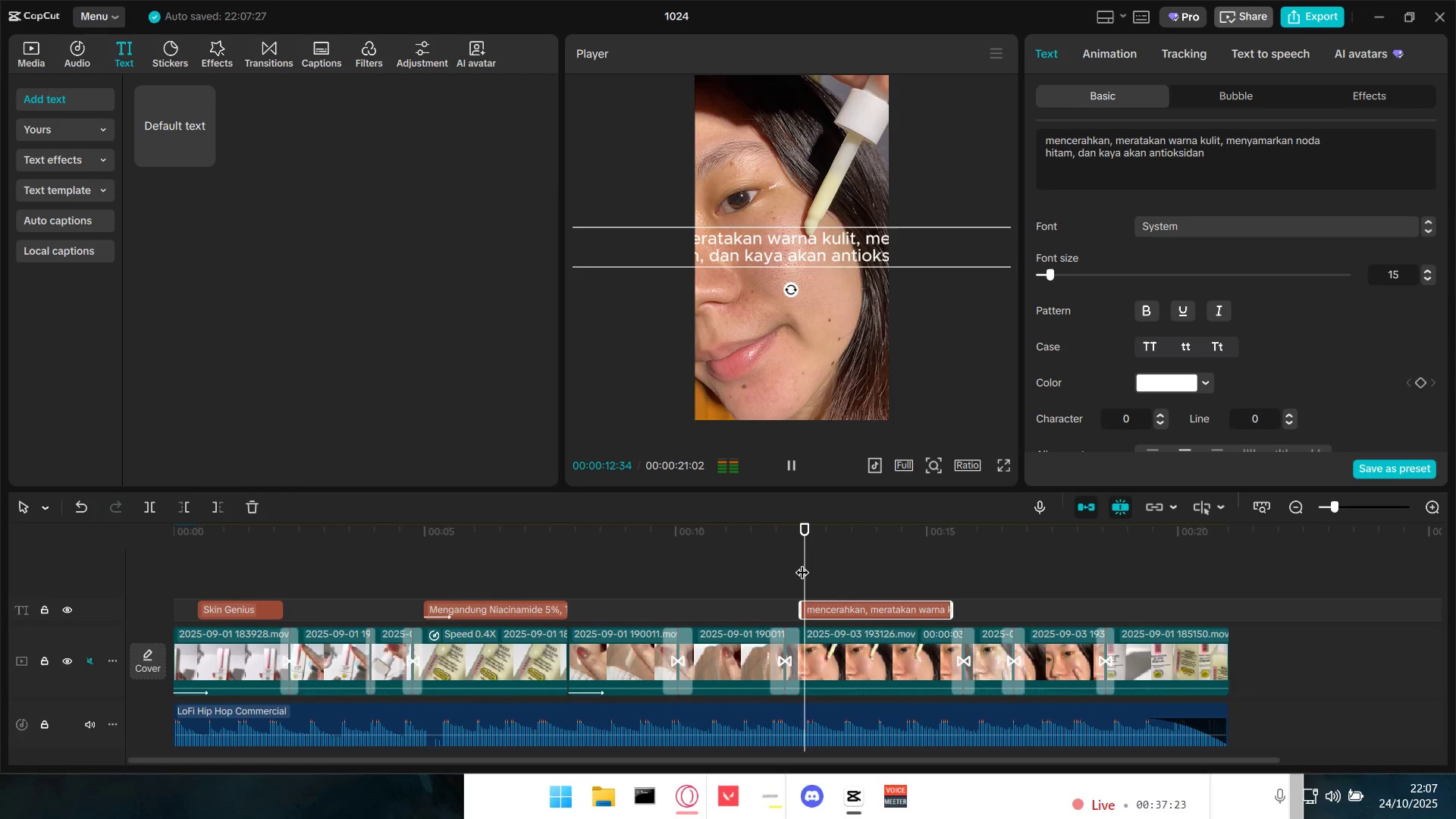 
key(Space)
 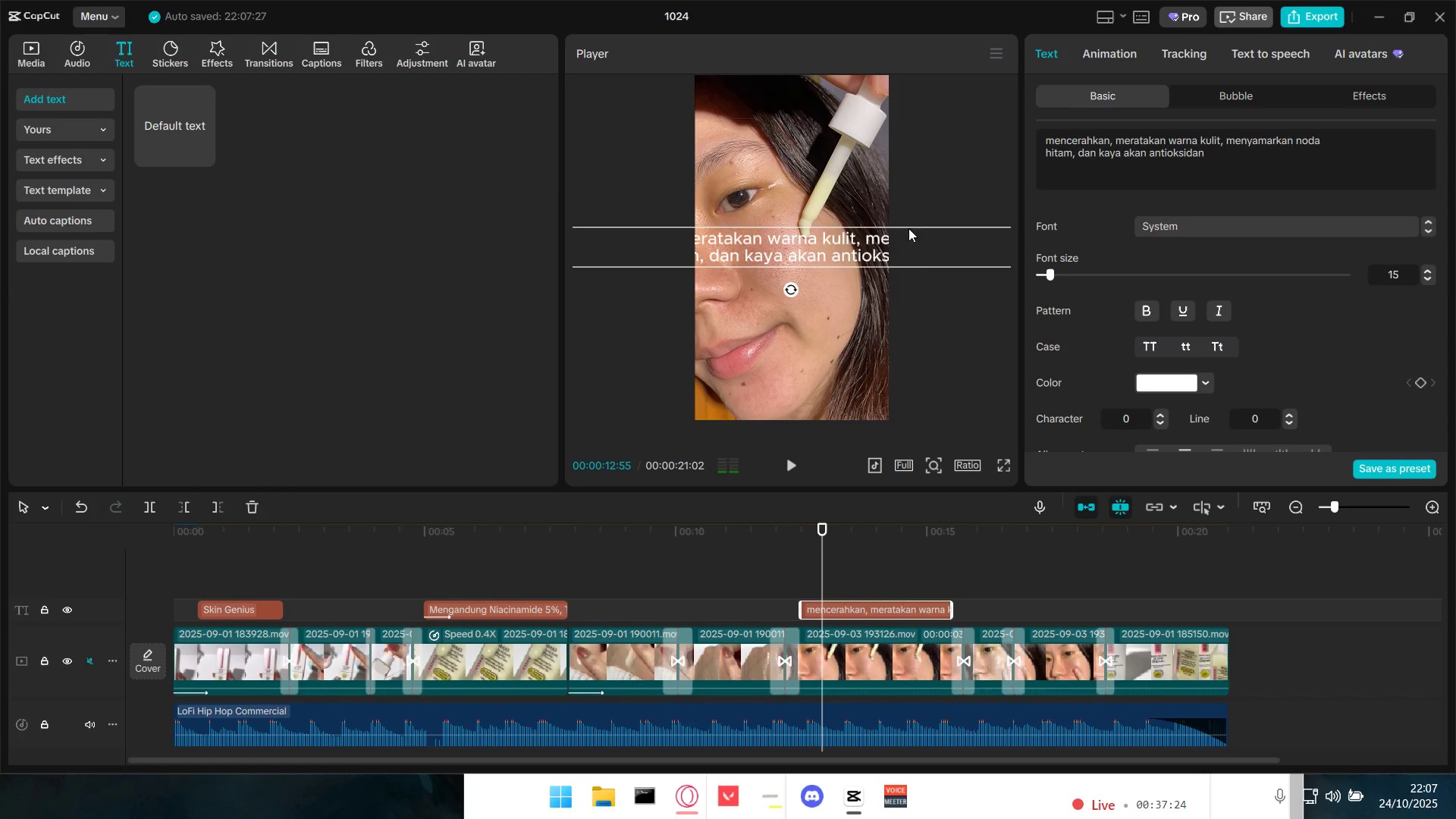 
left_click([858, 243])
 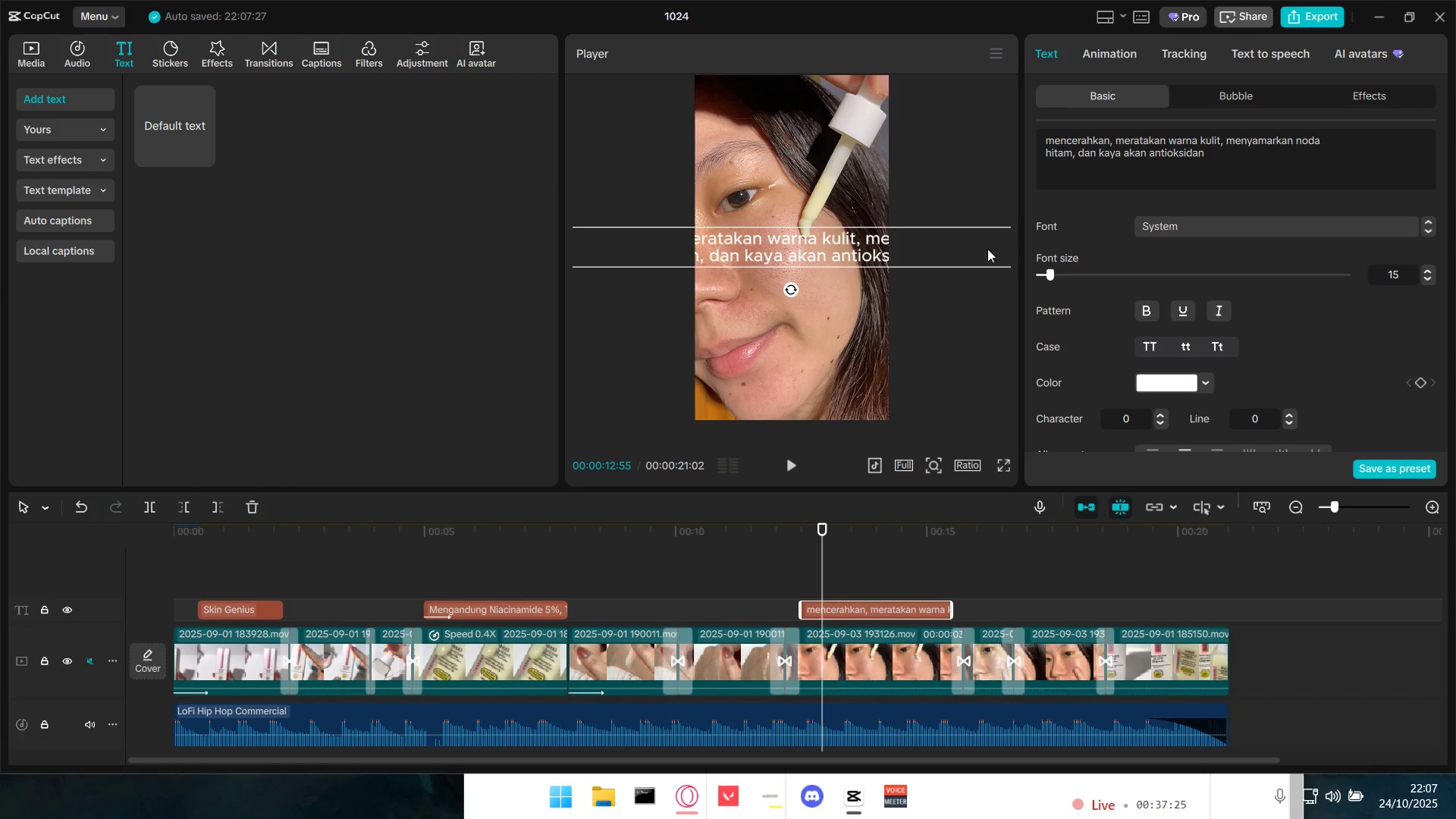 
left_click_drag(start_coordinate=[877, 243], to_coordinate=[761, 237])
 